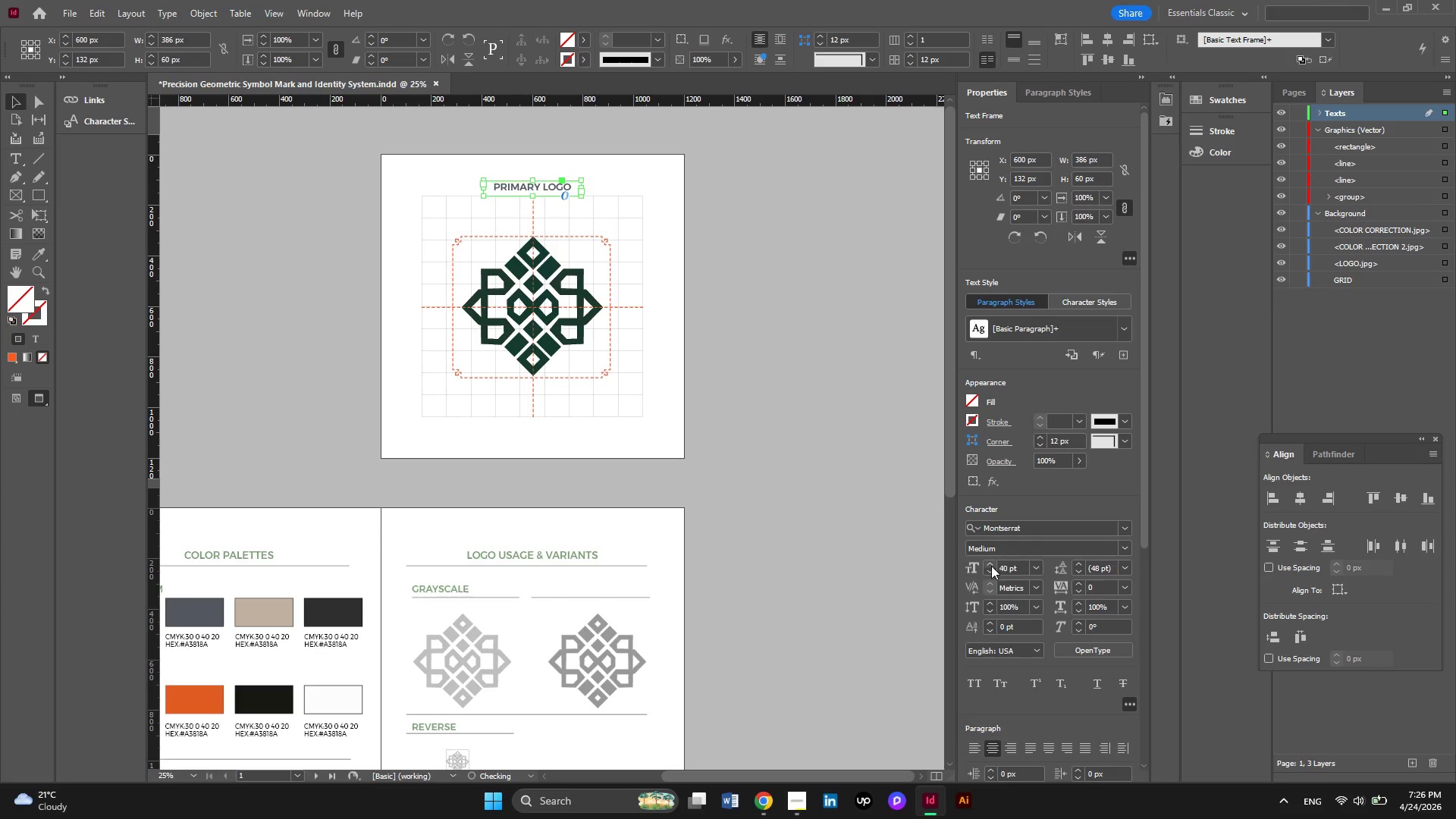 
triple_click([991, 566])
 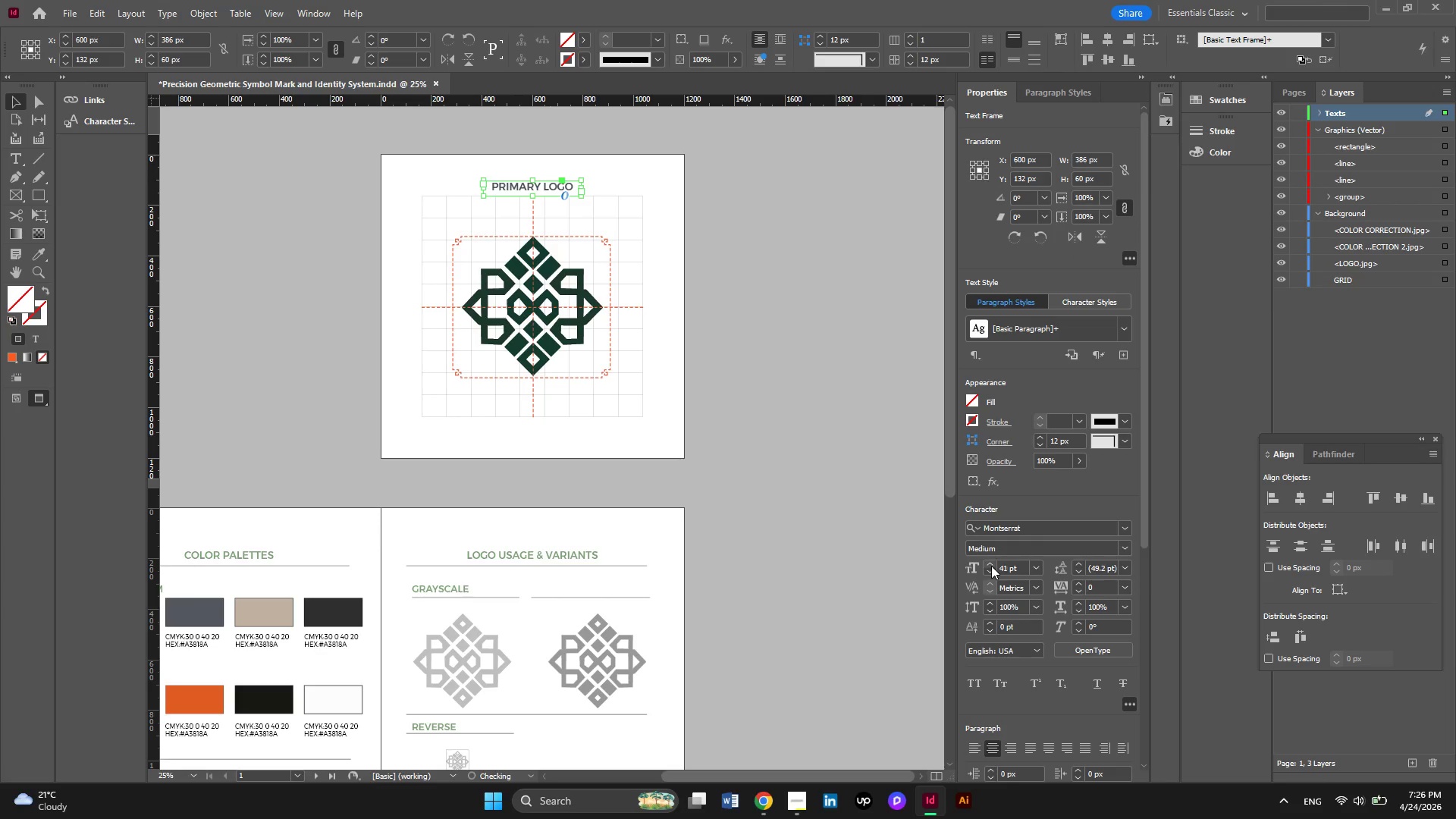 
triple_click([991, 566])
 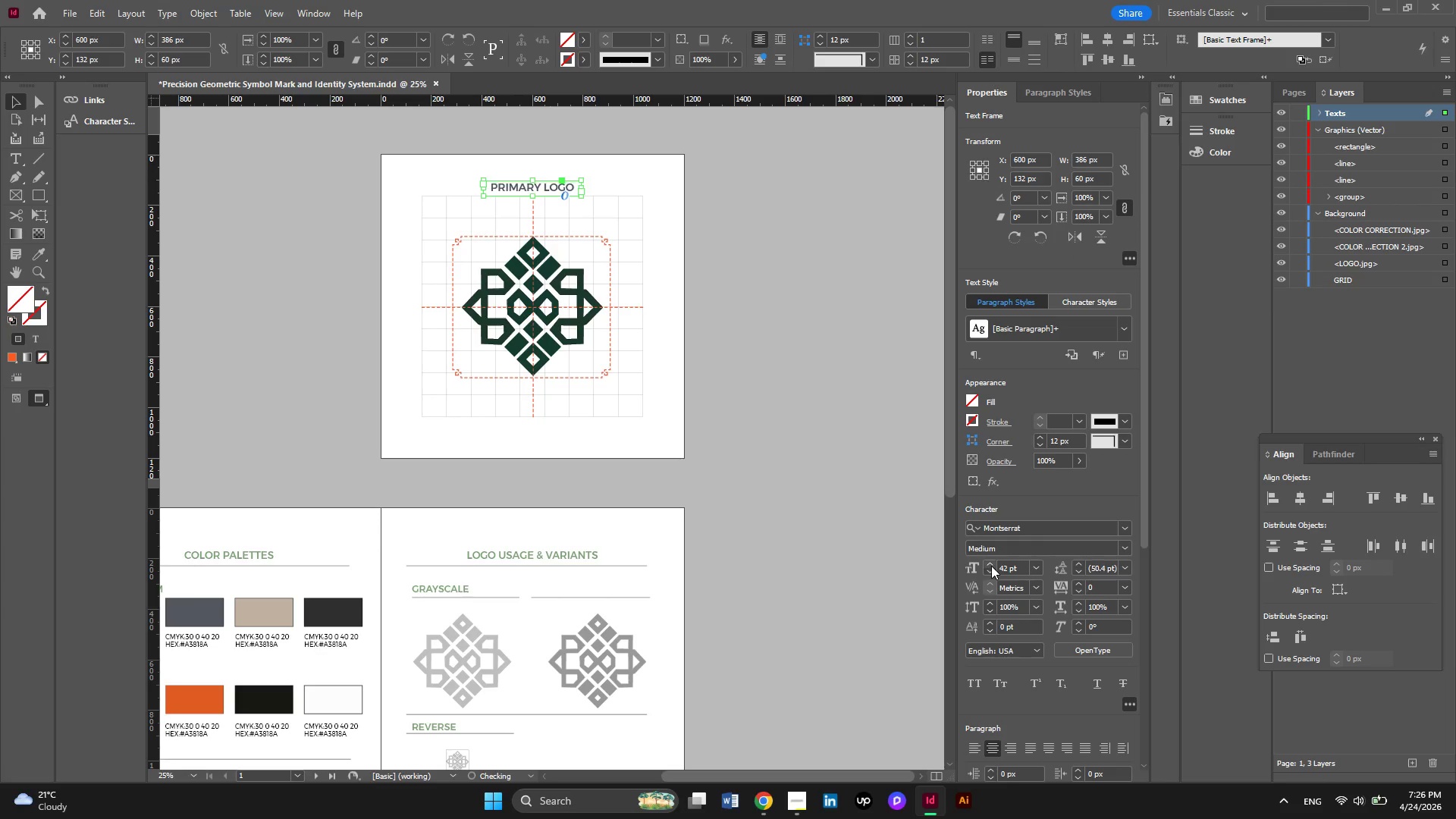 
triple_click([991, 566])
 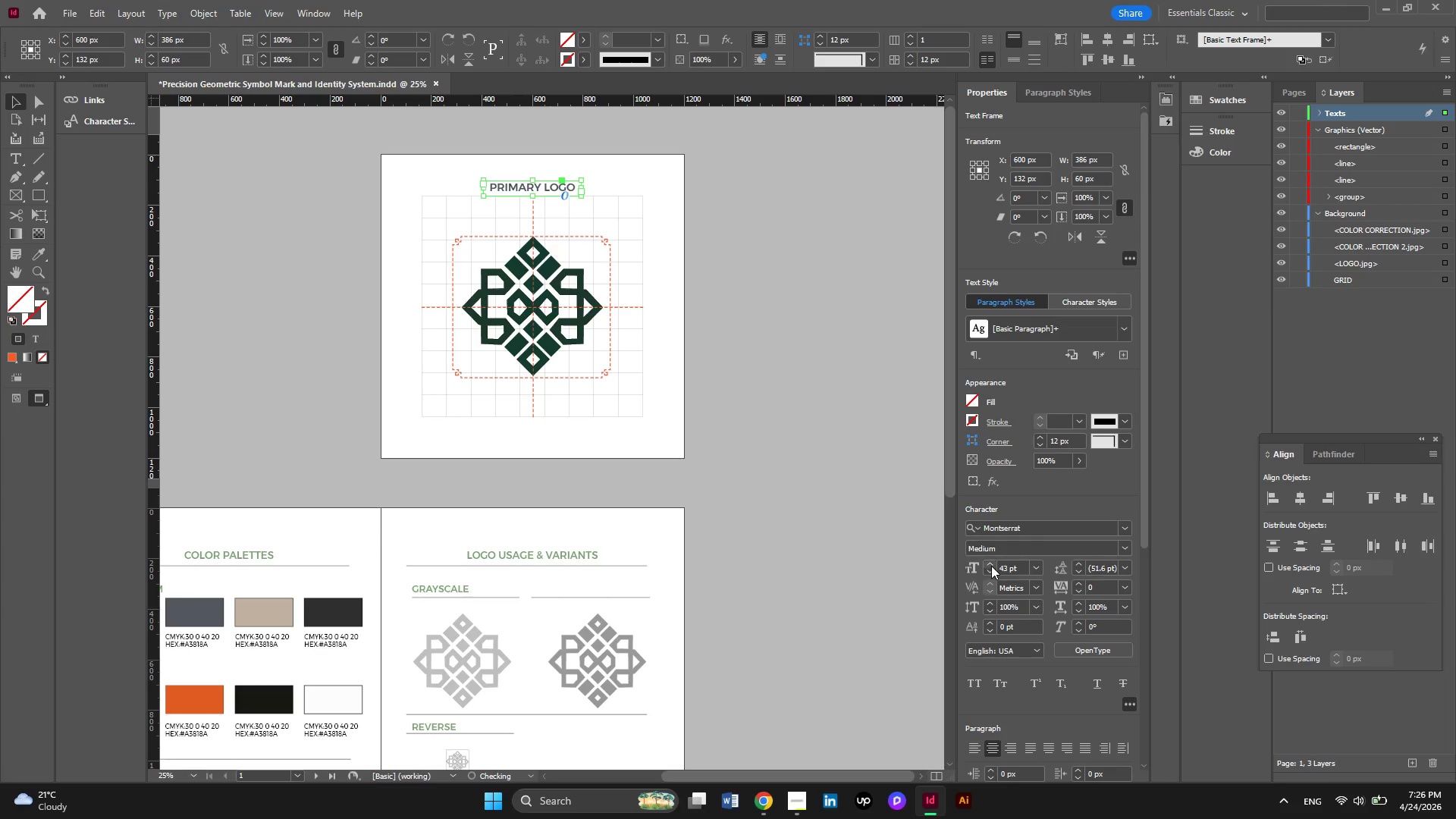 
triple_click([991, 566])
 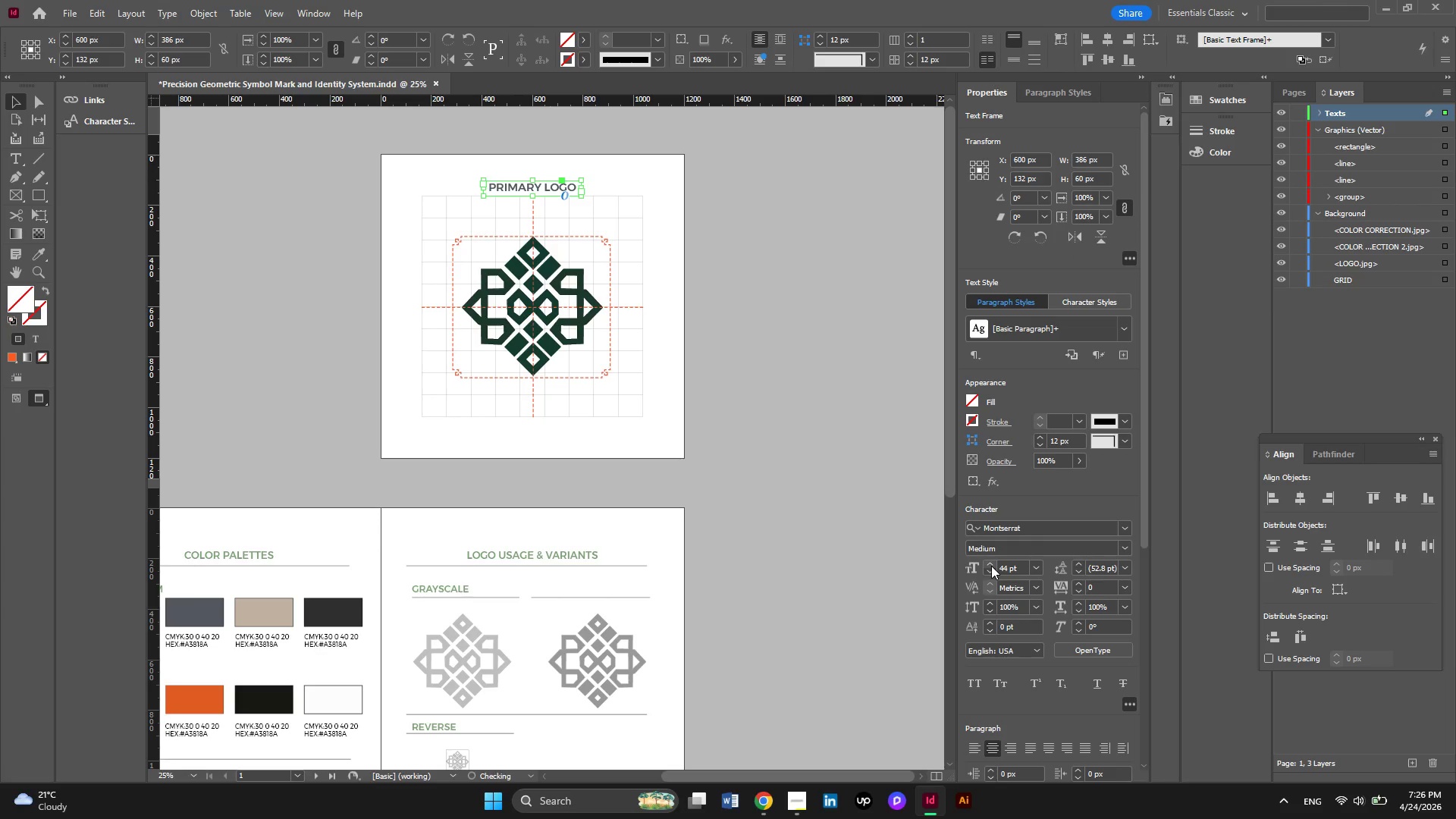 
left_click([991, 566])
 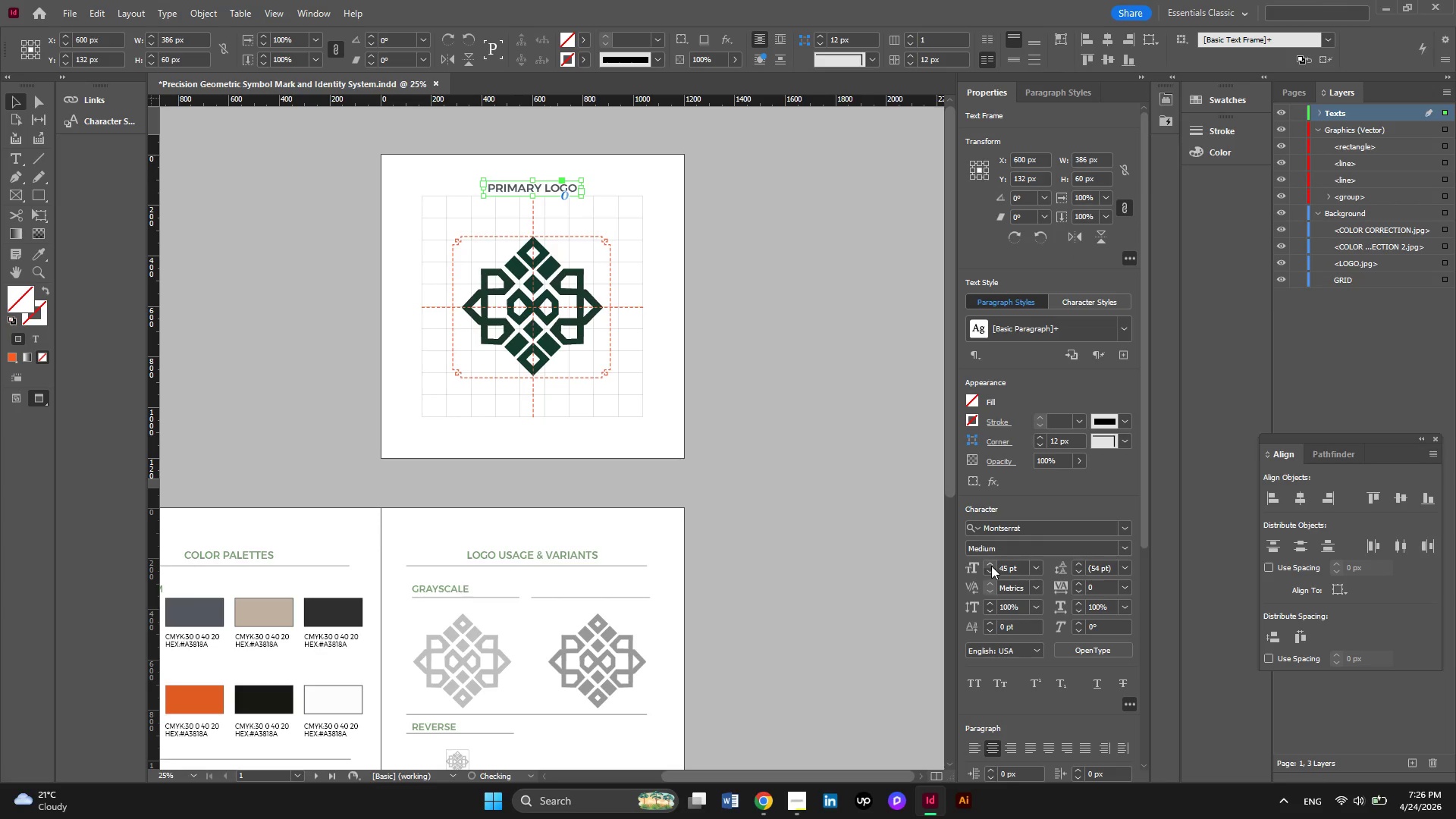 
left_click([991, 566])
 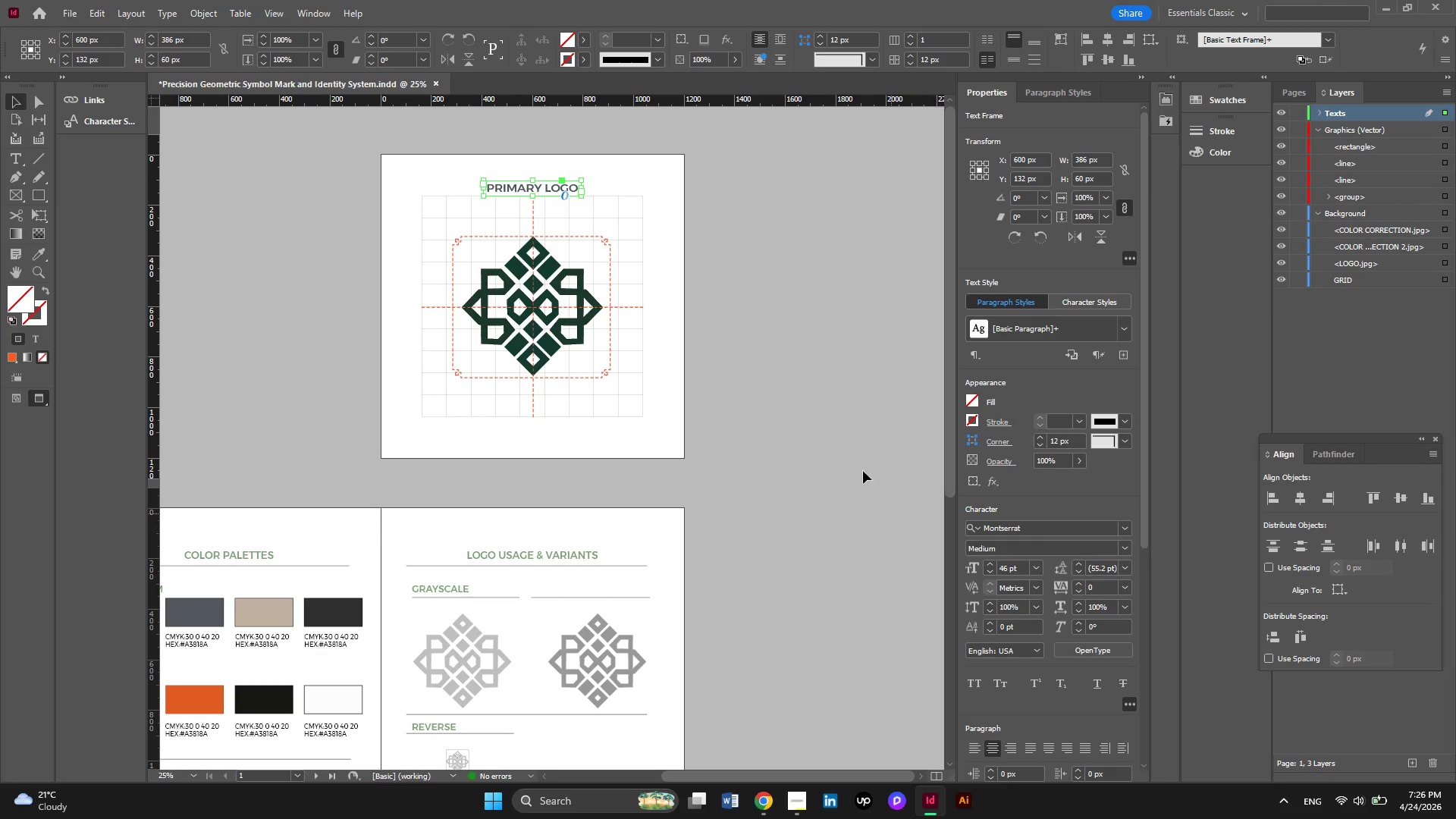 
left_click([832, 419])
 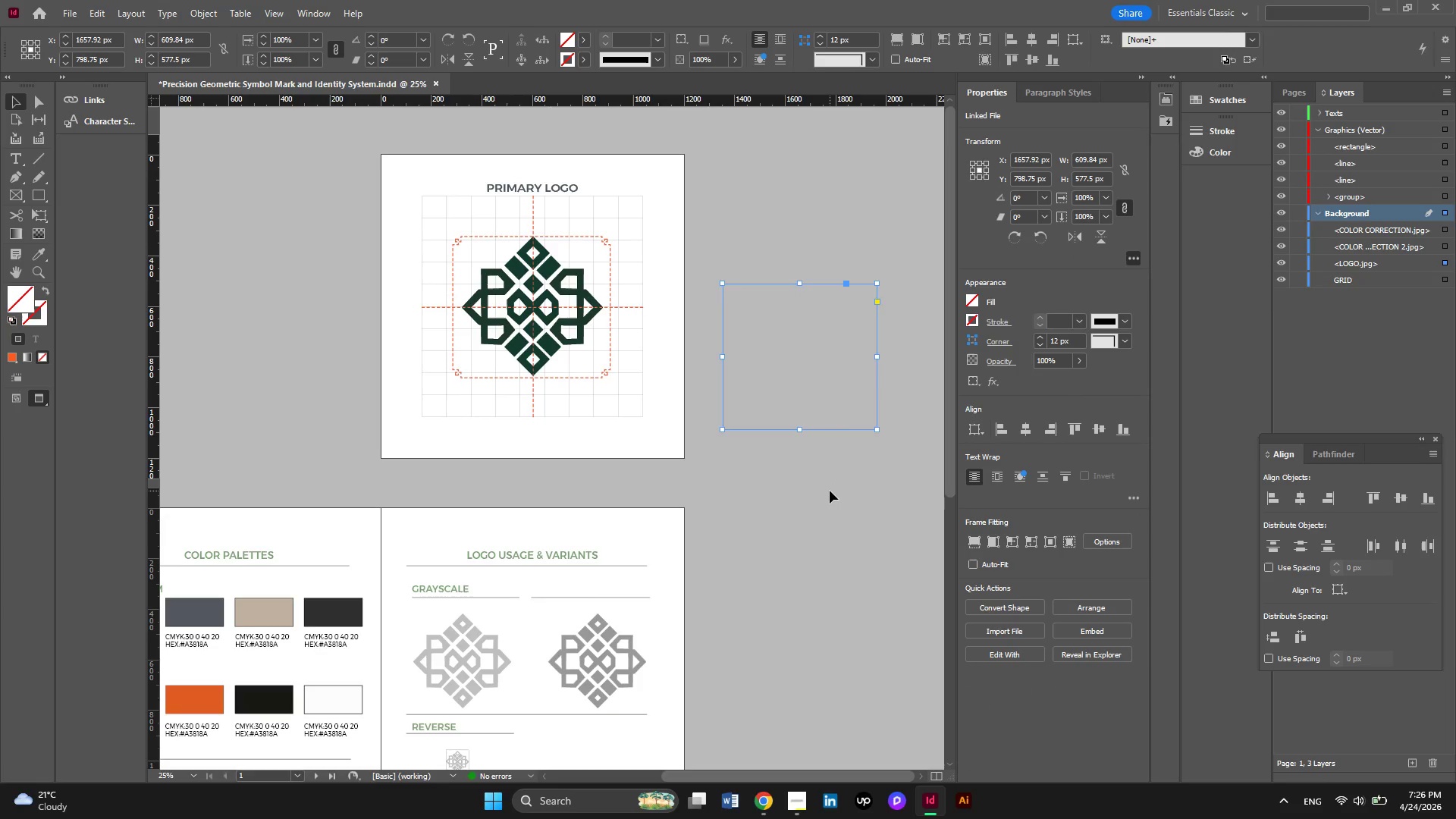 
scroll: coordinate [830, 491], scroll_direction: down, amount: 3.0
 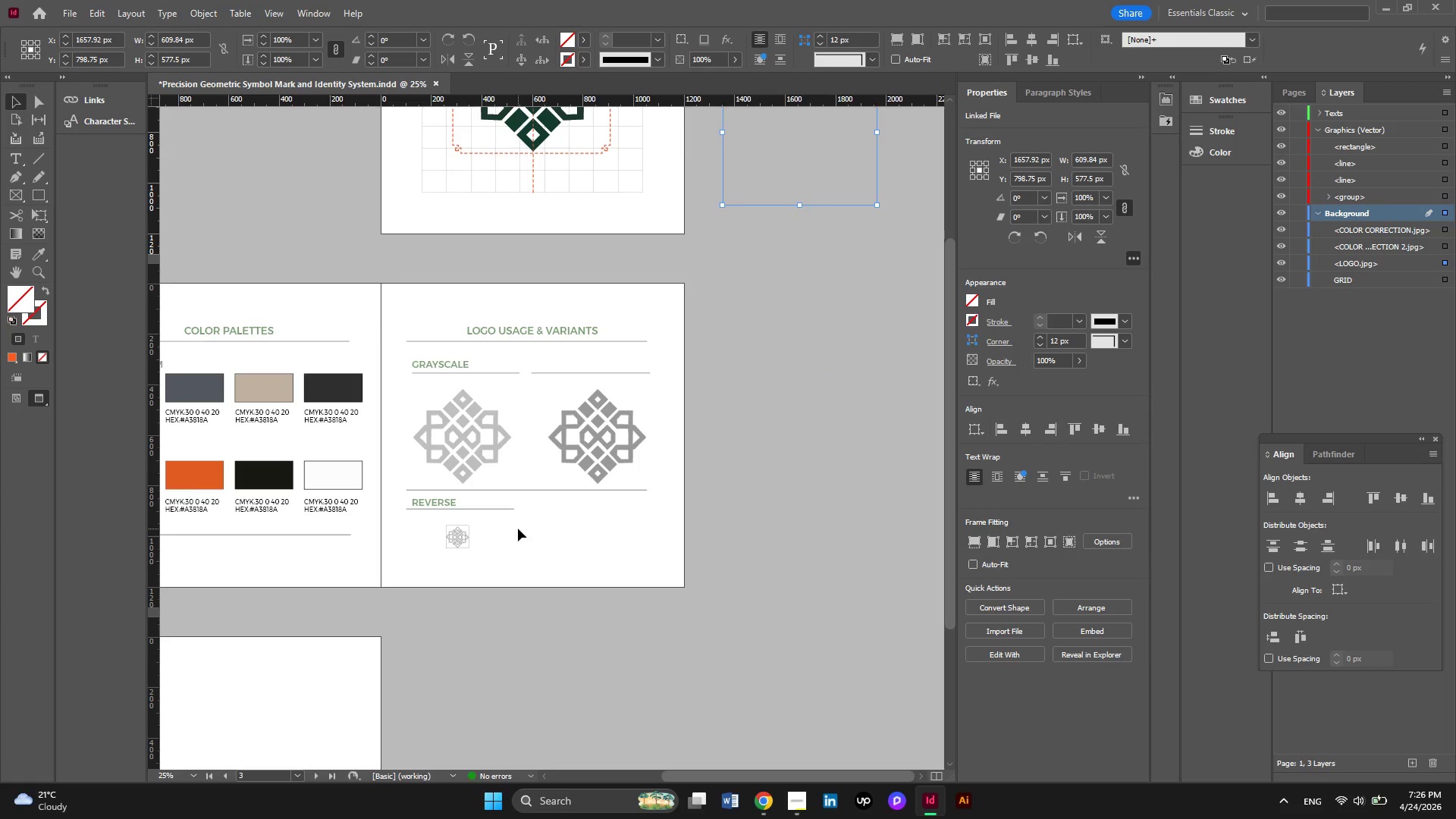 
hold_key(key=AltLeft, duration=0.67)
scroll: coordinate [448, 535], scroll_direction: up, amount: 3.0
 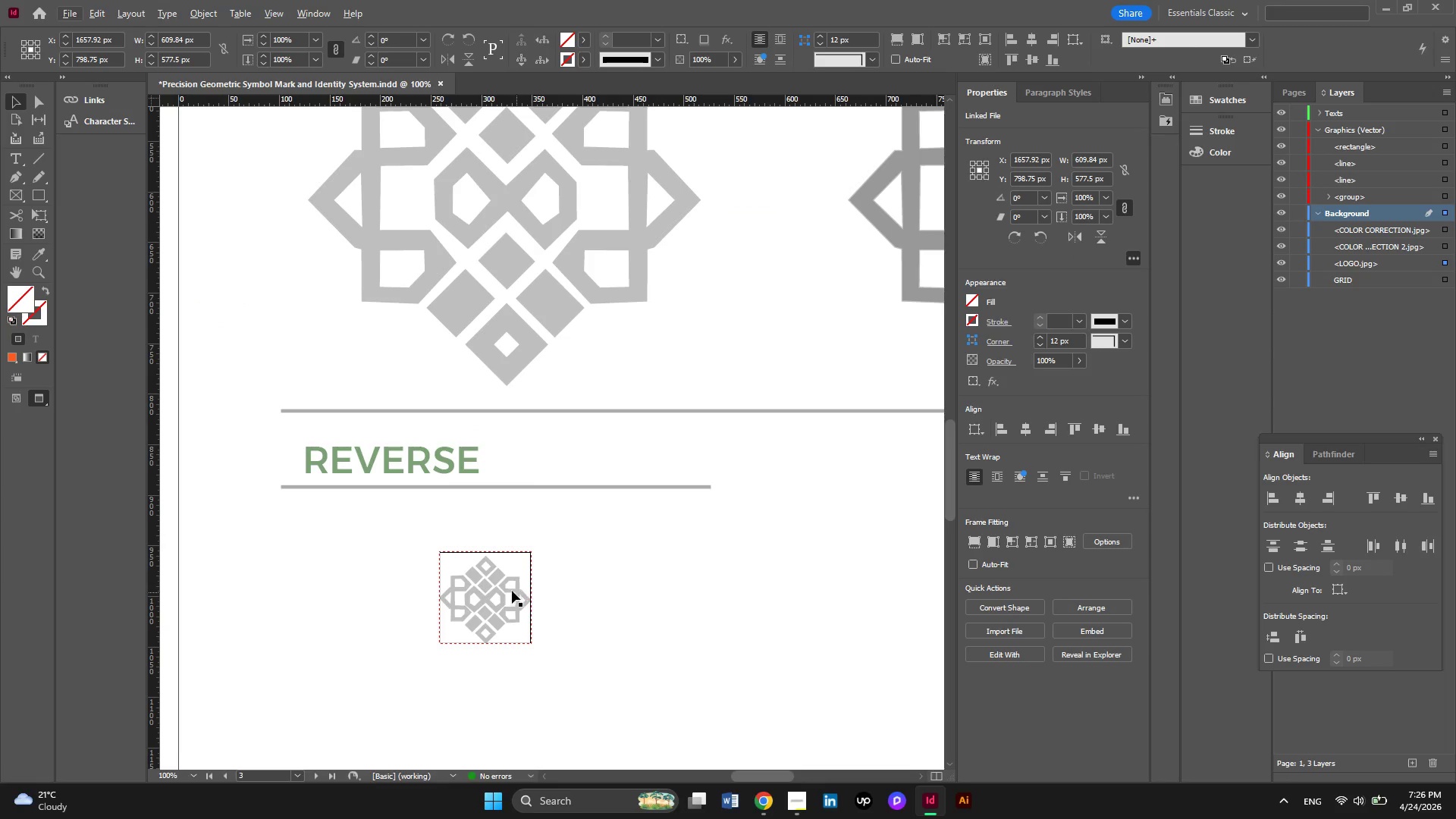 
left_click([500, 589])
 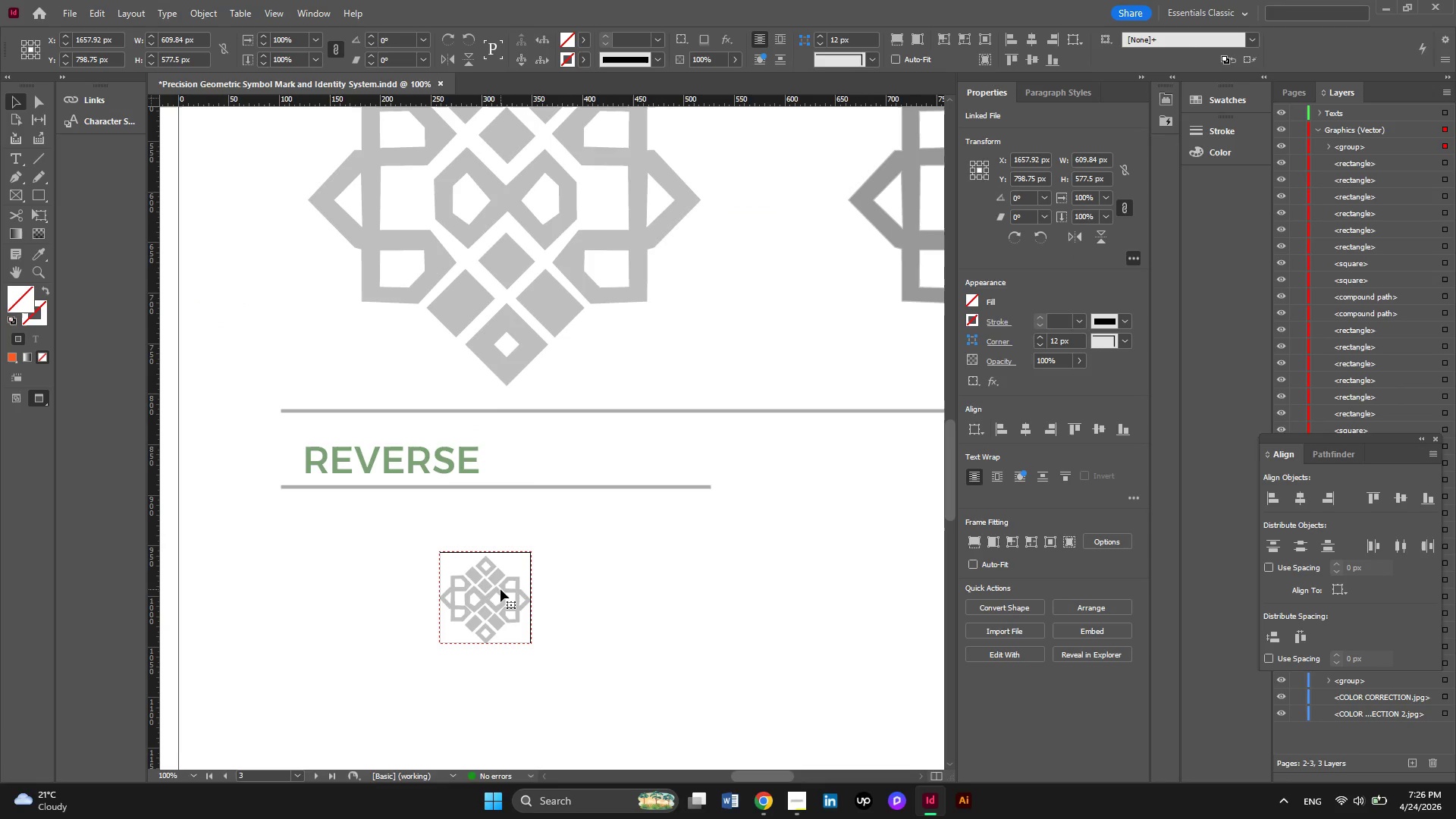 
right_click([500, 589])
 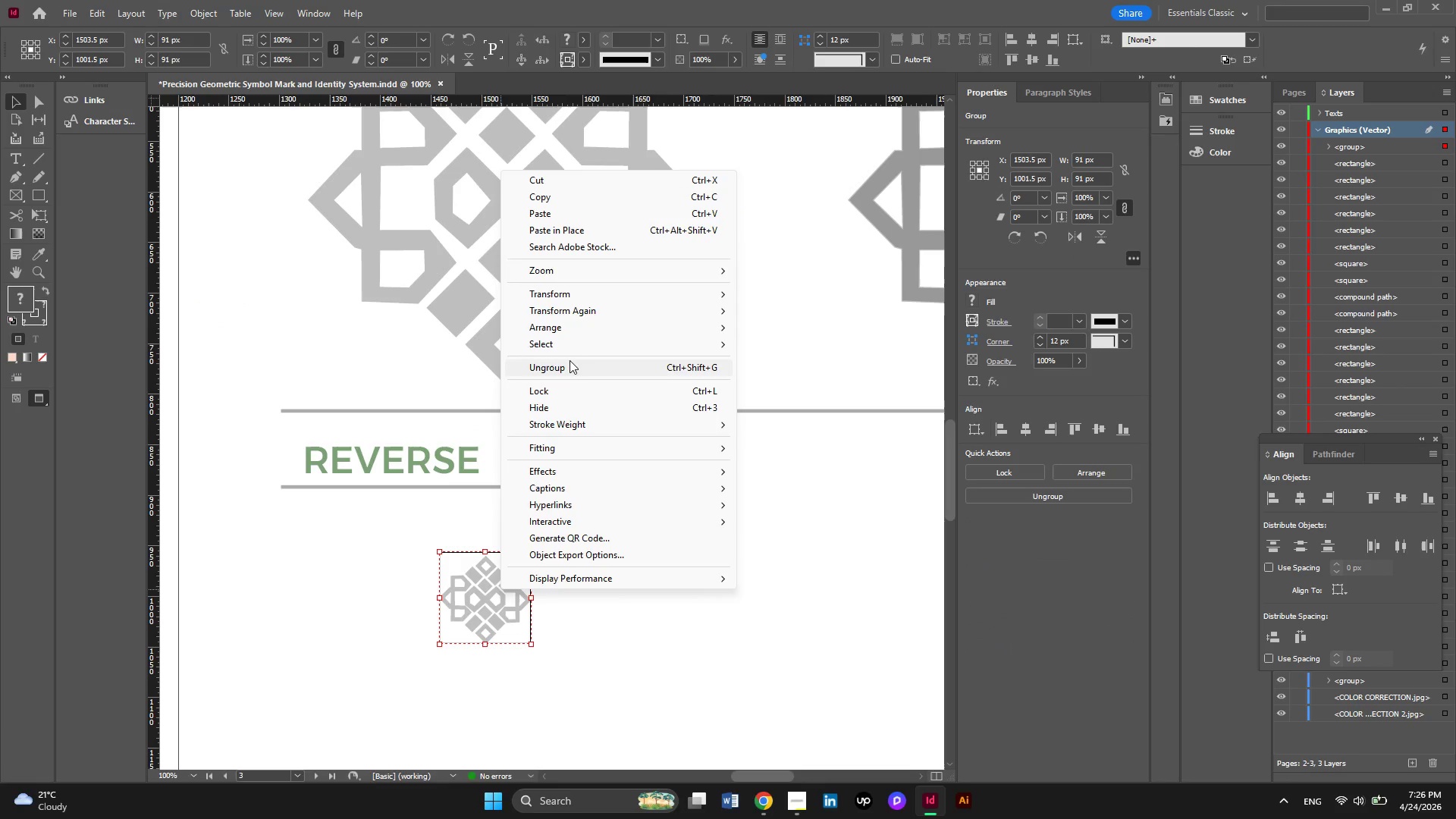 
left_click([567, 366])
 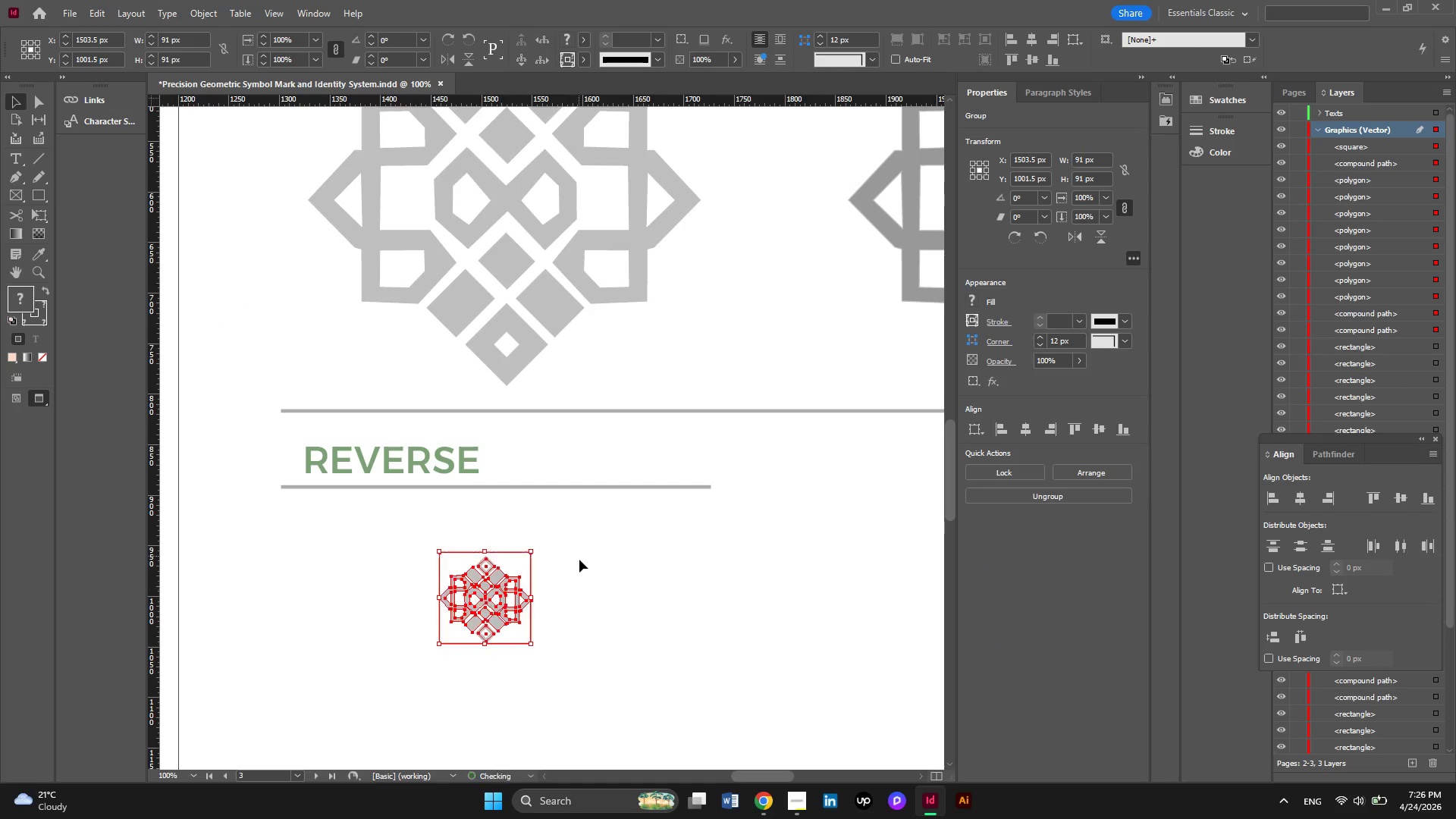 
left_click([579, 560])
 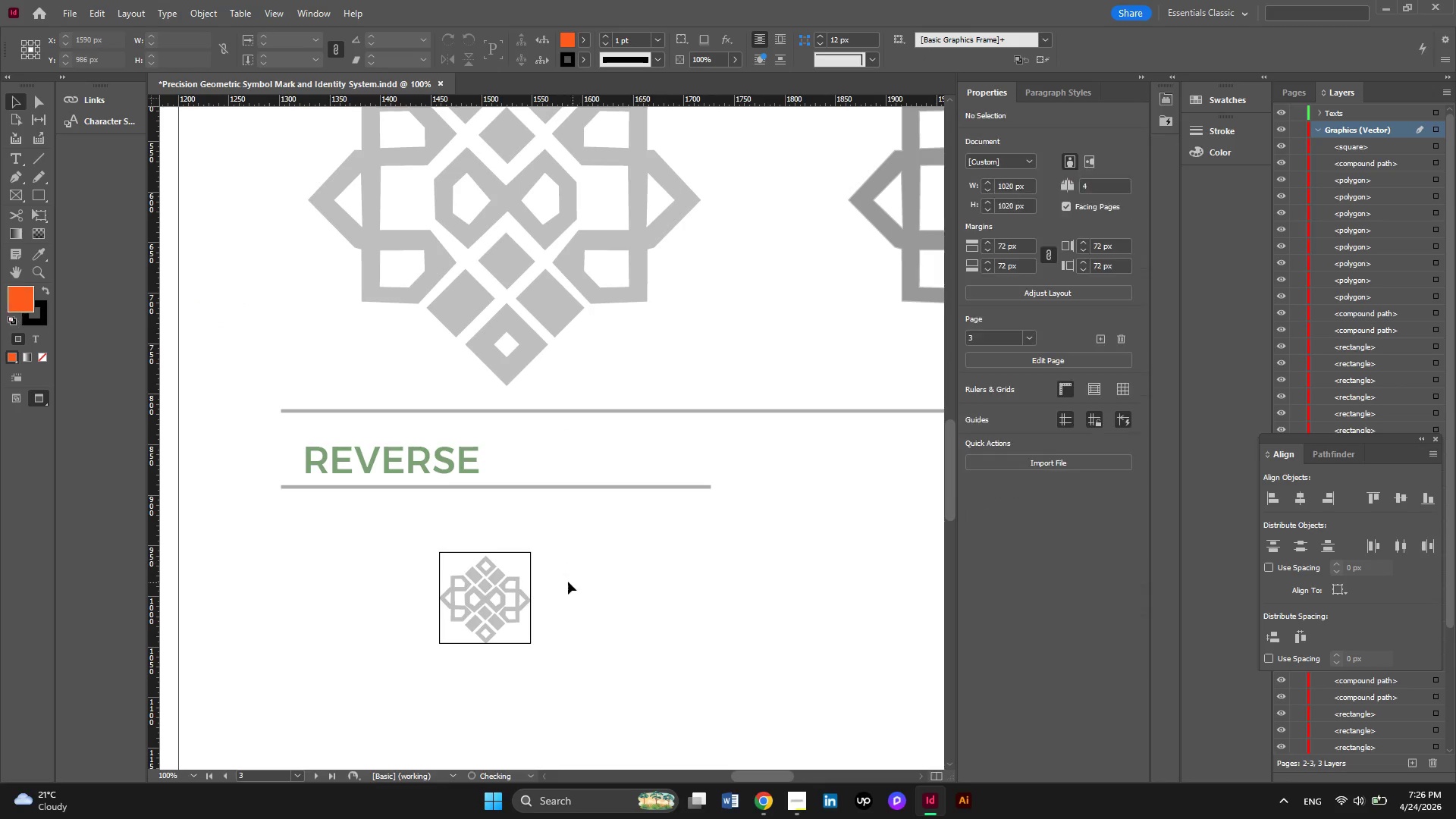 
left_click_drag(start_coordinate=[568, 580], to_coordinate=[527, 532])
 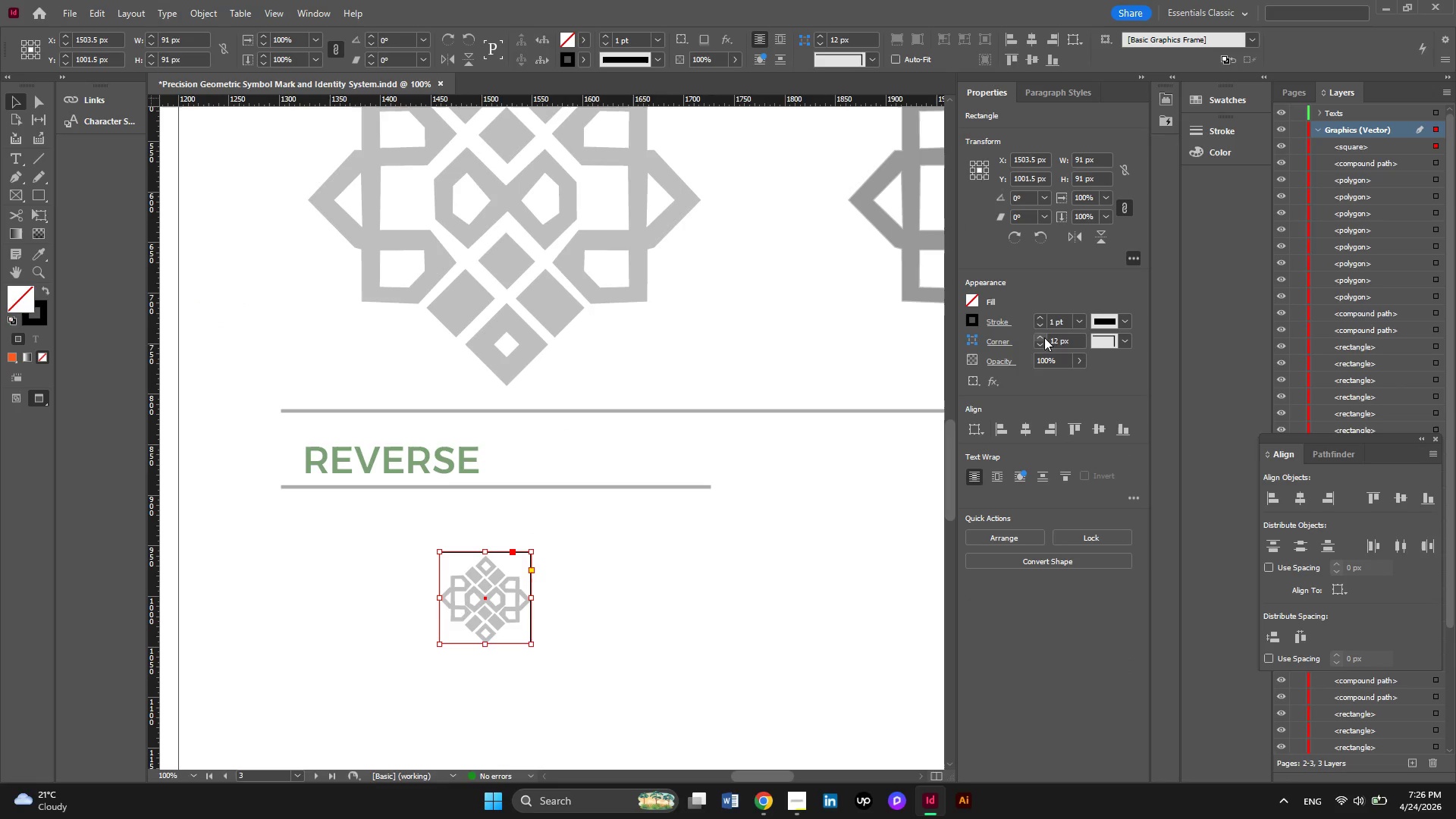 
left_click([1080, 361])
 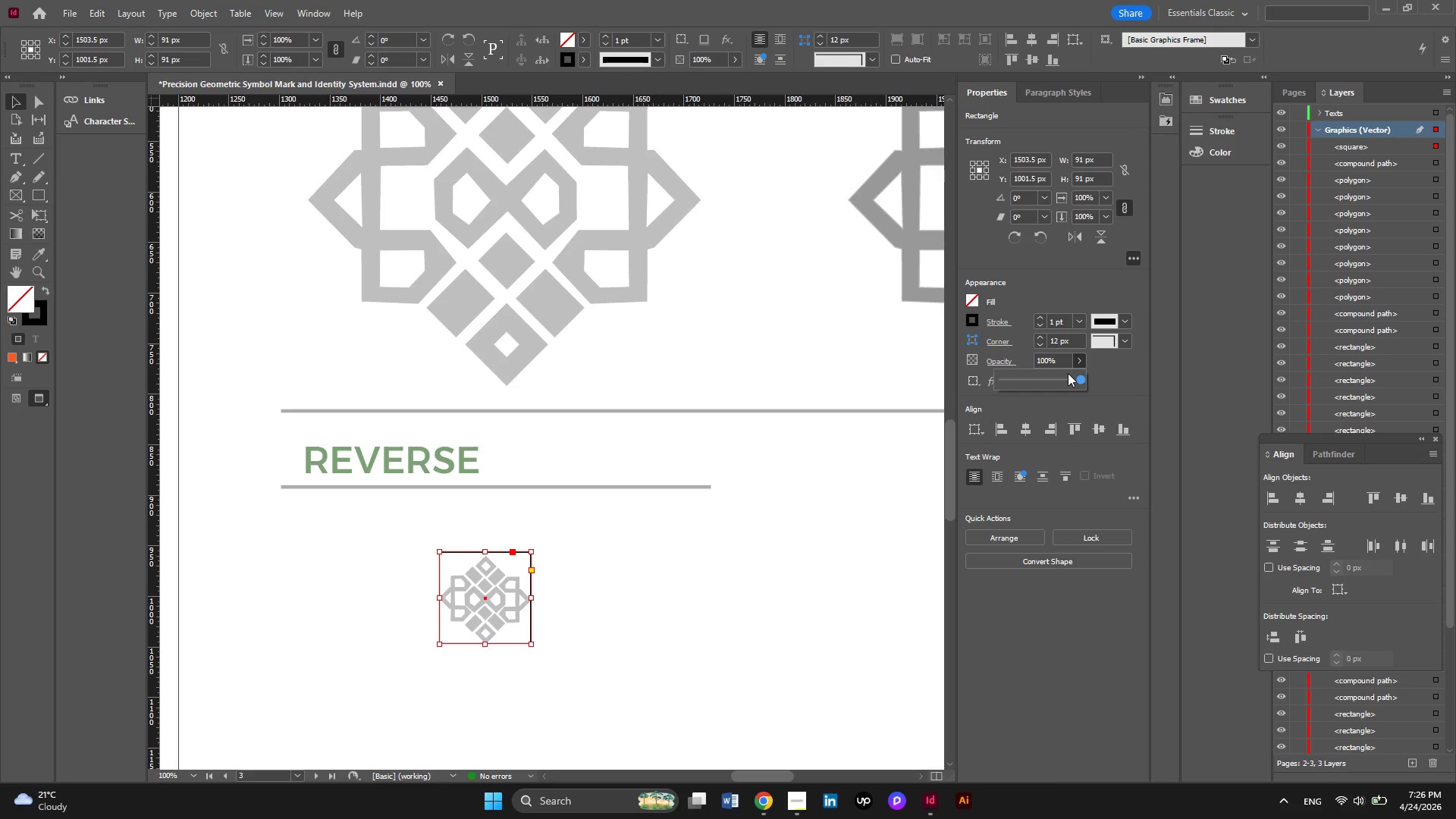 
left_click([1068, 373])
 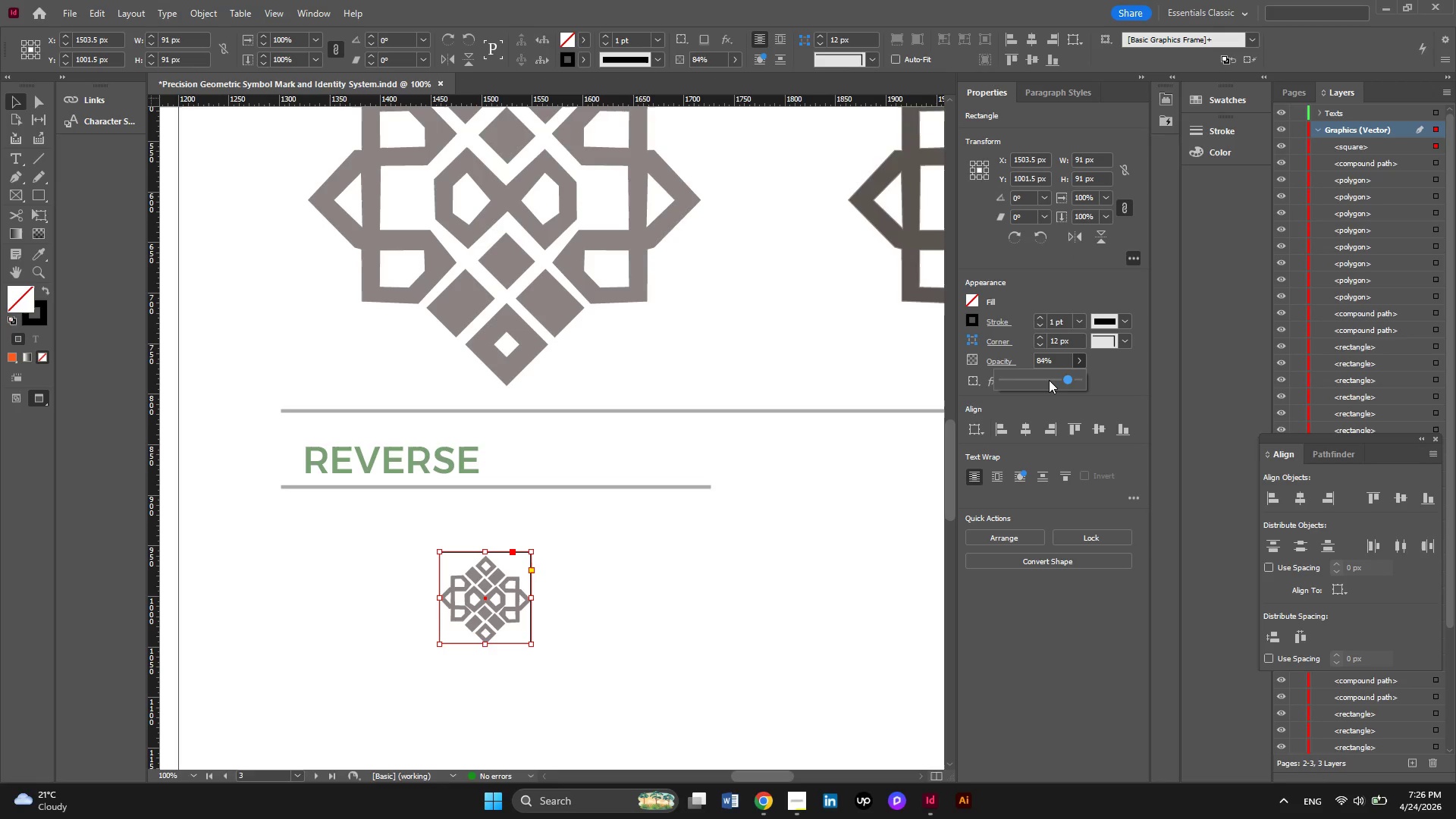 
left_click([1048, 380])
 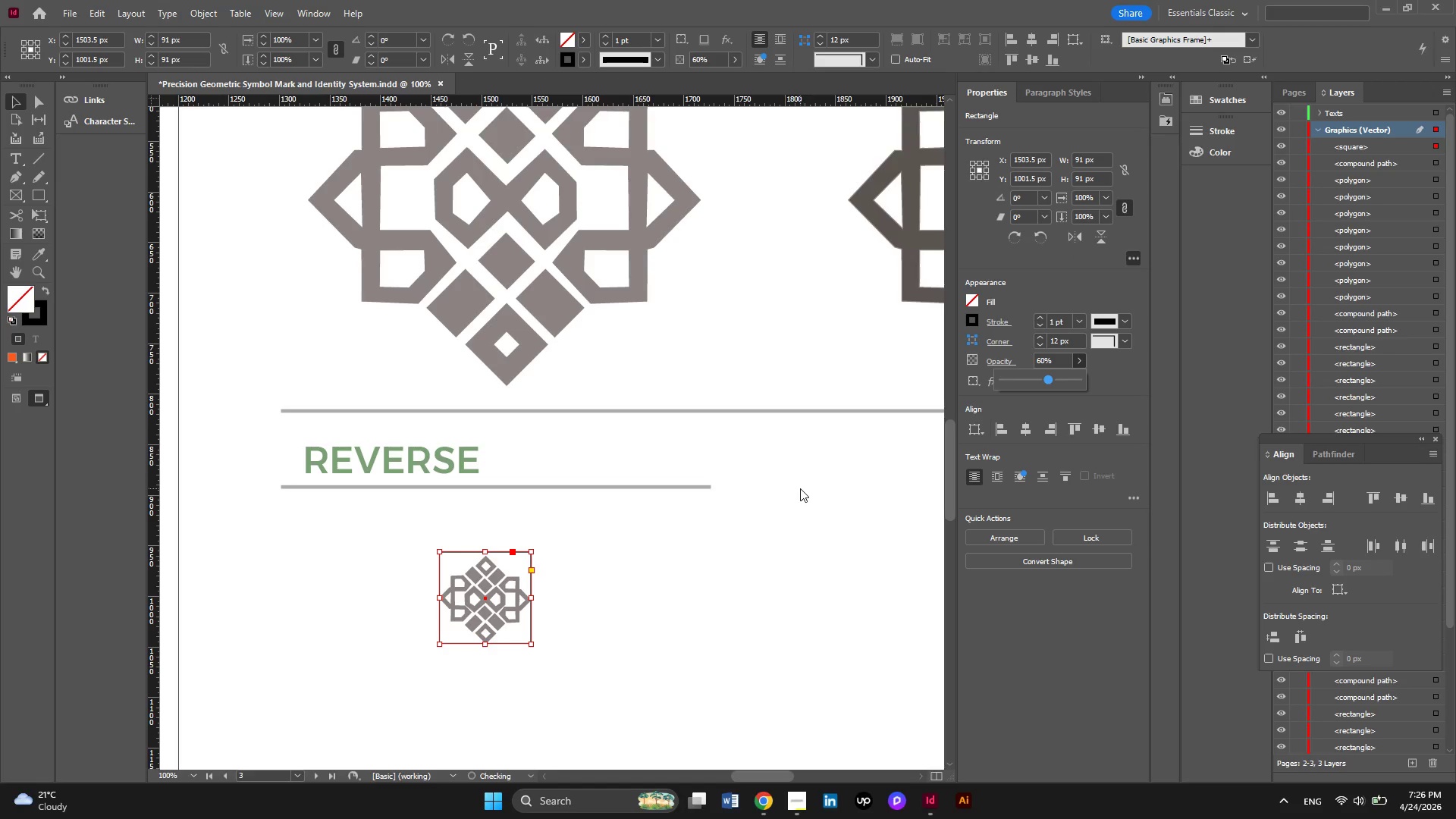 
left_click([800, 488])
 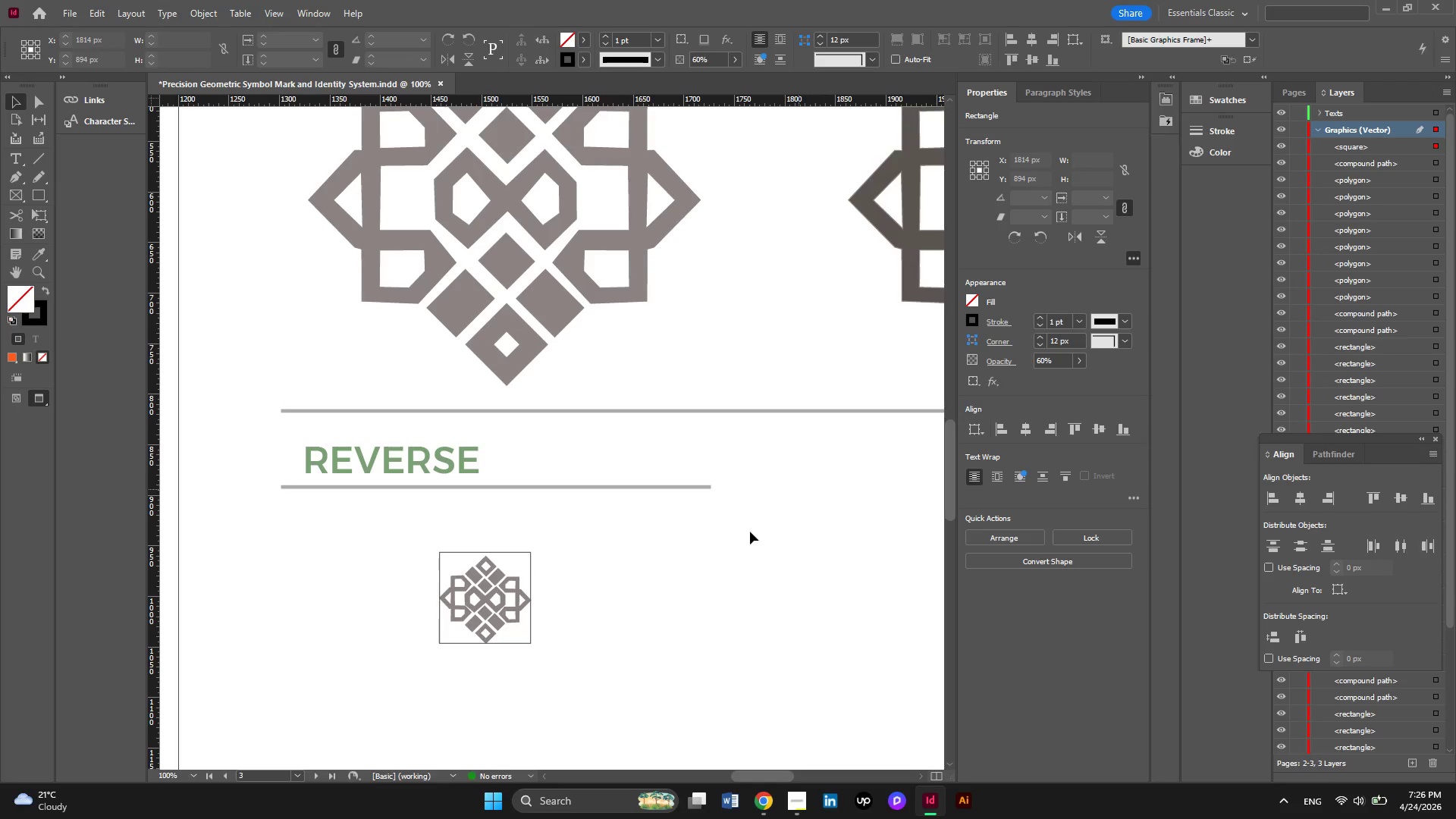 
hold_key(key=AltLeft, duration=0.48)
scroll: coordinate [738, 548], scroll_direction: down, amount: 1.0
 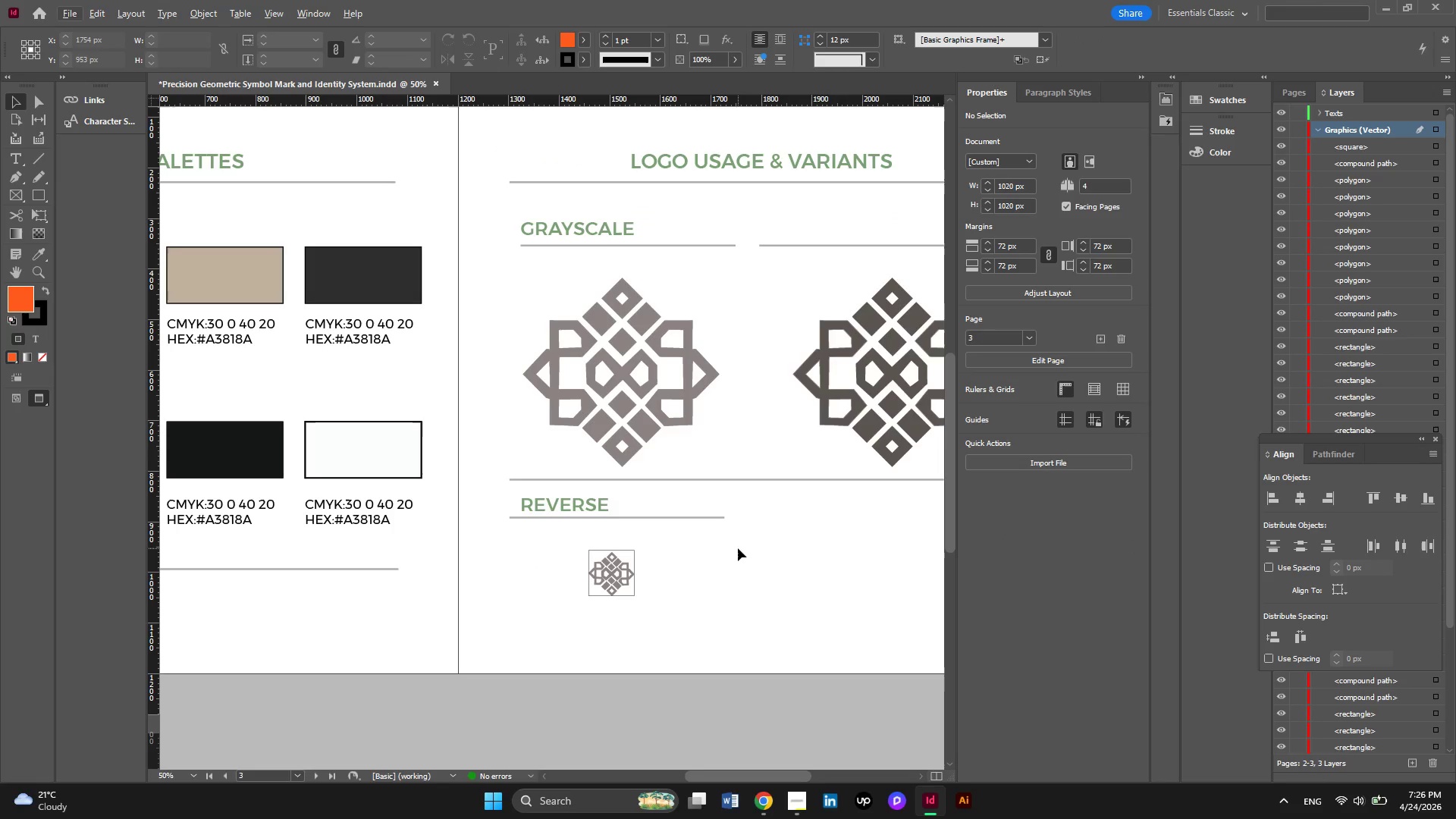 
key(Control+Z)
 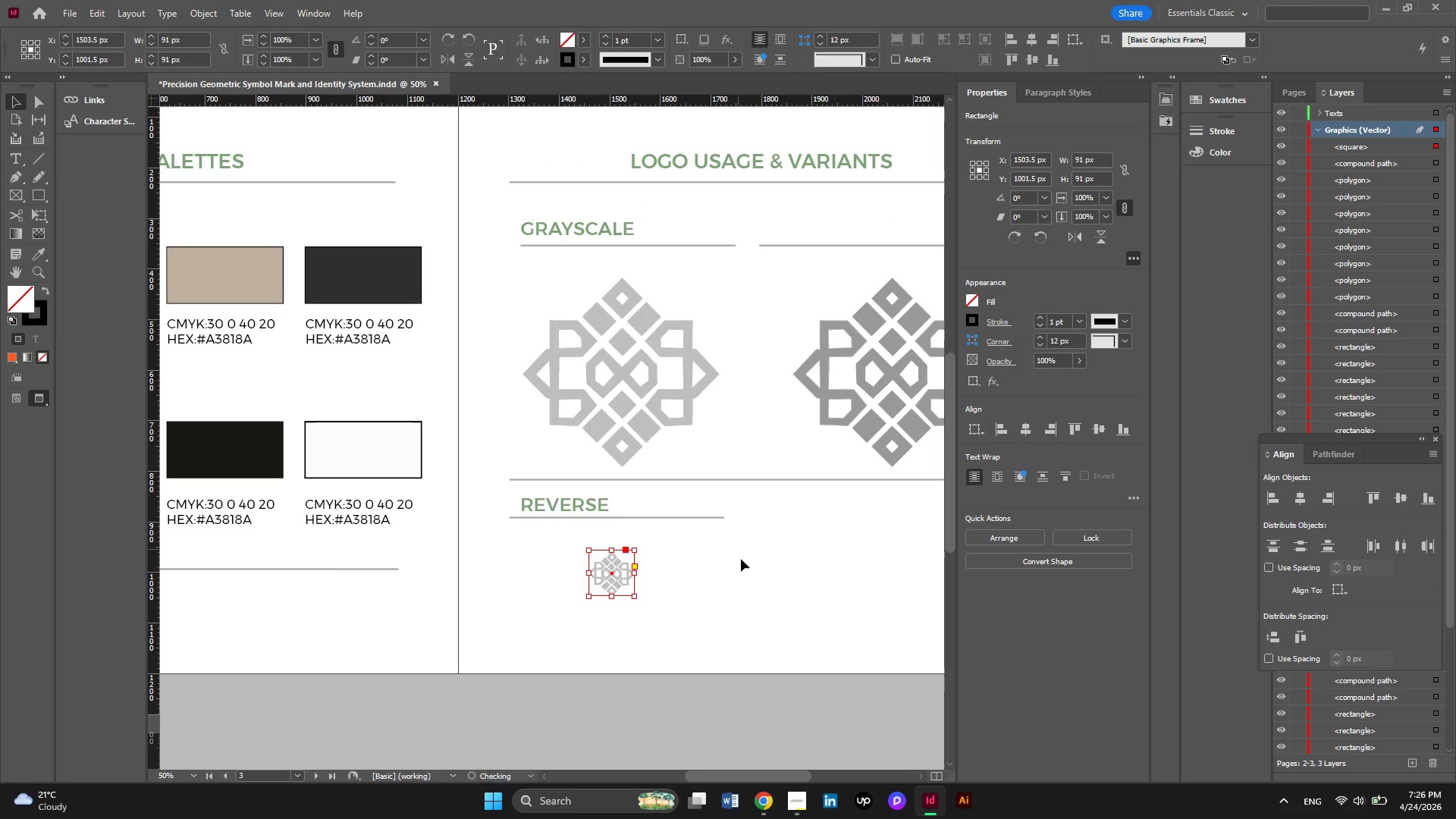 
left_click([745, 567])
 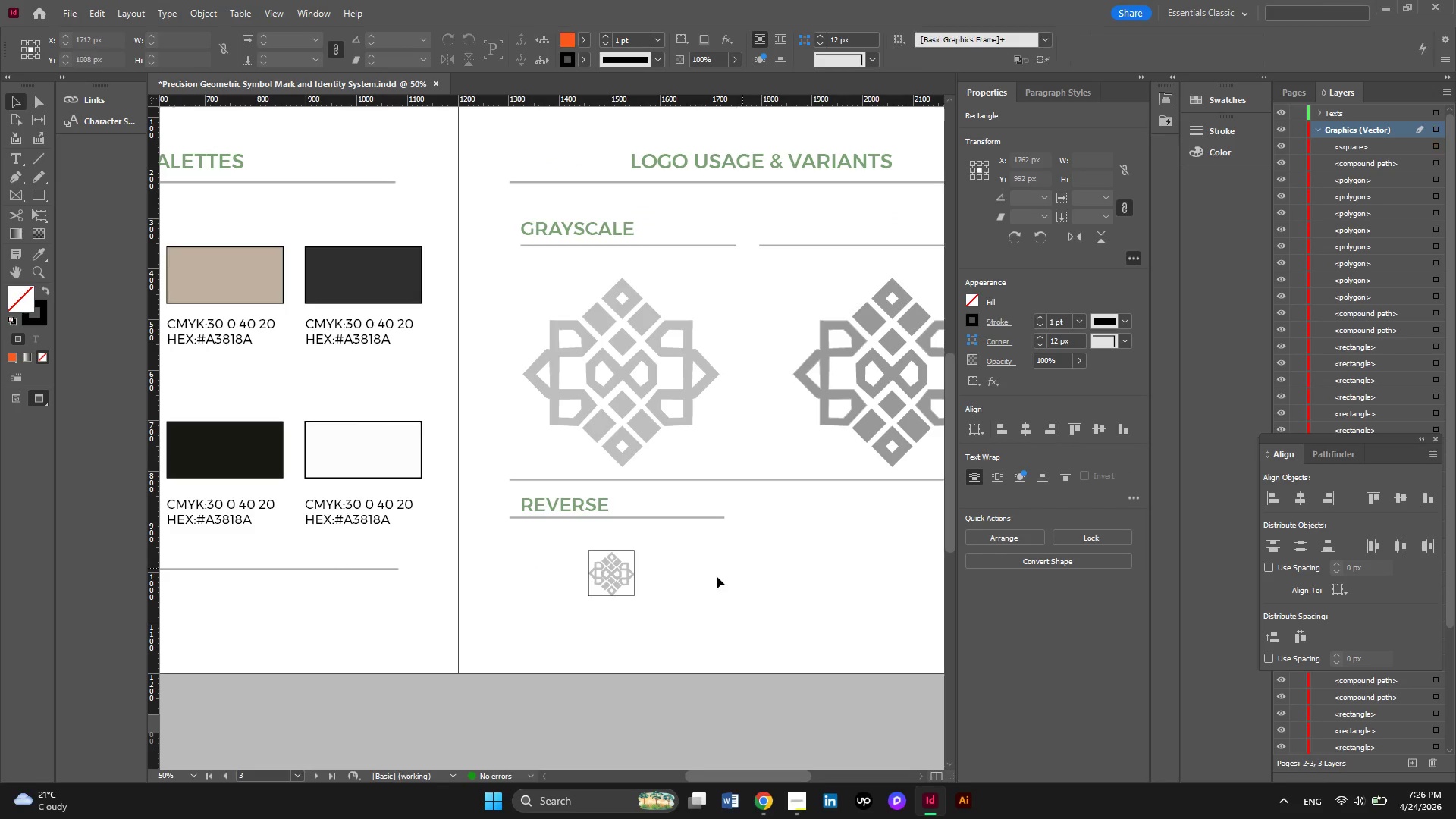 
left_click([717, 576])
 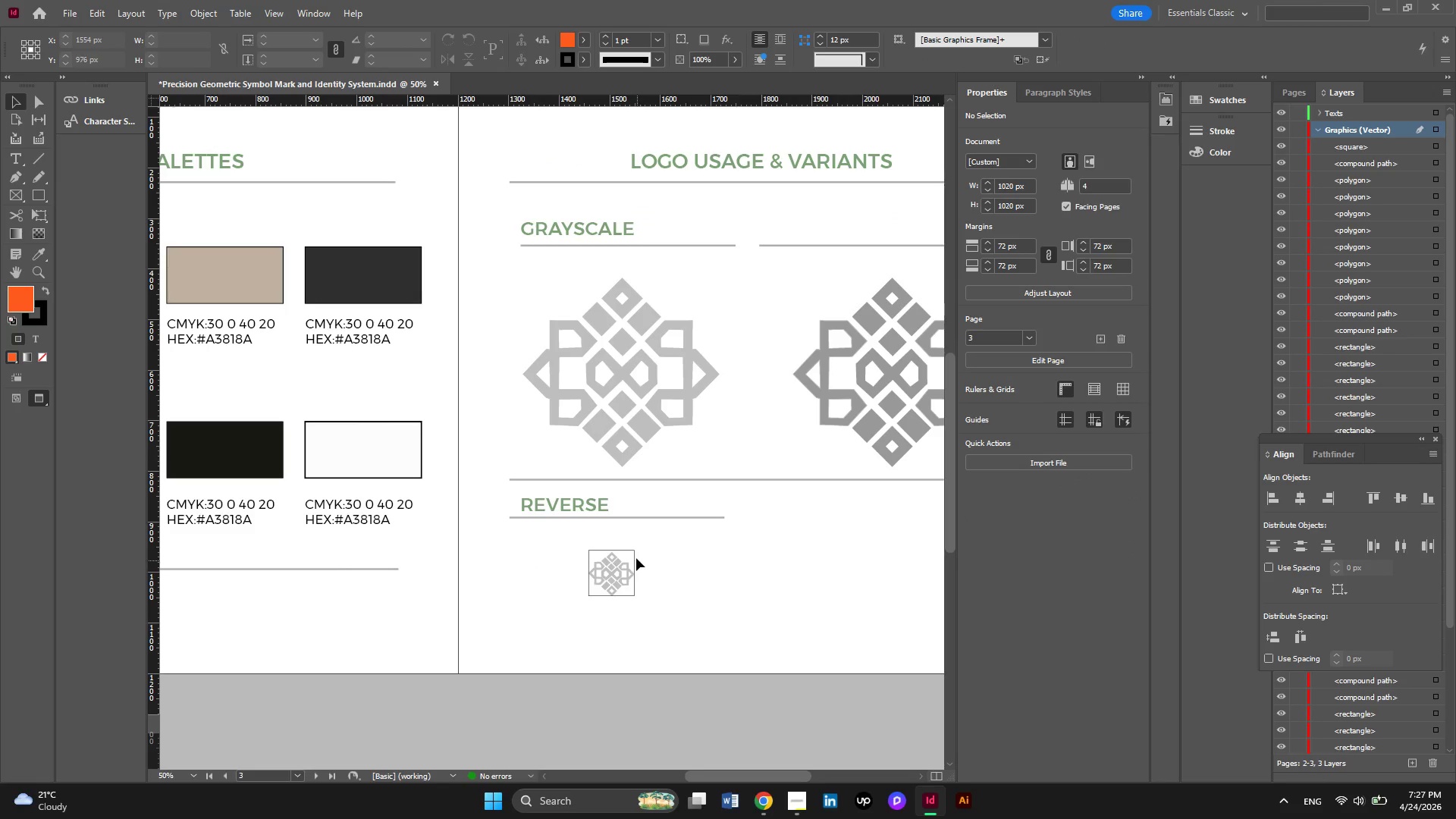 
left_click([636, 558])
 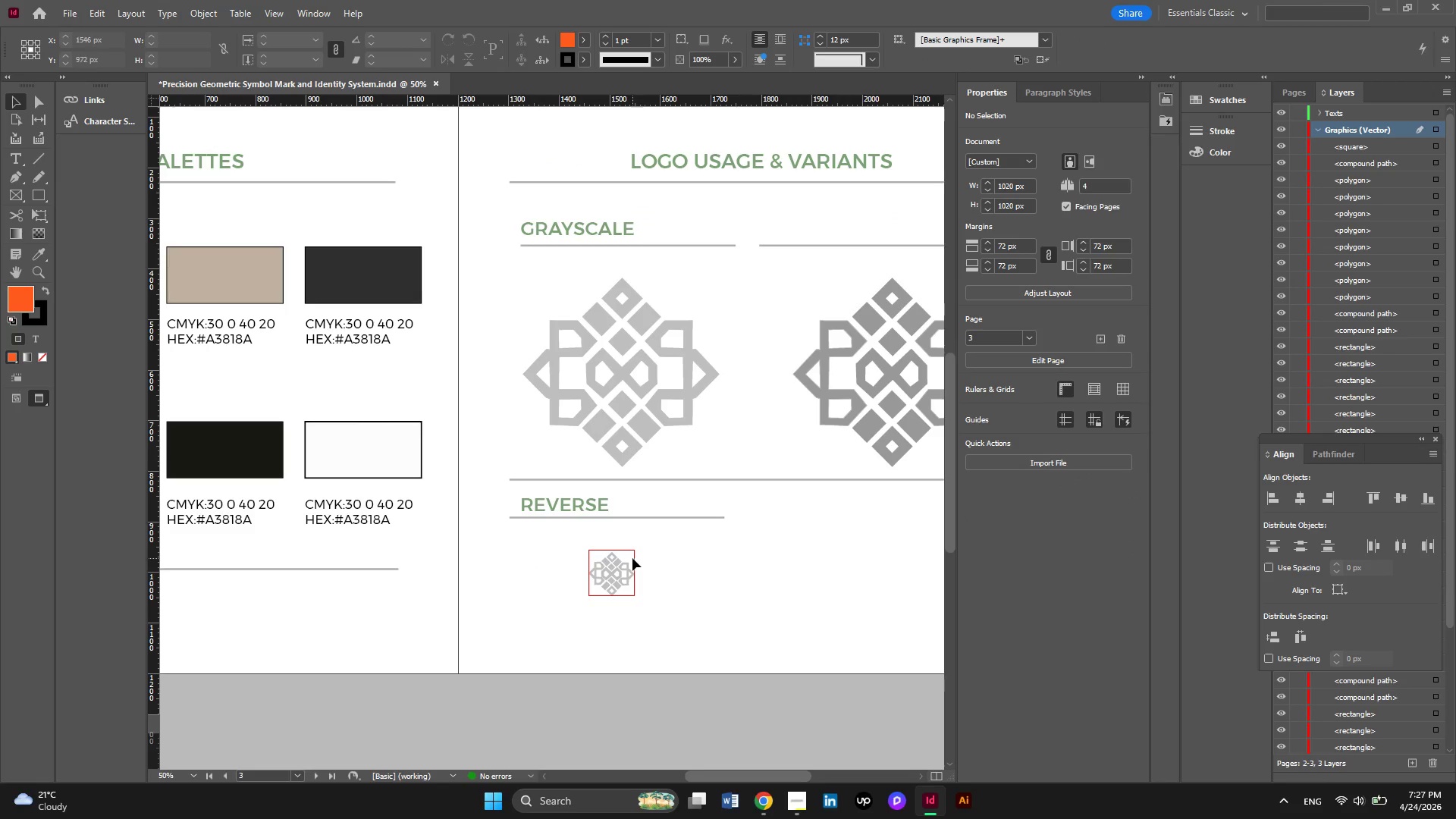 
left_click([632, 558])
 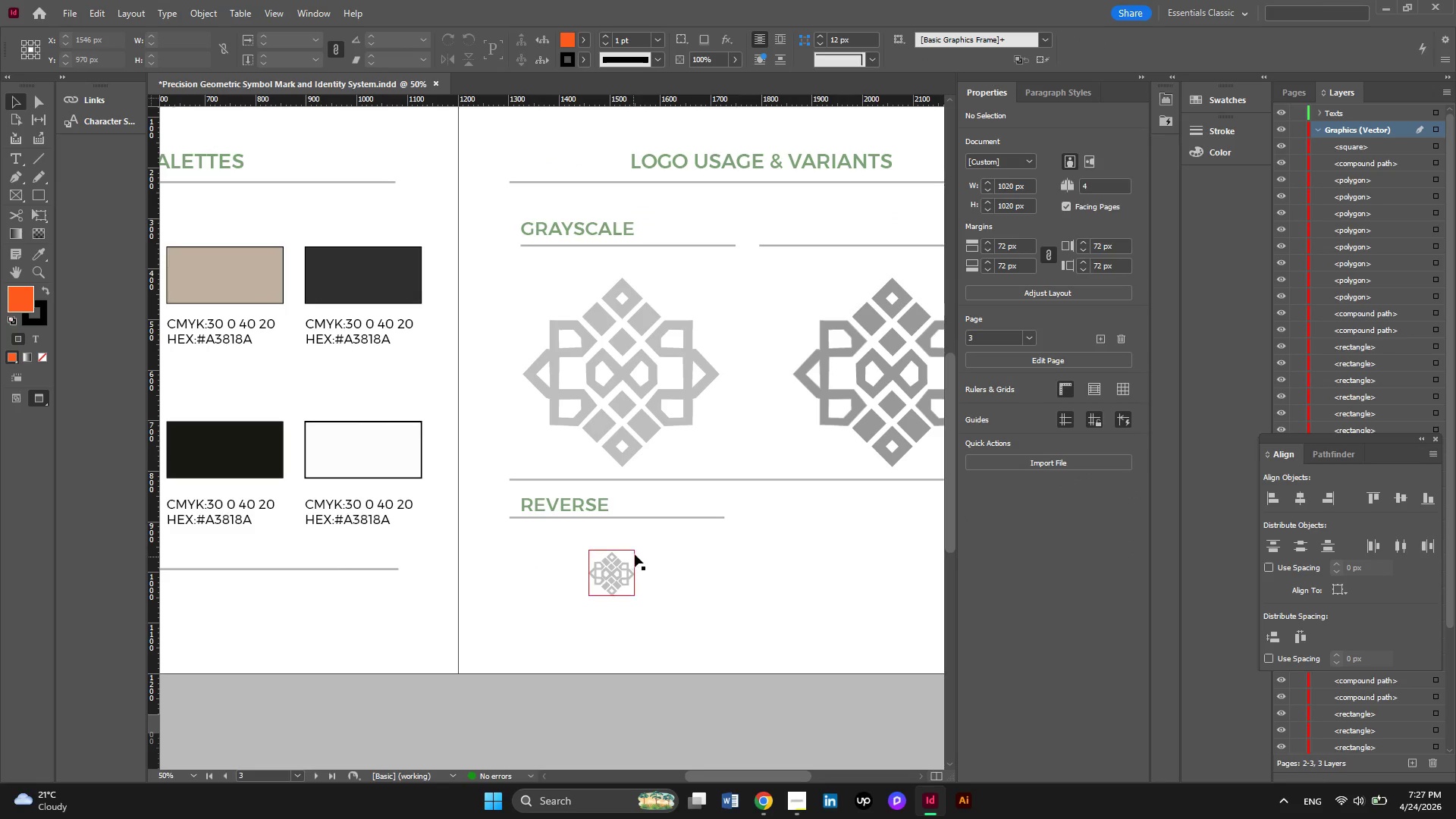 
left_click([635, 554])
 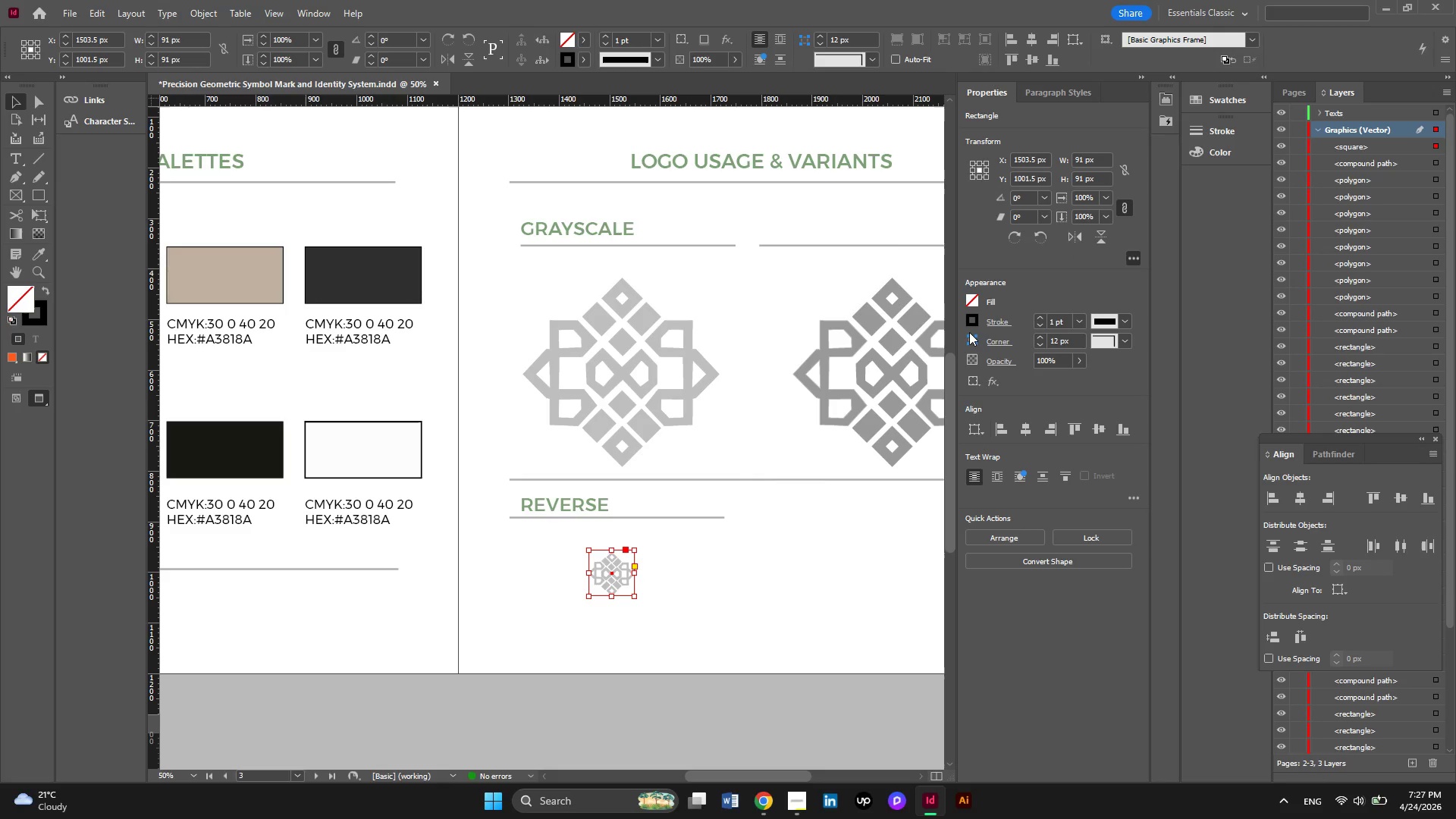 
left_click([976, 322])
 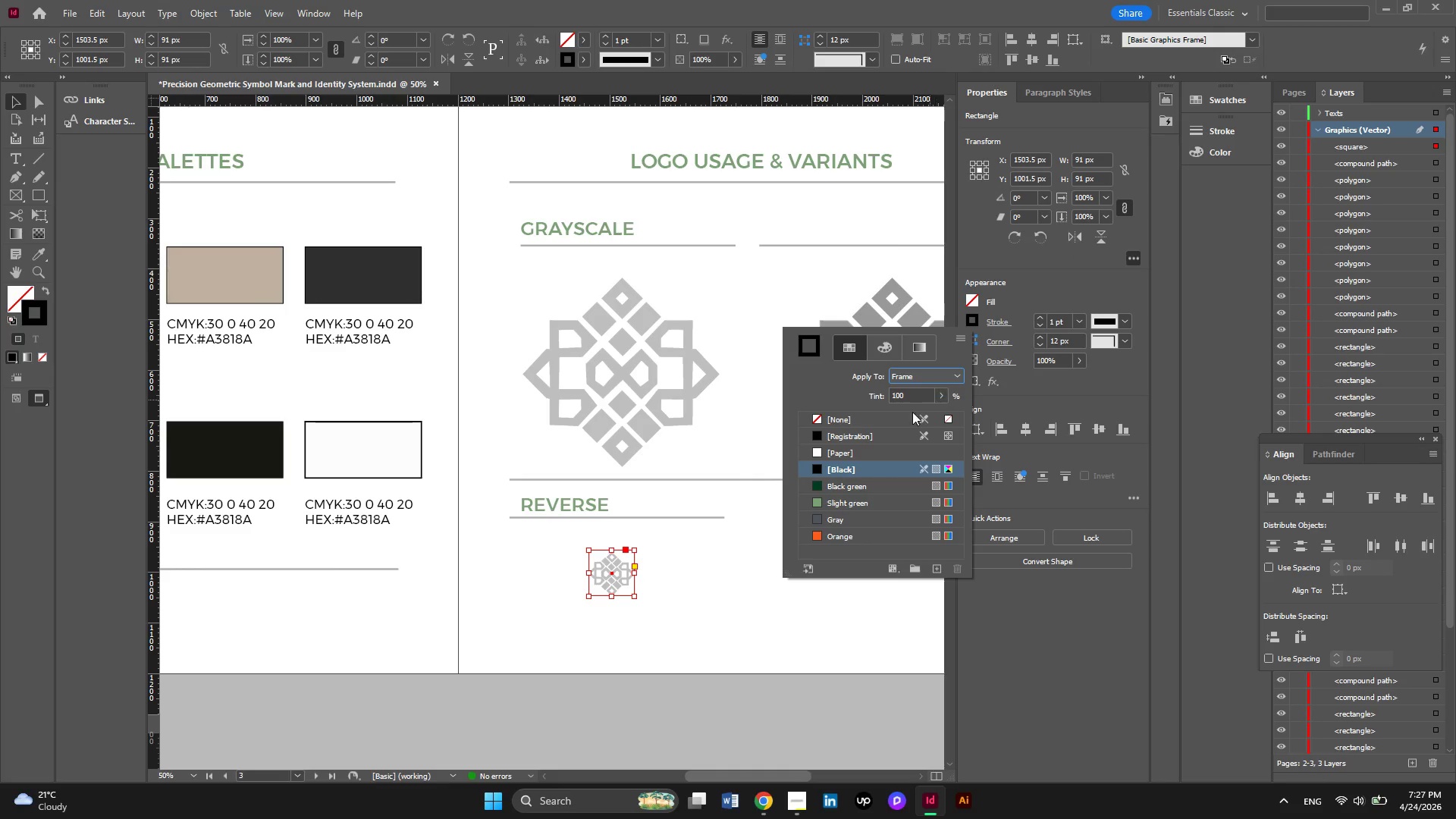 
left_click([892, 433])
 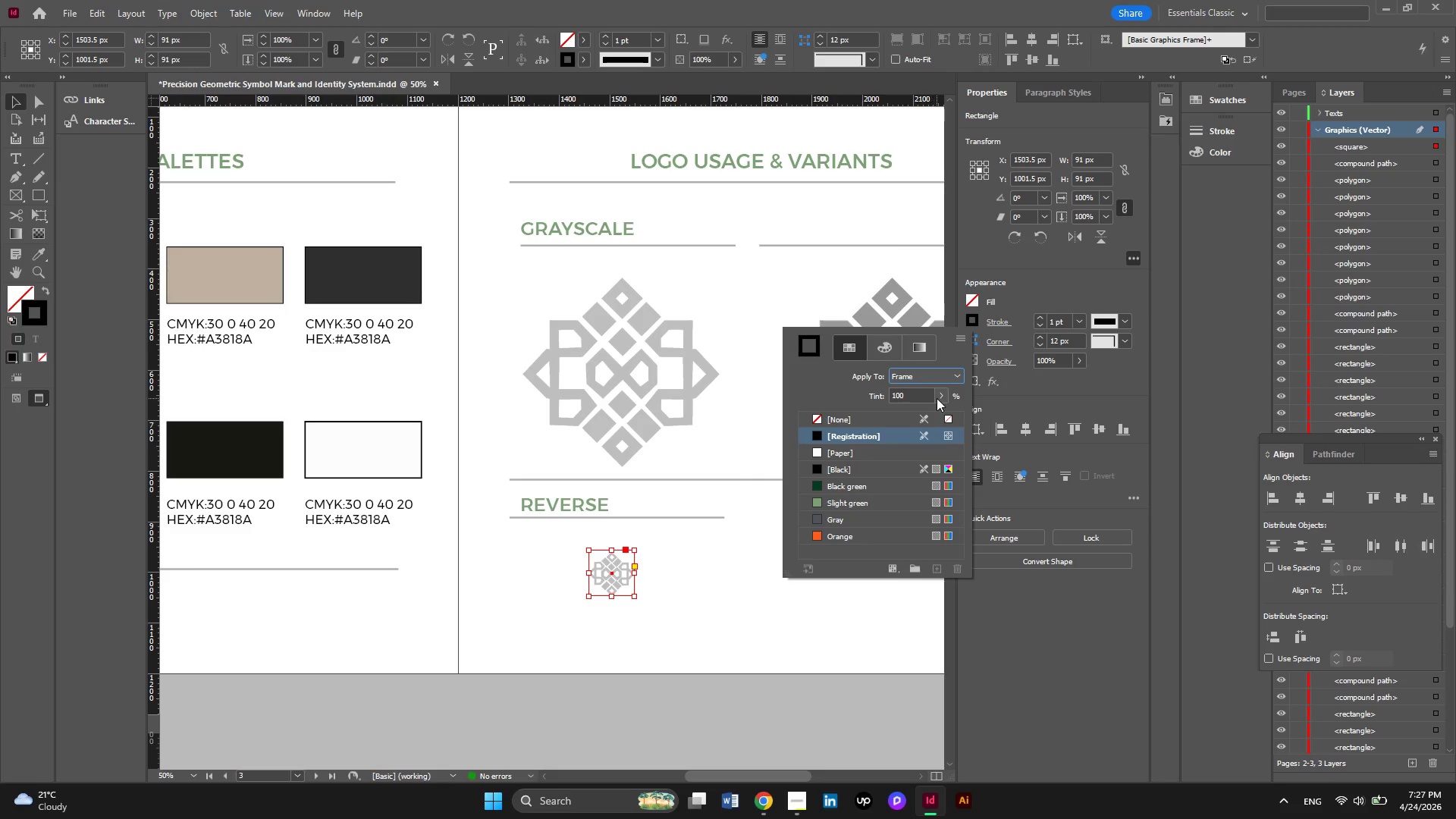 
double_click([929, 397])
 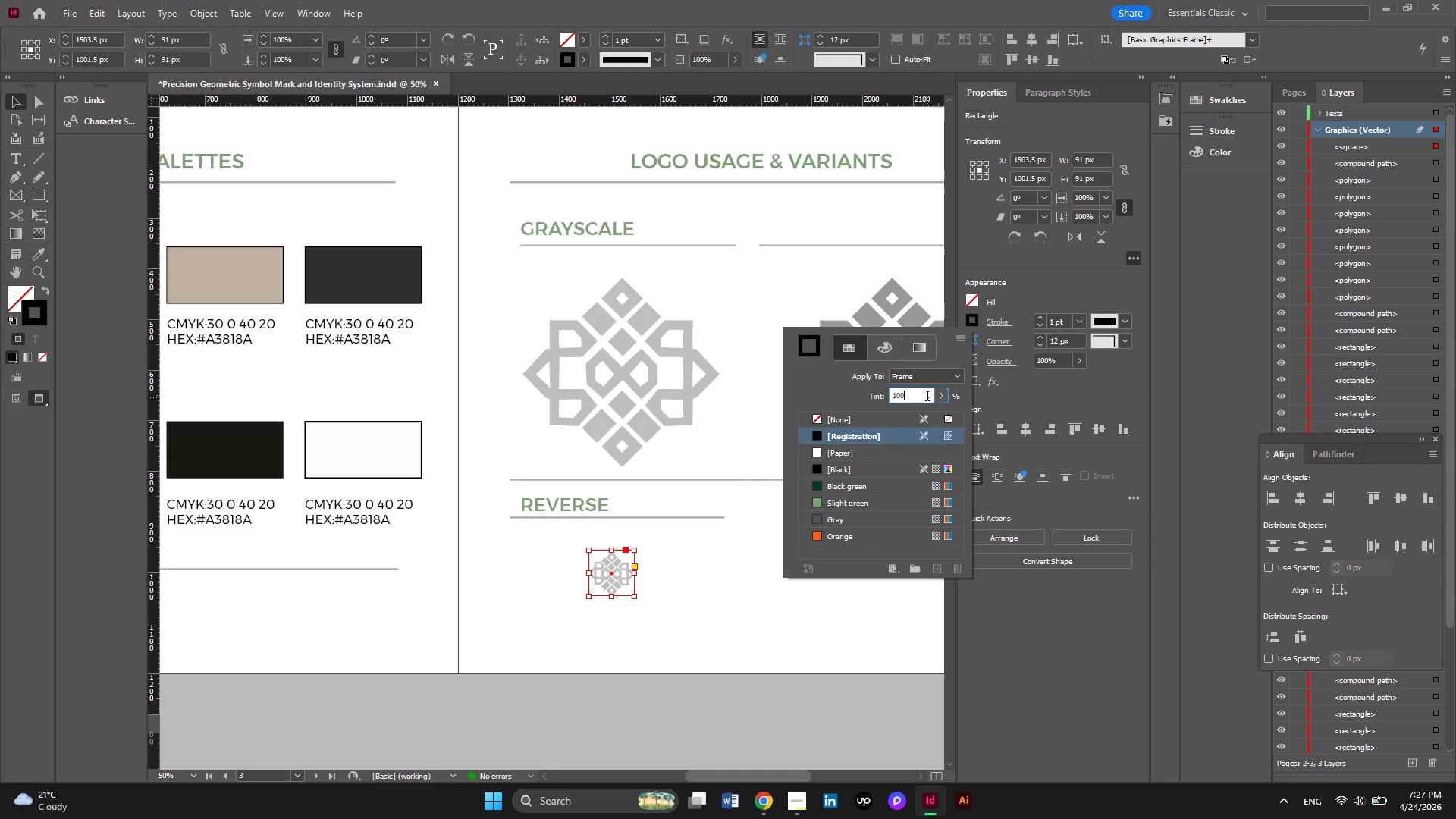 
left_click_drag(start_coordinate=[927, 397], to_coordinate=[865, 391])
 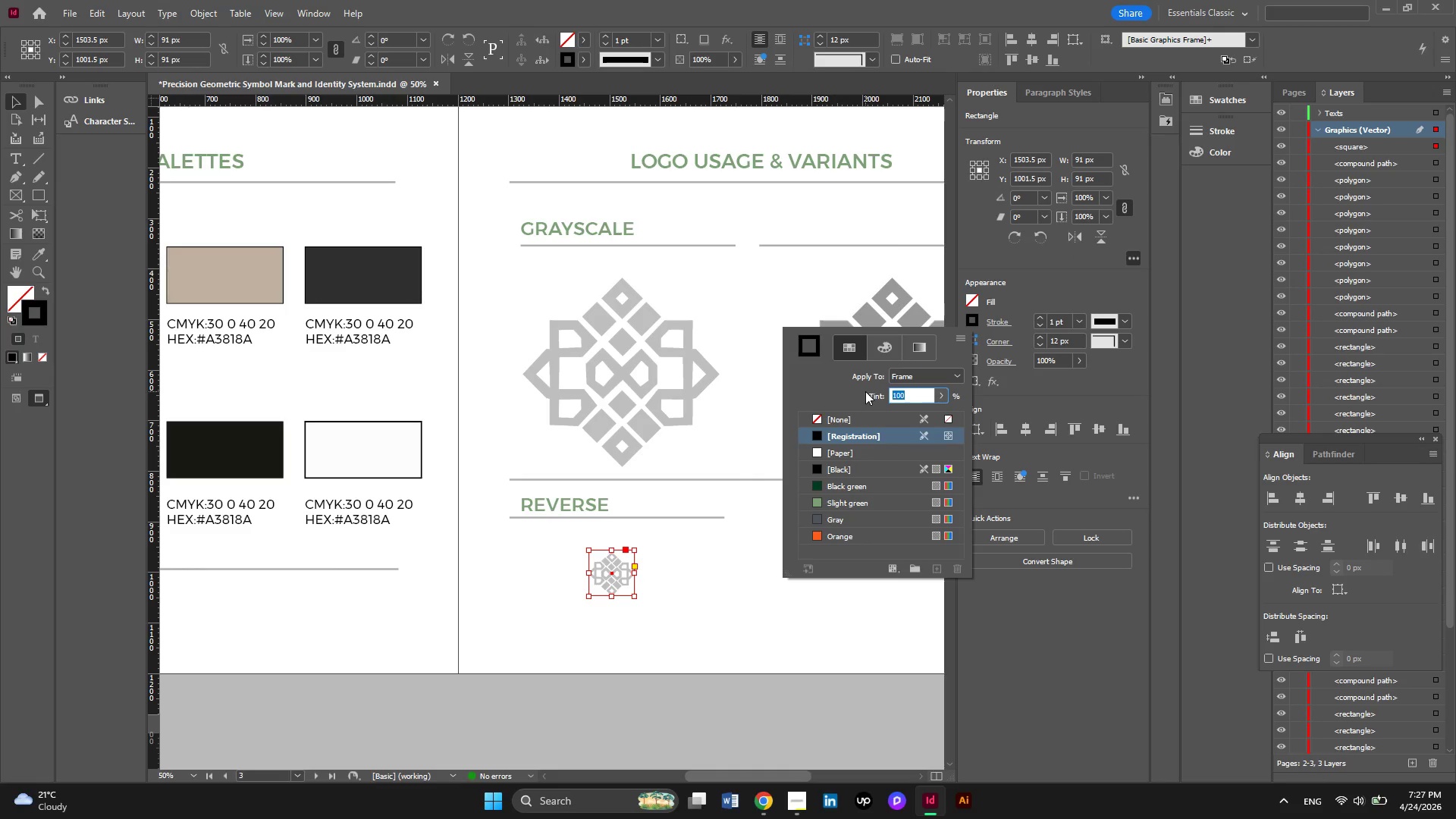 
key(Numpad2)
 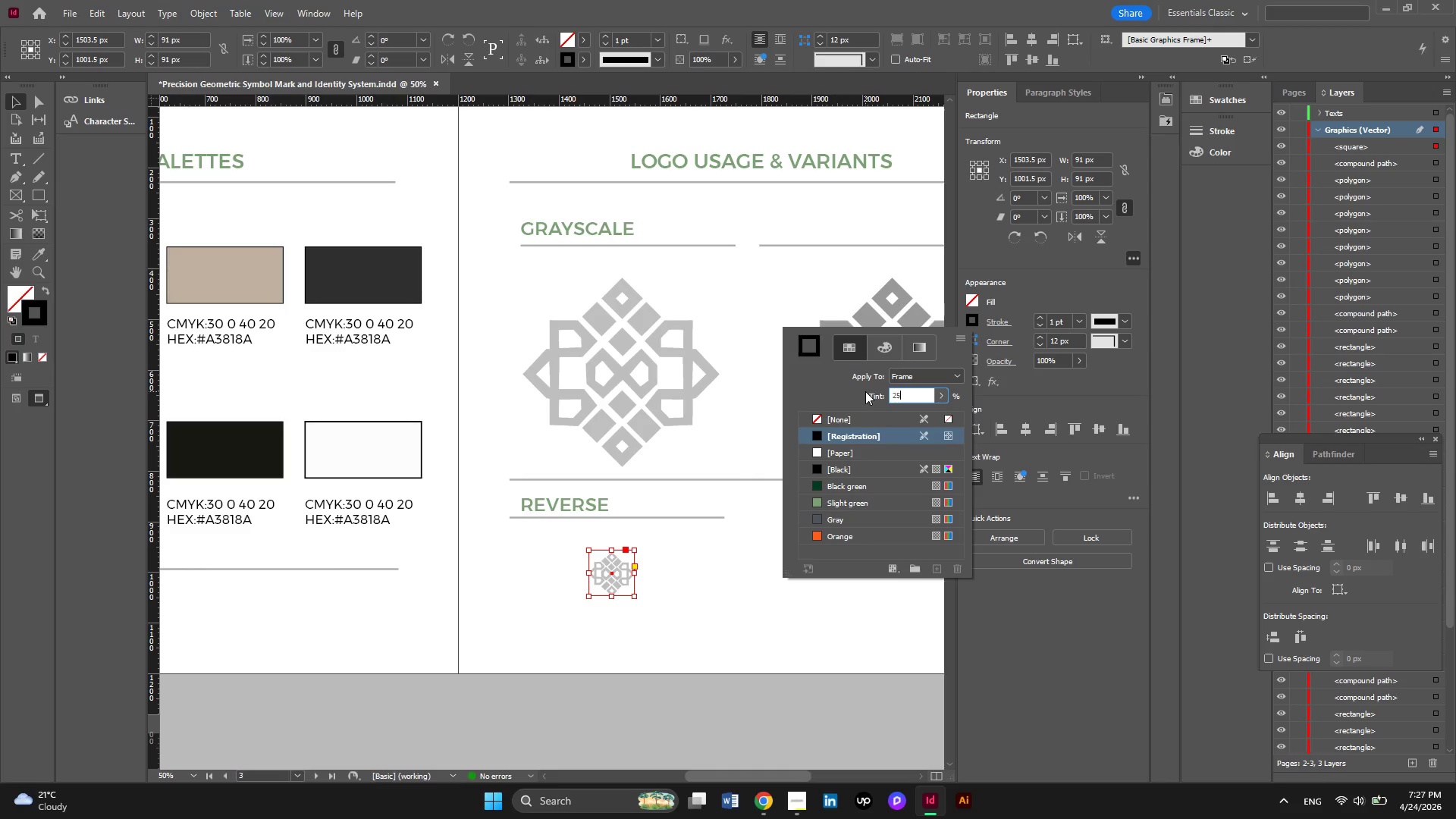 
key(Numpad5)
 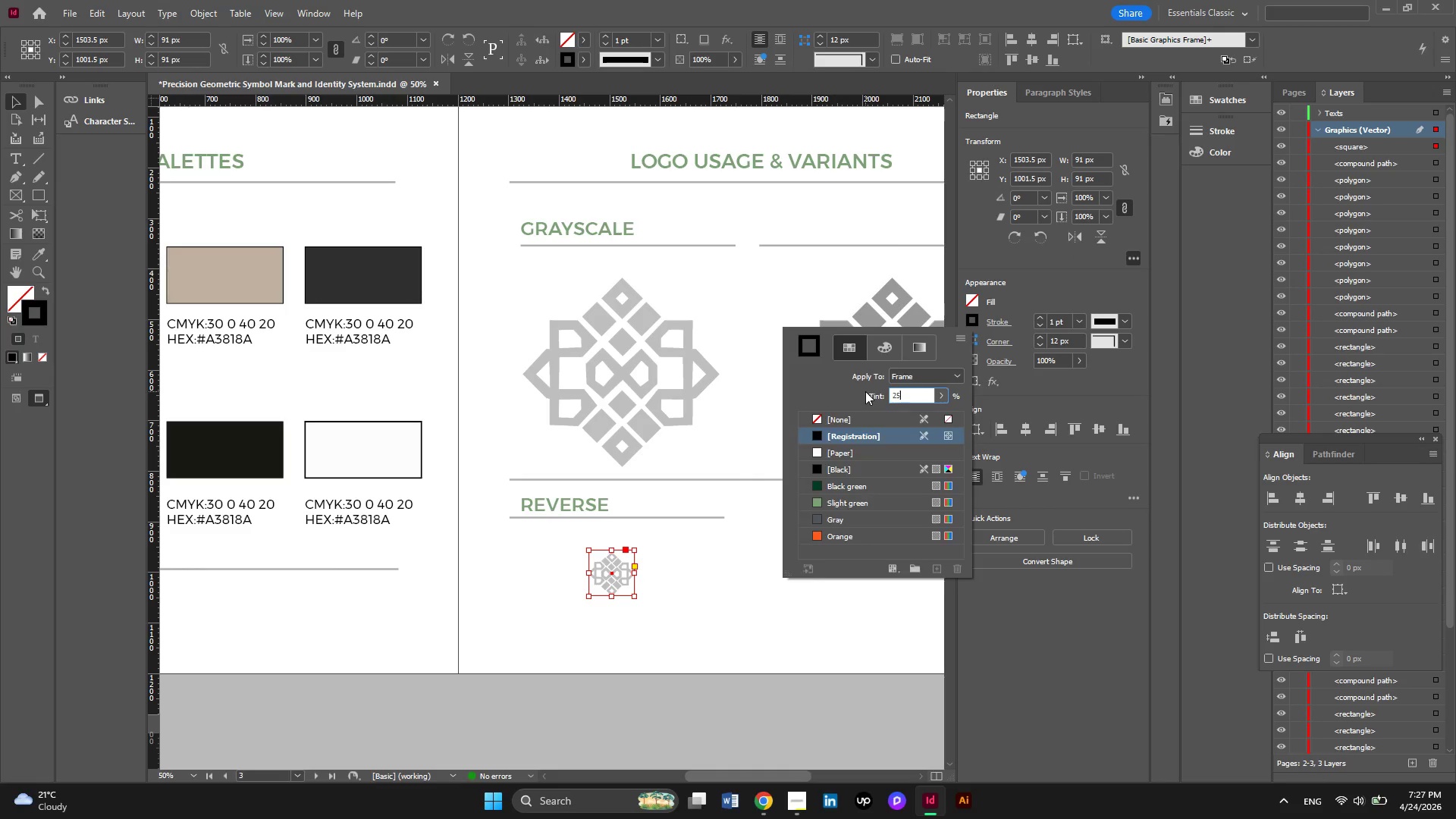 
key(NumpadEnter)
 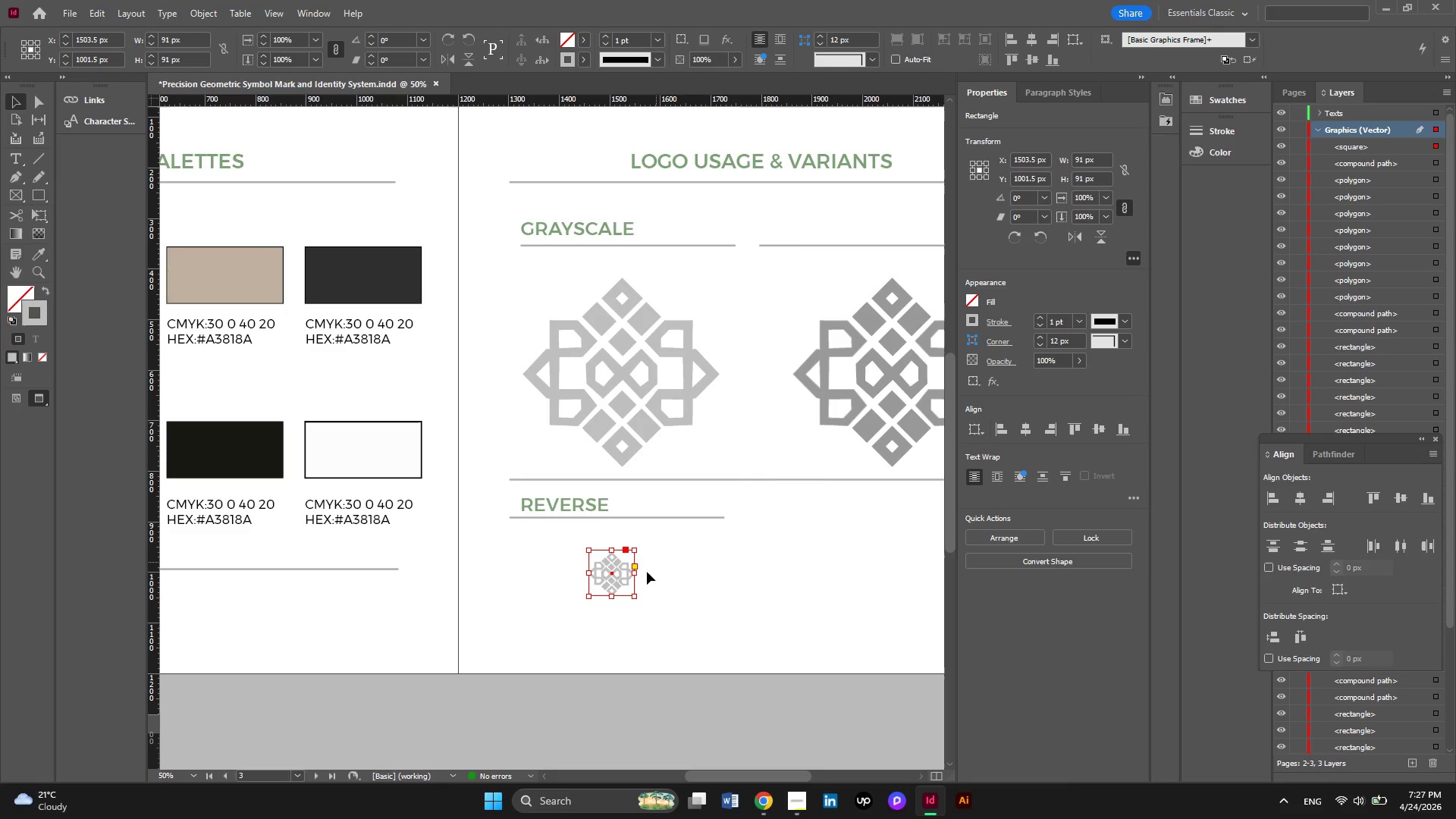 
left_click([701, 556])
 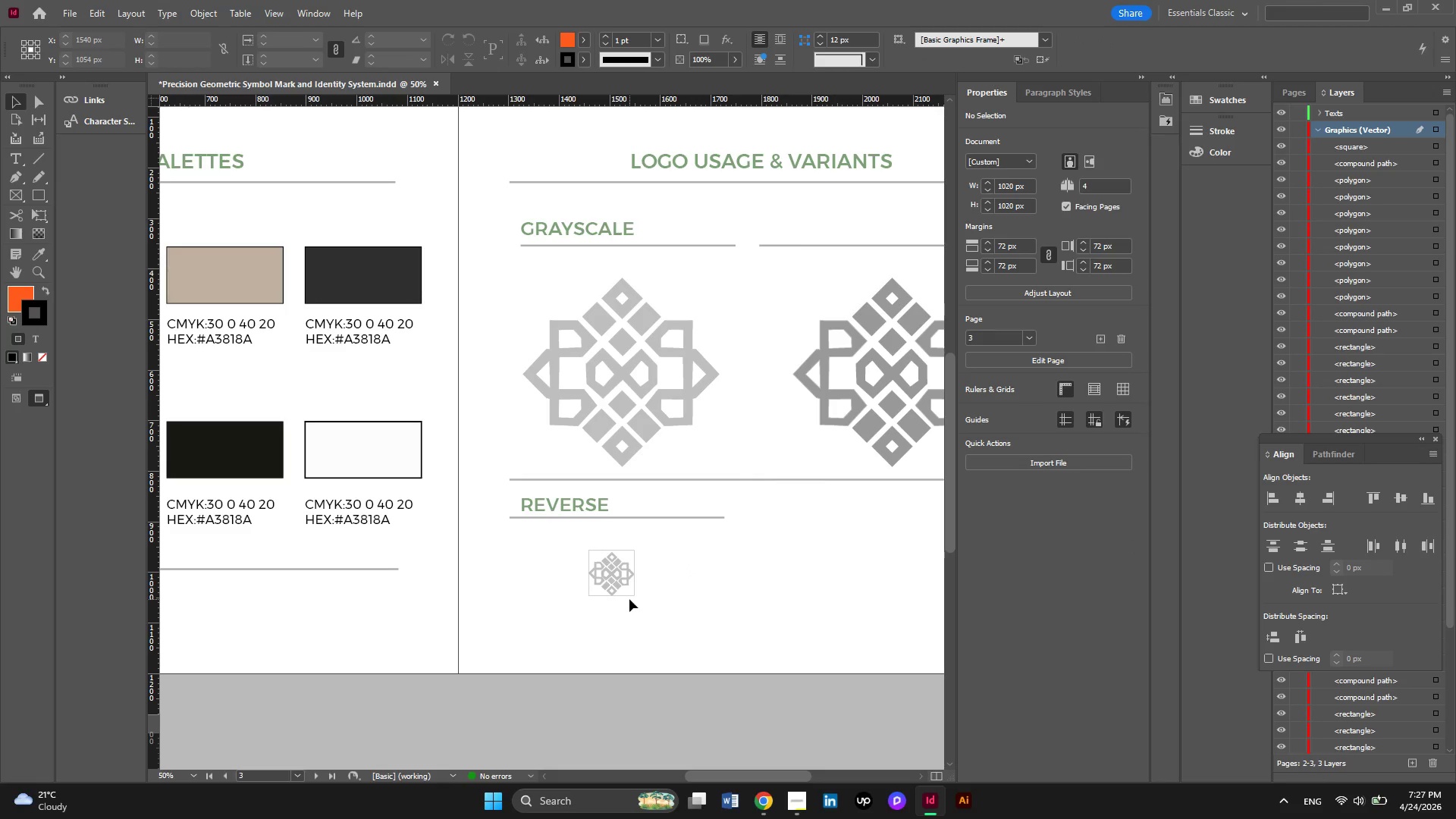 
hold_key(key=AltLeft, duration=0.36)
scroll: coordinate [629, 599], scroll_direction: none, amount: 0.0
 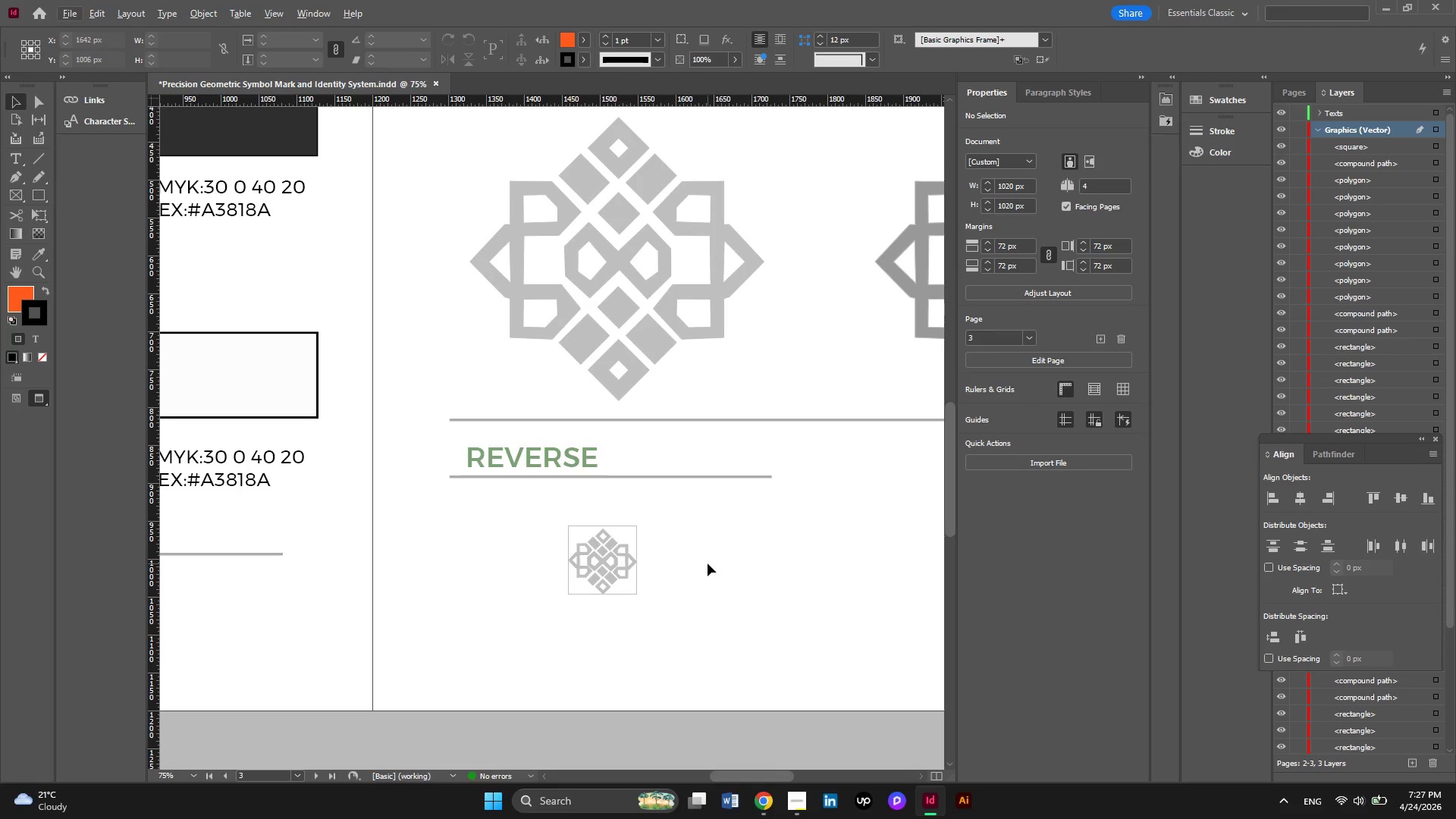 
hold_key(key=AltLeft, duration=0.36)
scroll: coordinate [708, 563], scroll_direction: none, amount: 0.0
 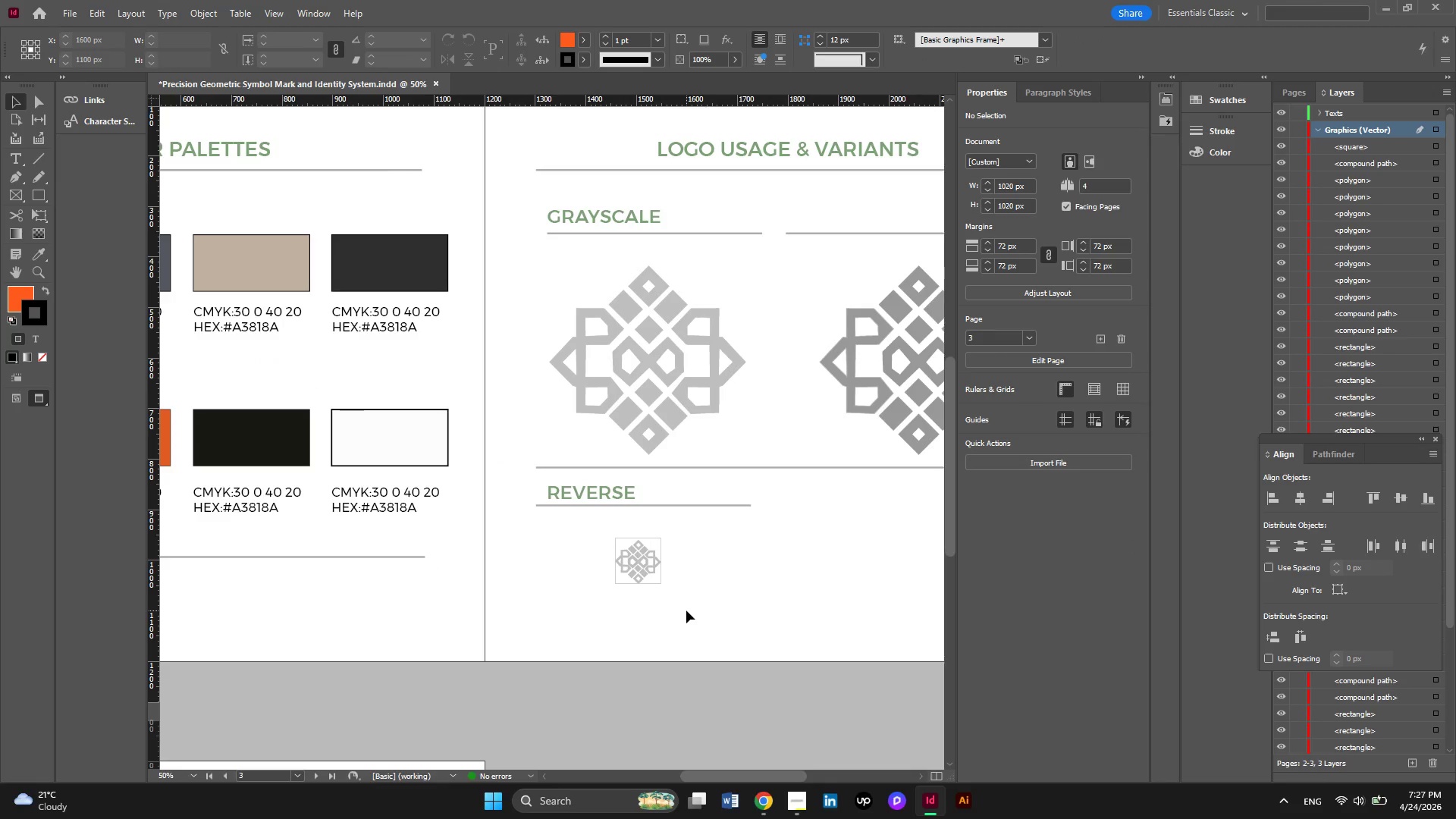 
left_click_drag(start_coordinate=[686, 610], to_coordinate=[592, 528])
 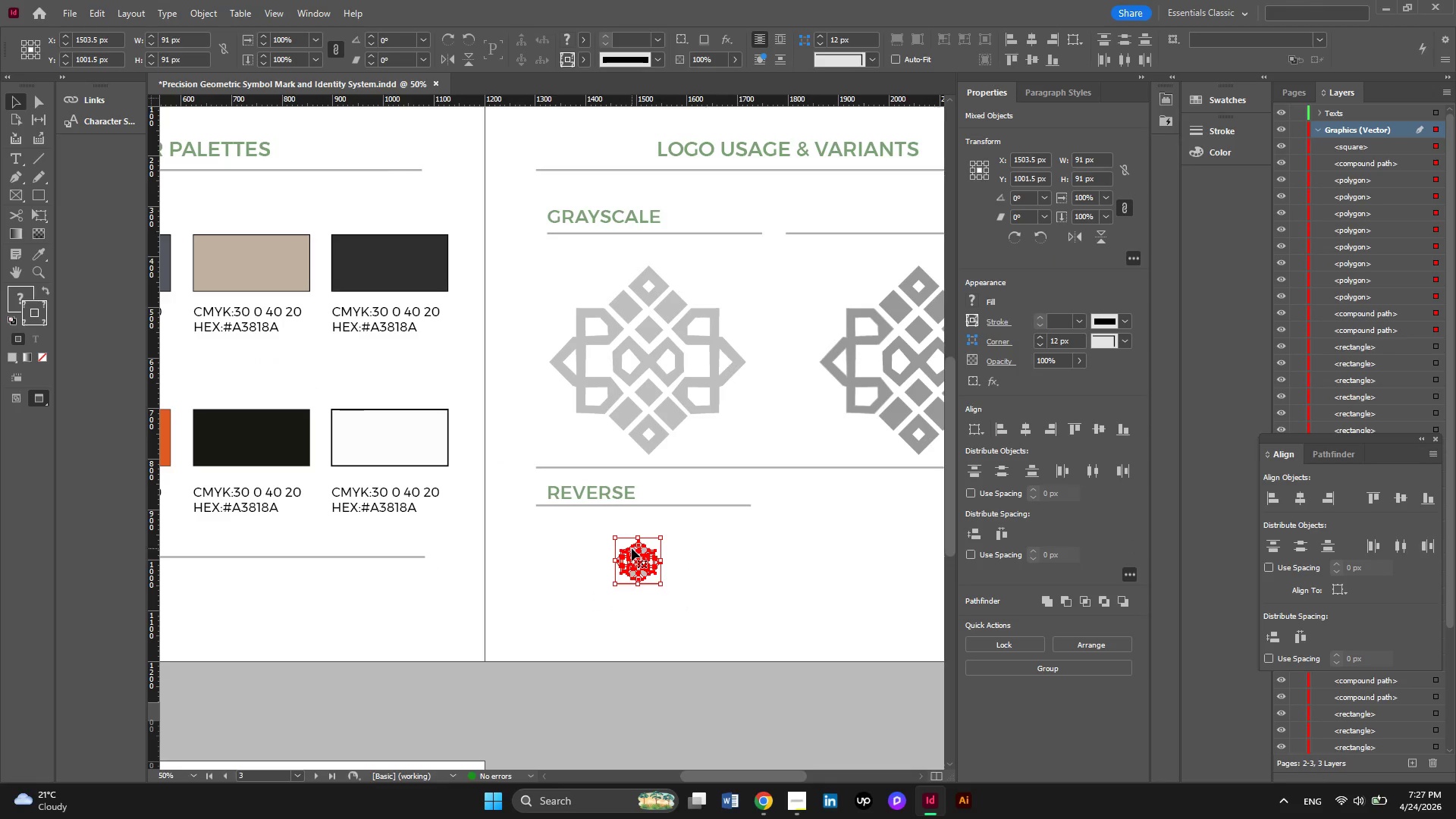 
left_click_drag(start_coordinate=[632, 548], to_coordinate=[614, 541])
 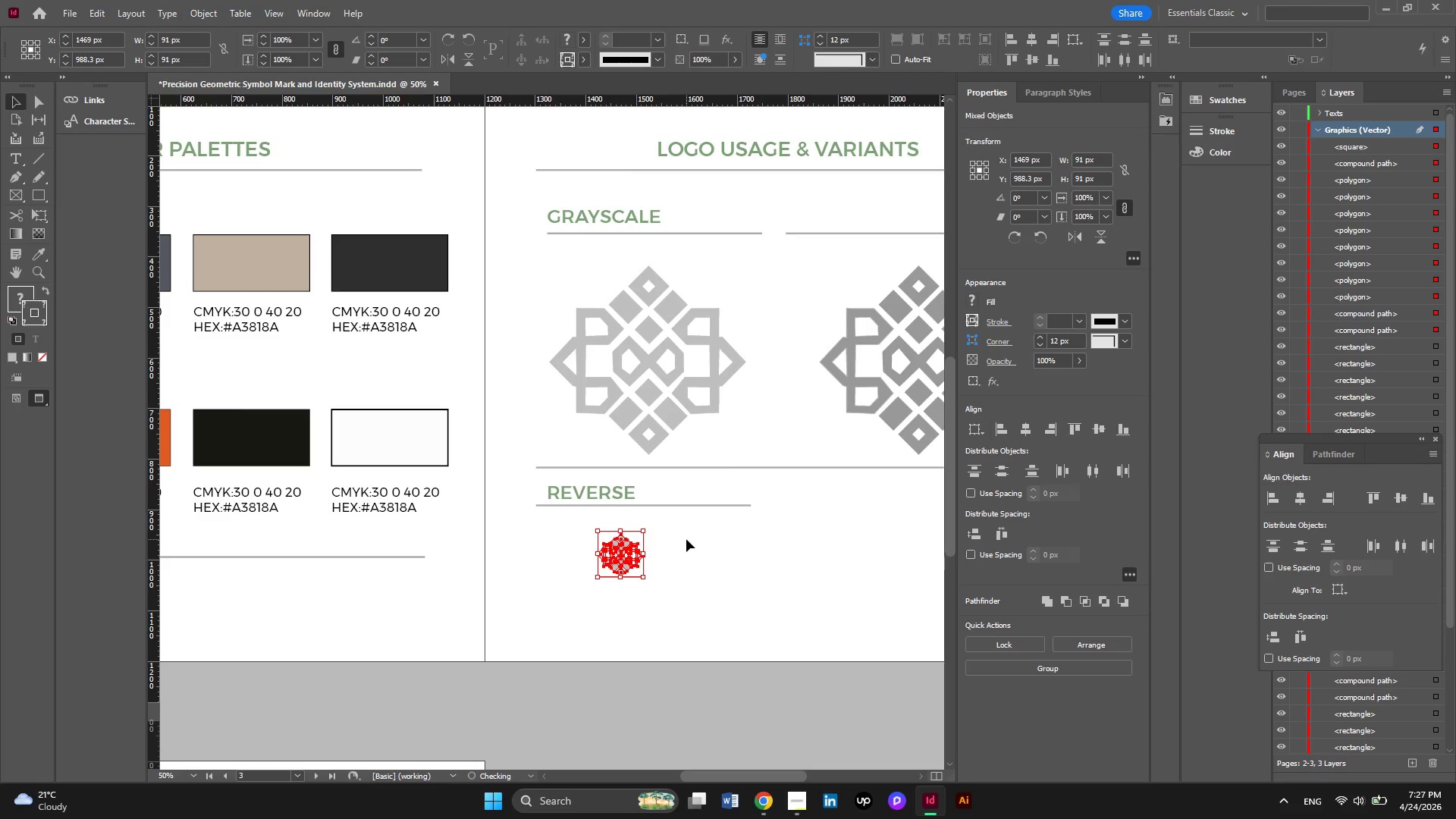 
left_click([686, 539])
 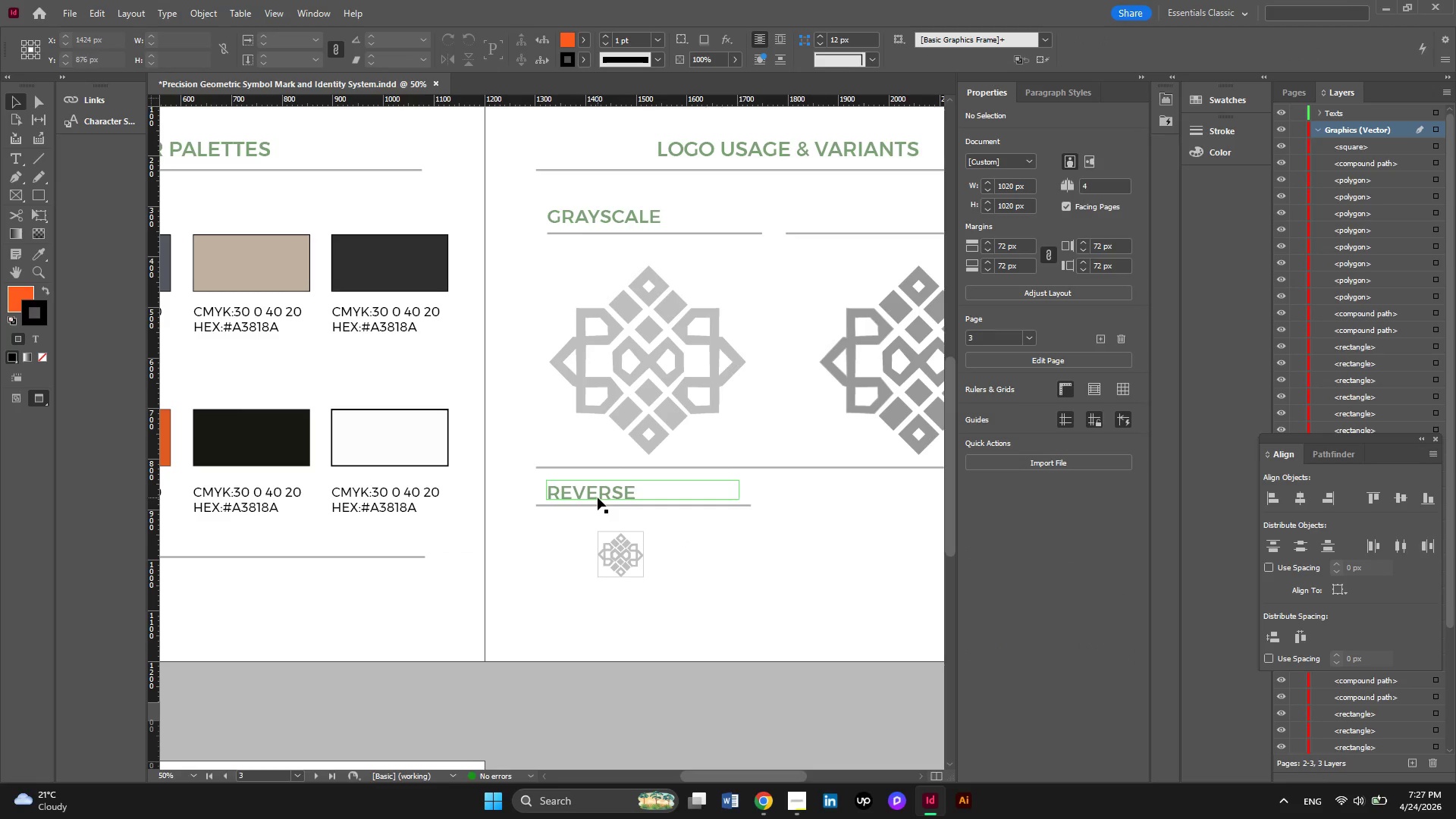 
left_click([598, 497])
 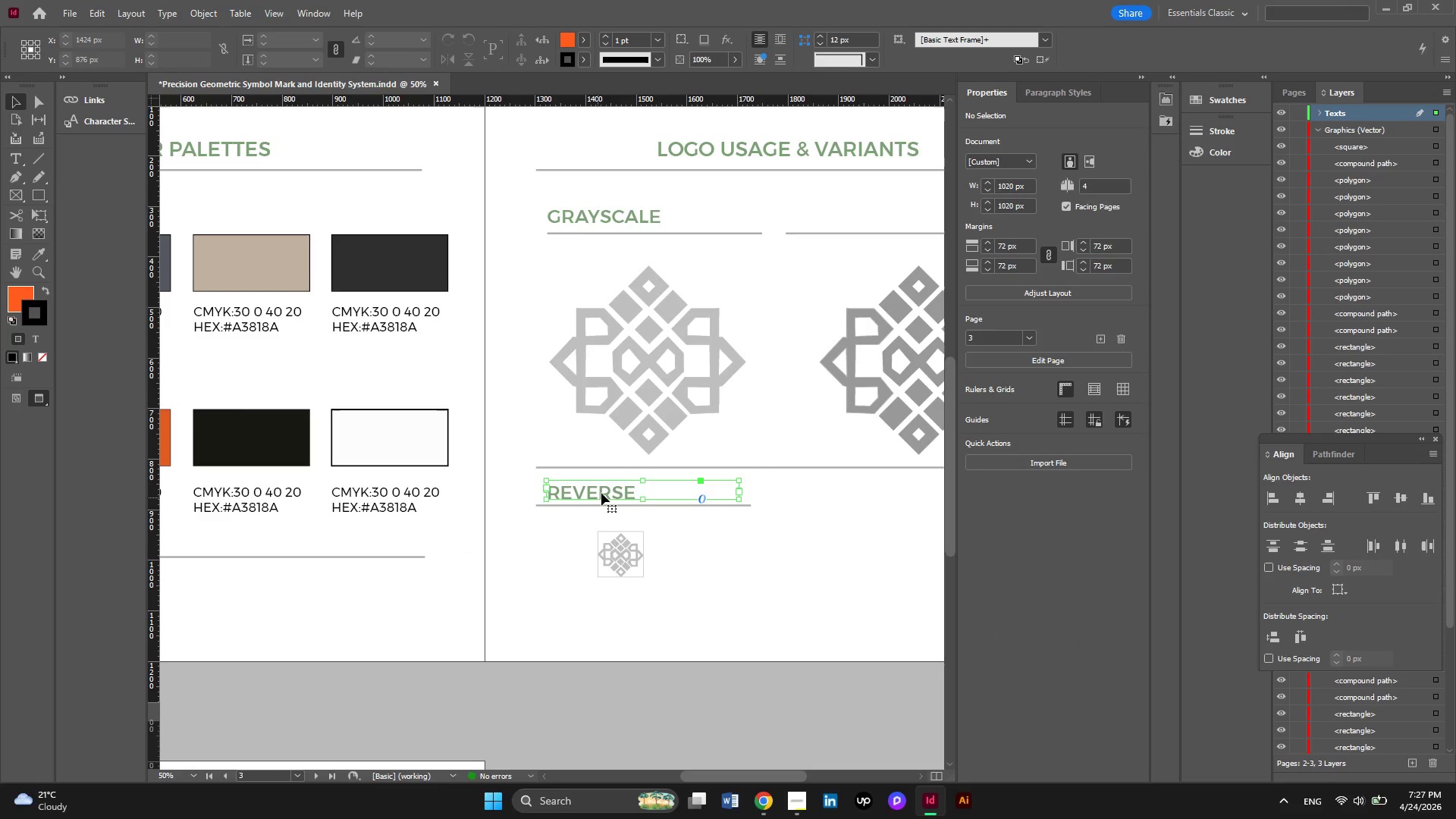 
hold_key(key=AltLeft, duration=1.12)
 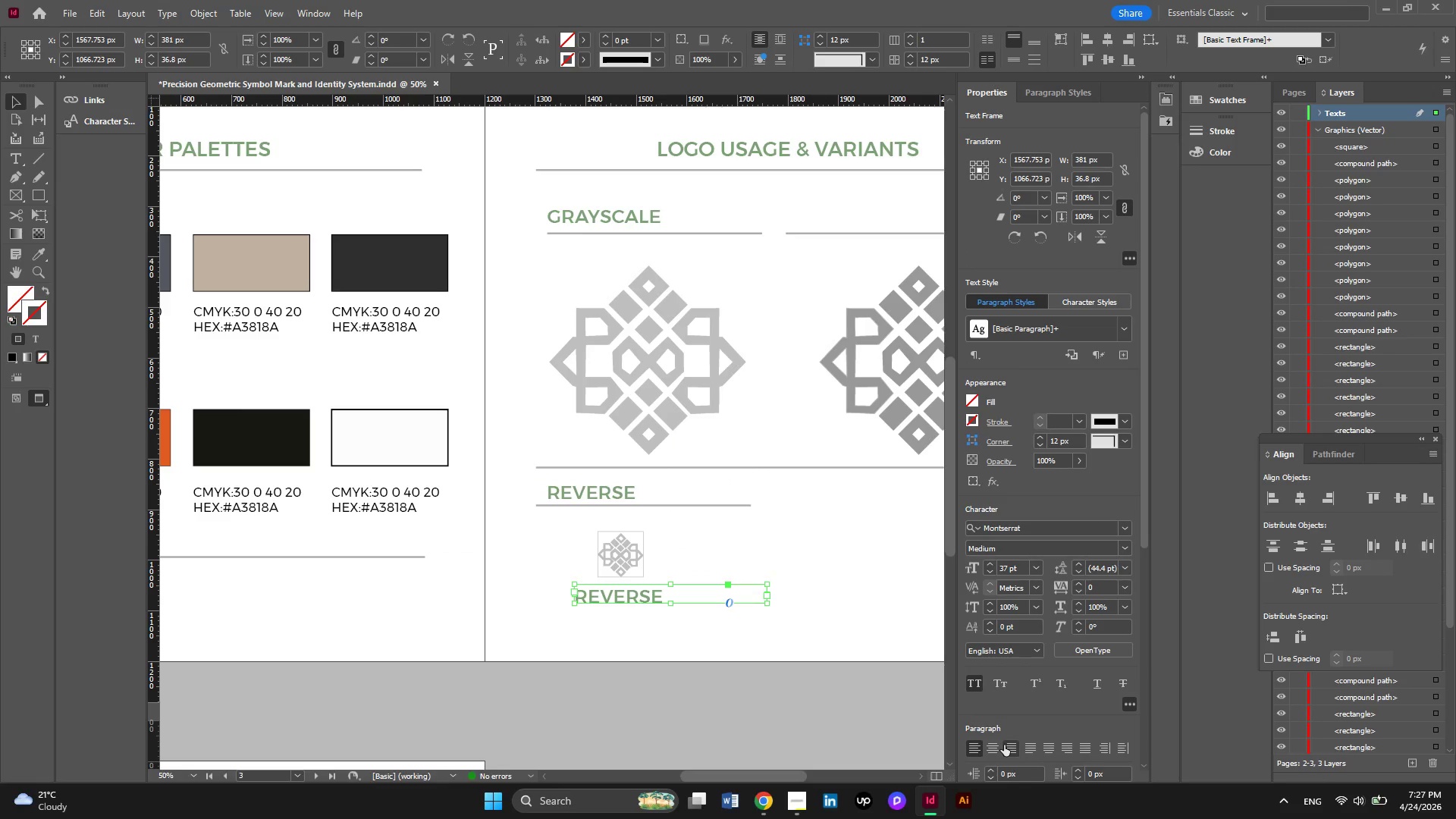 
left_click([998, 746])
 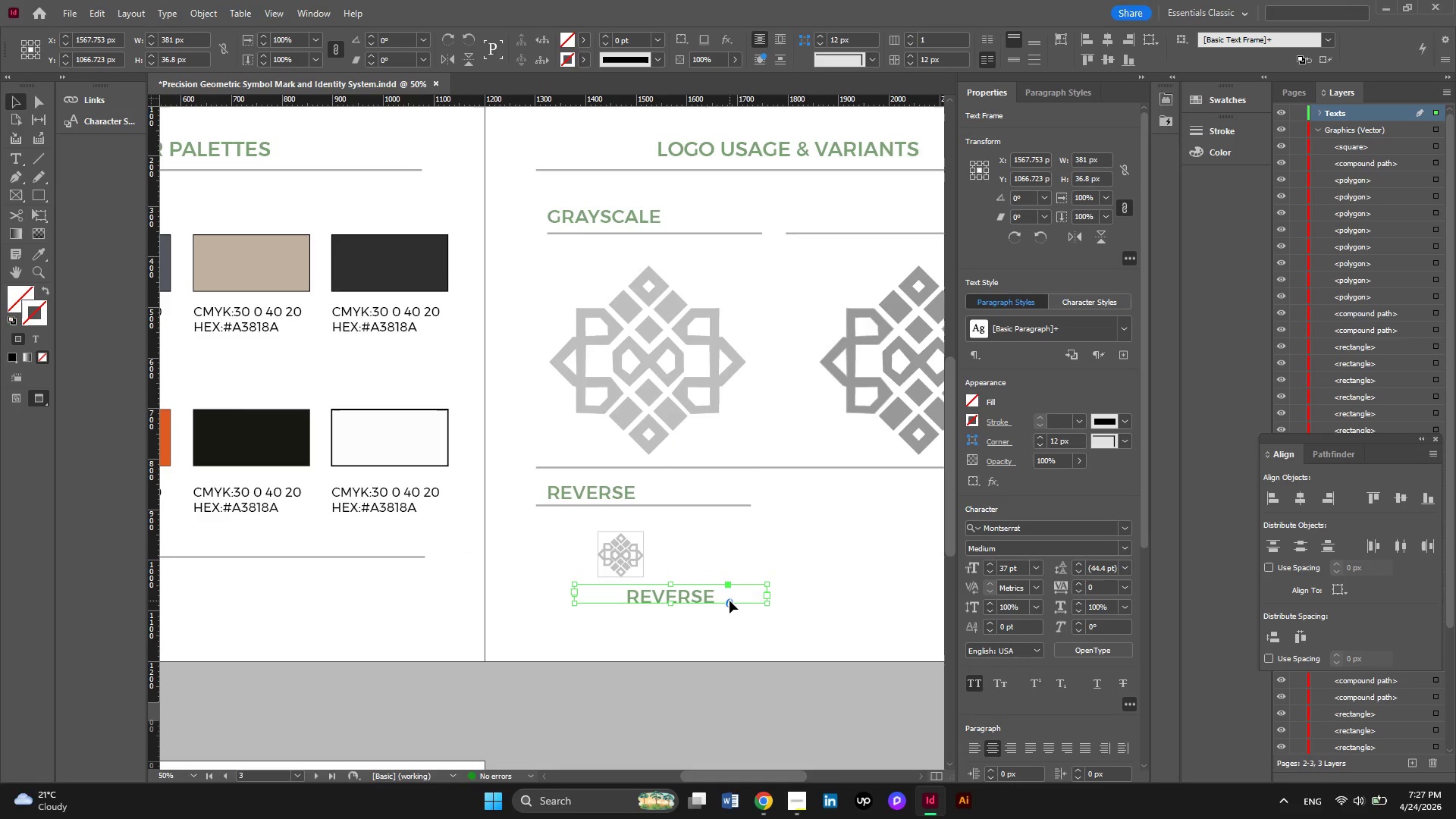 
double_click([708, 595])
 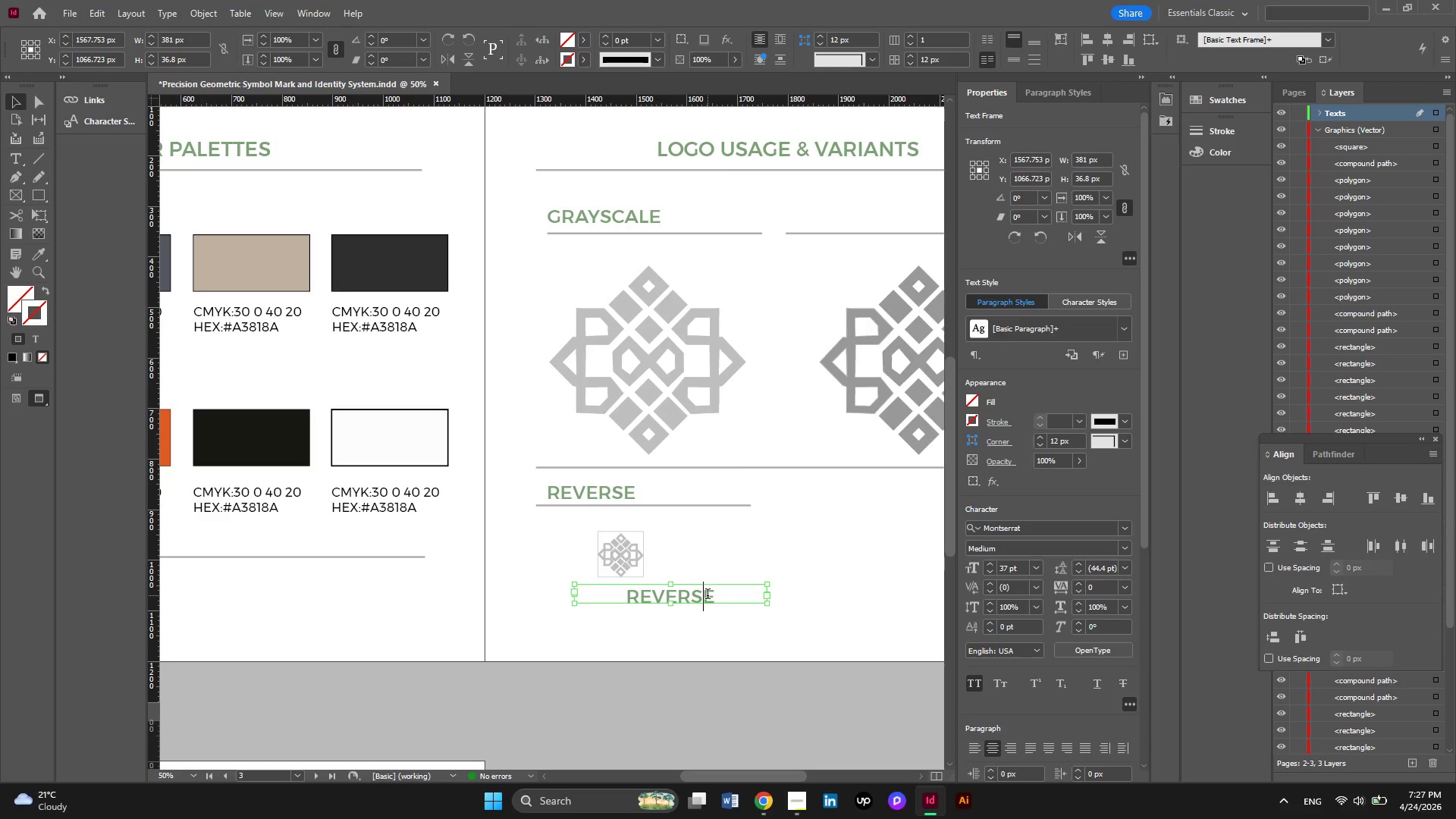 
key(Control+A)
 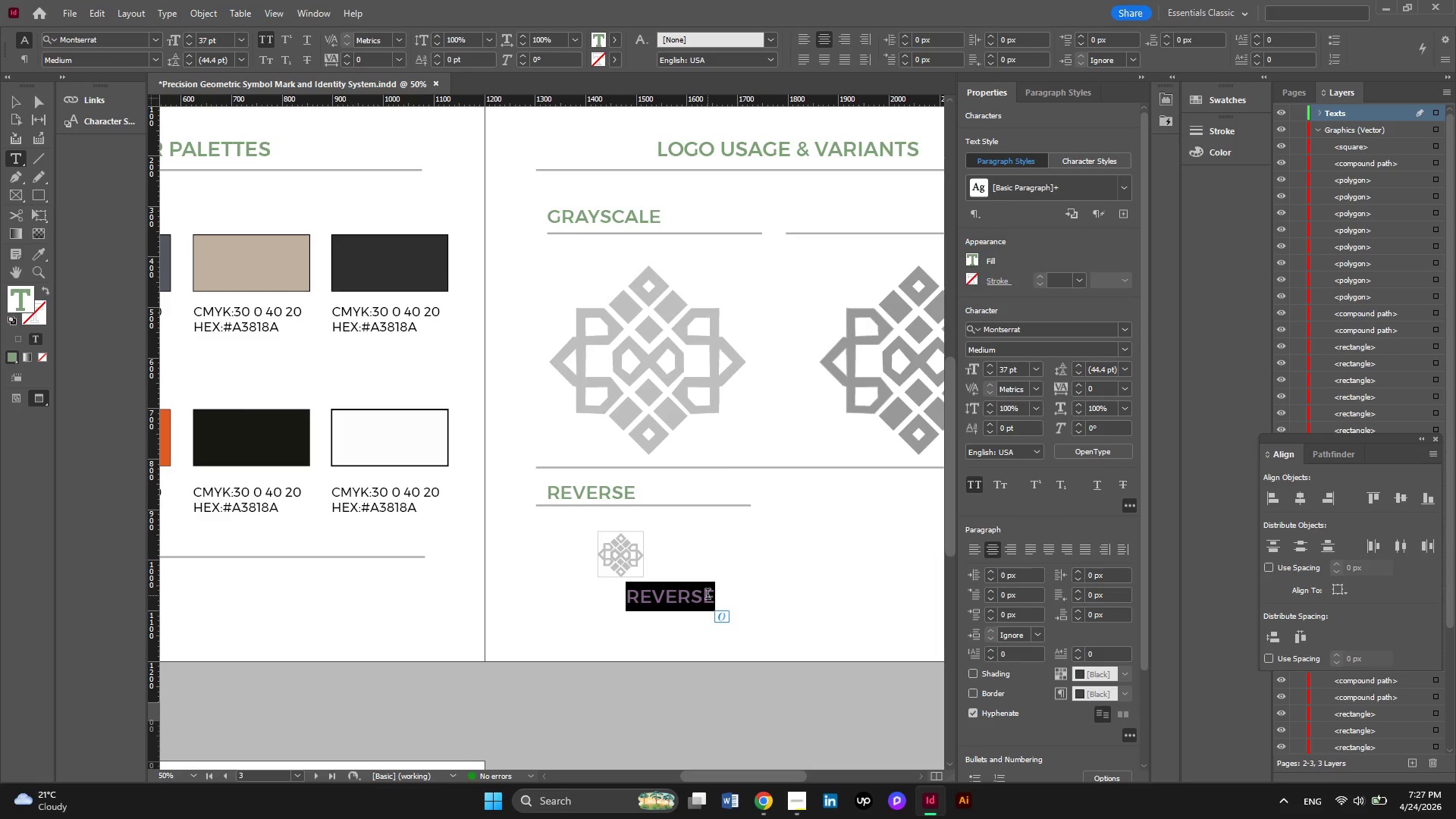 
type(small scale)
 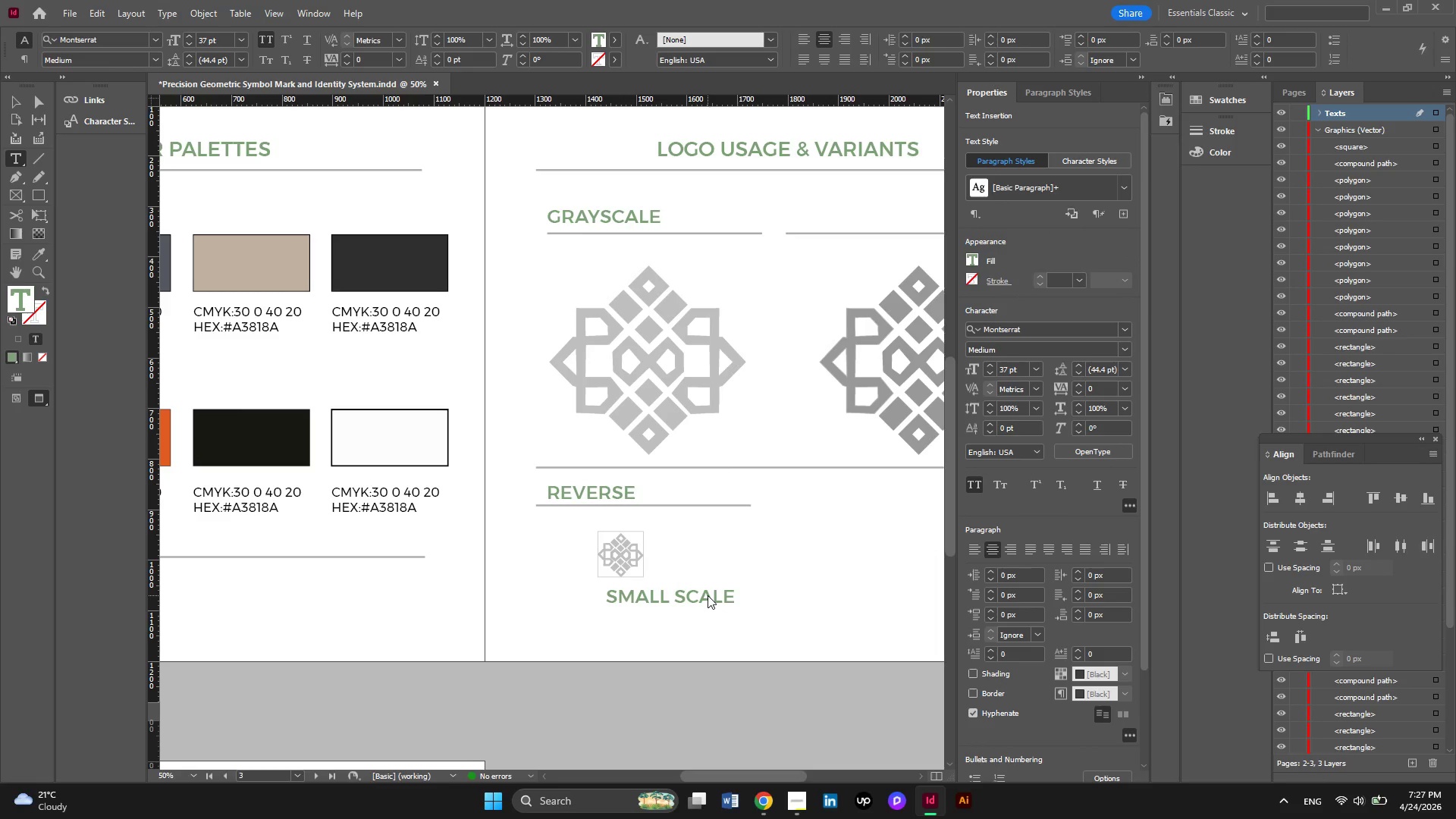 
type(())
 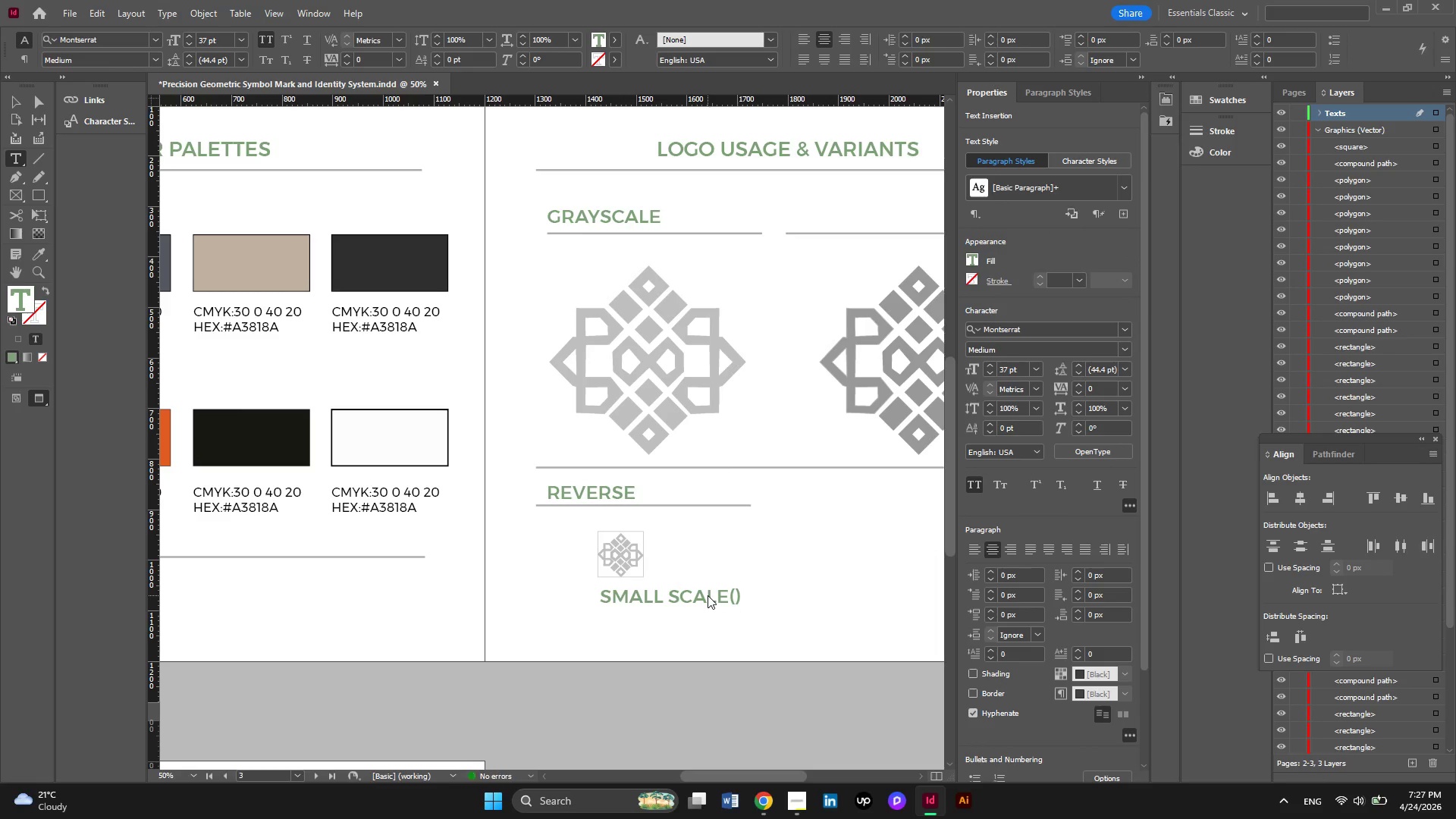 
key(ArrowLeft)
 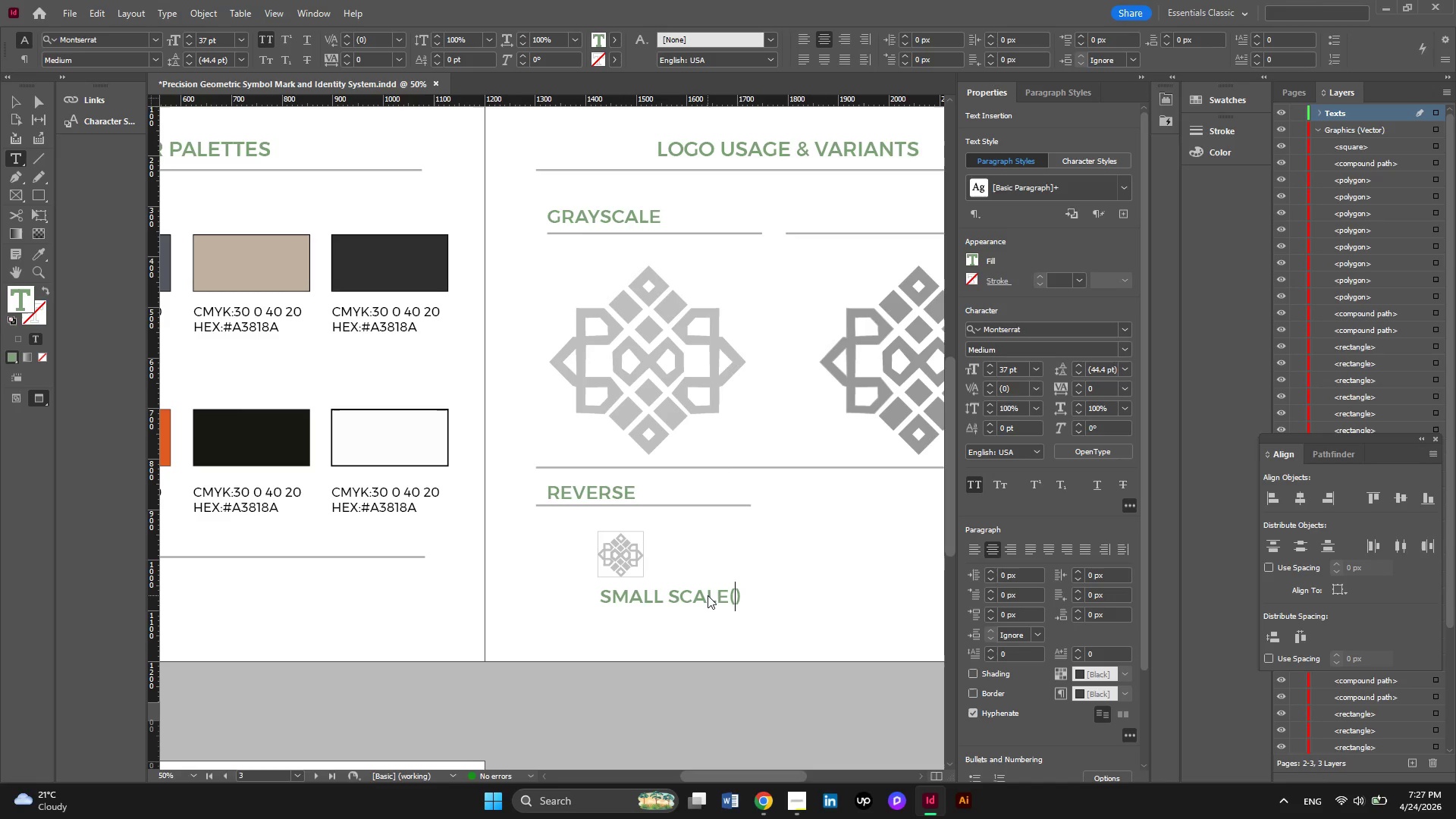 
type(flexability)
 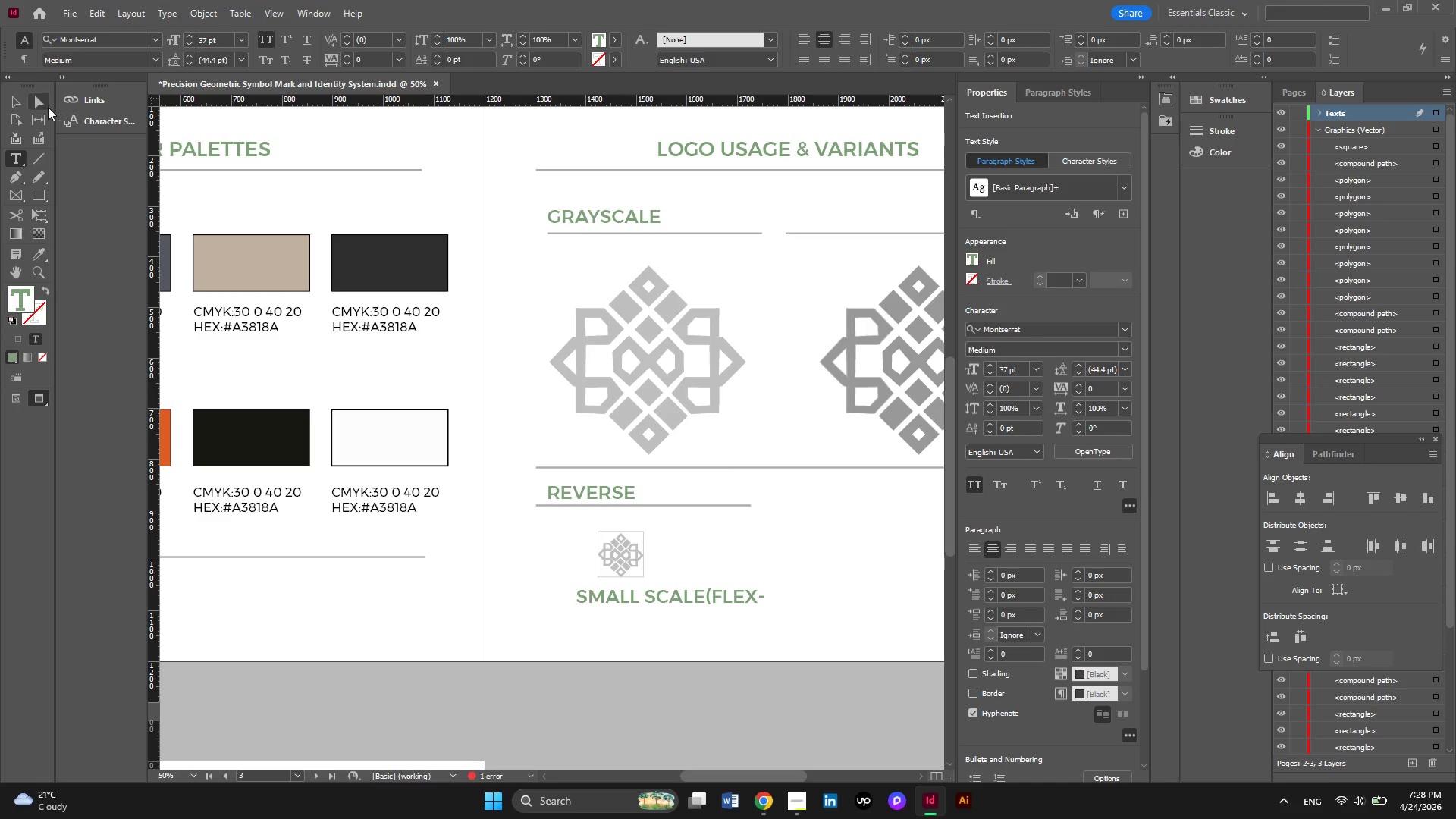 
wait(6.33)
 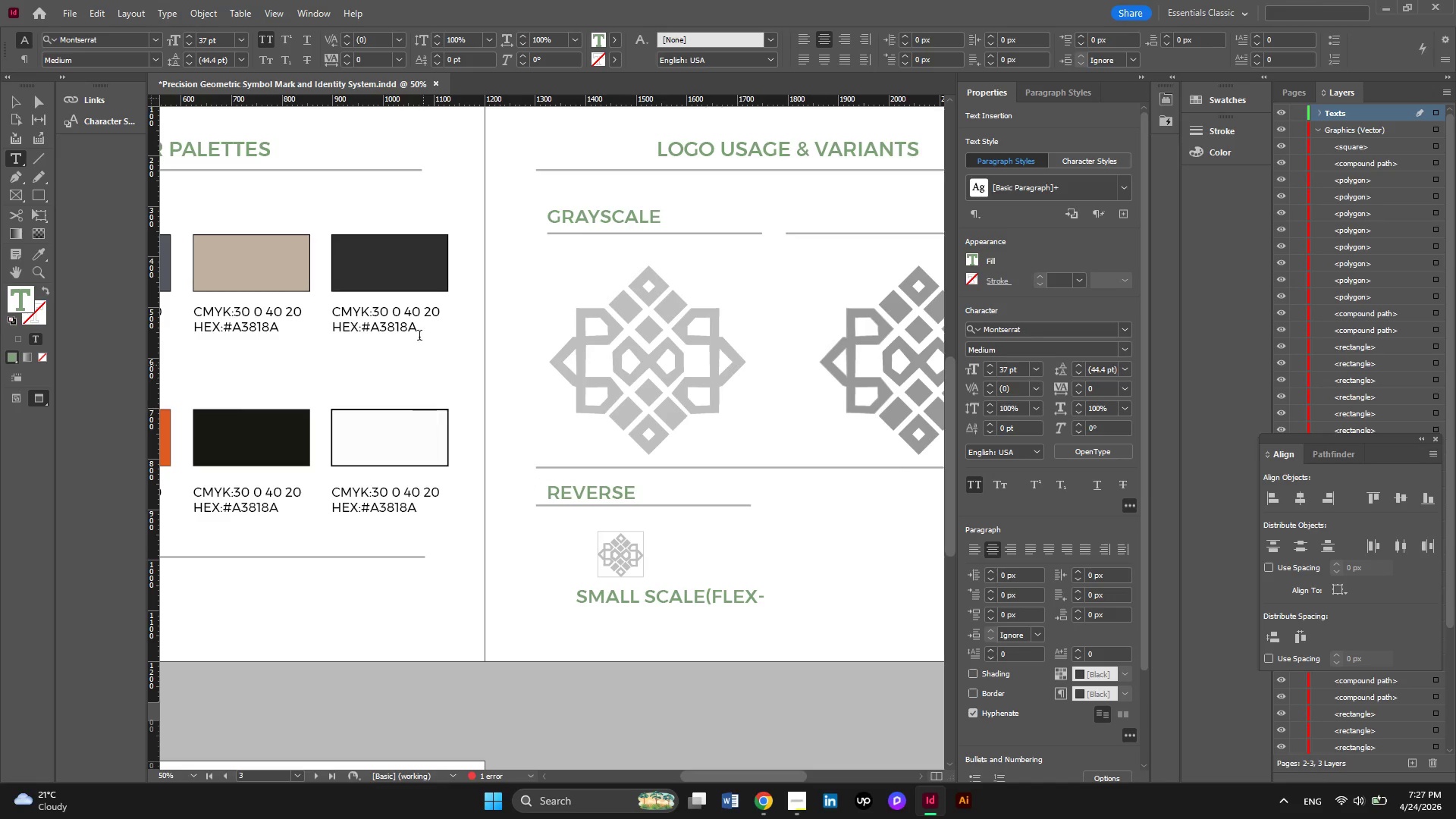 
left_click([23, 109])
 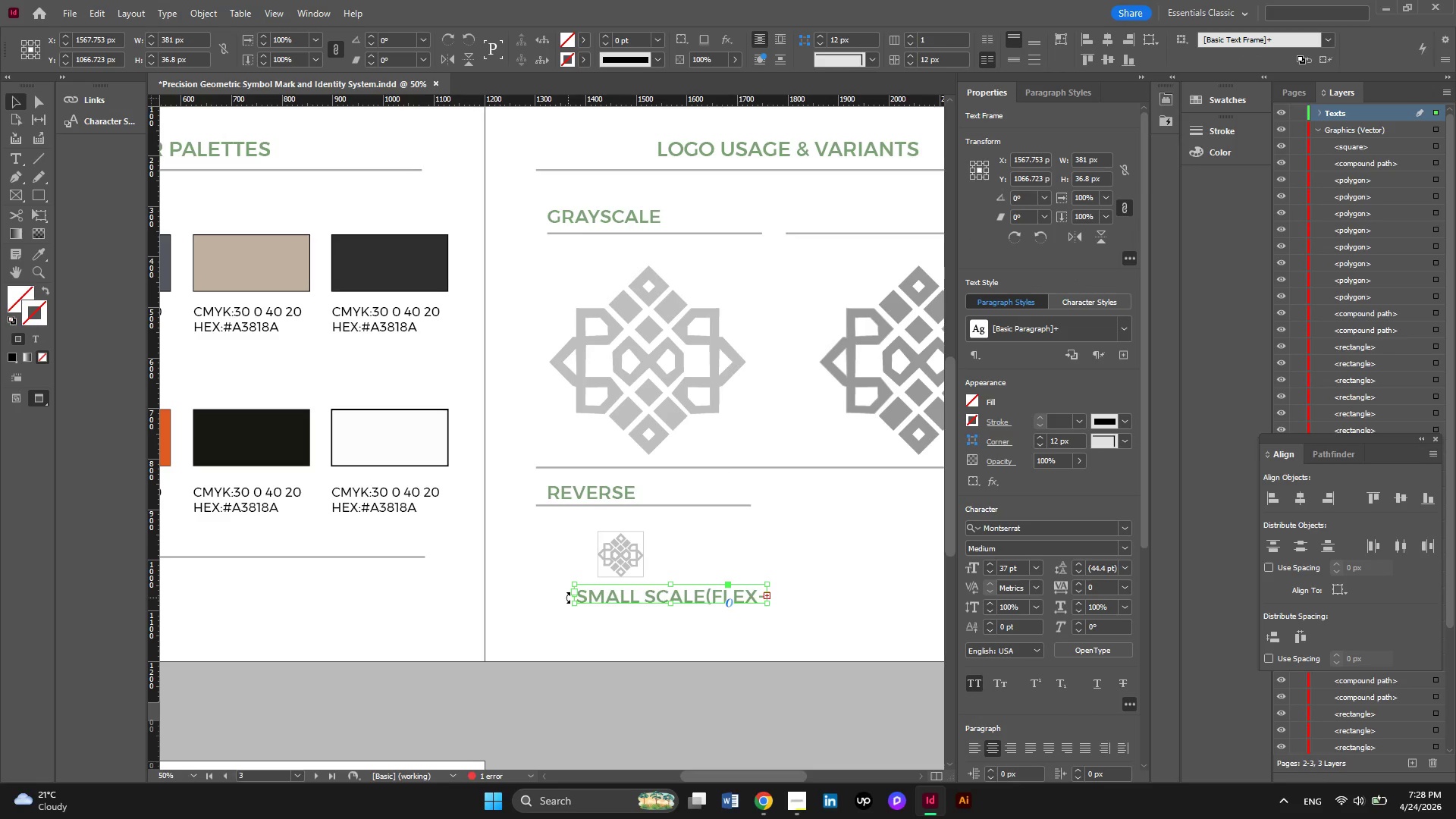 
wait(5.72)
 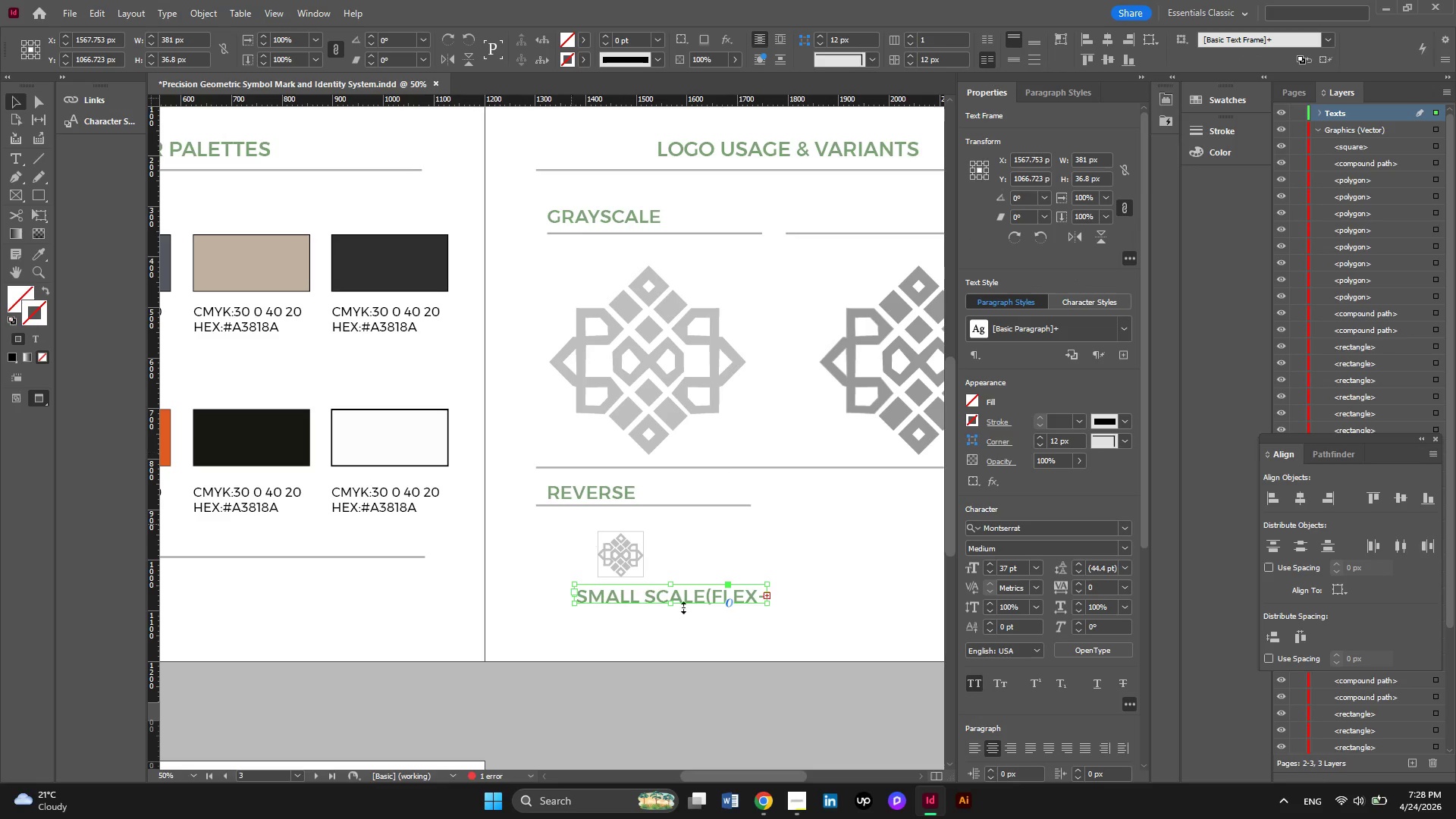 
left_click_drag(start_coordinate=[576, 588], to_coordinate=[416, 583])
 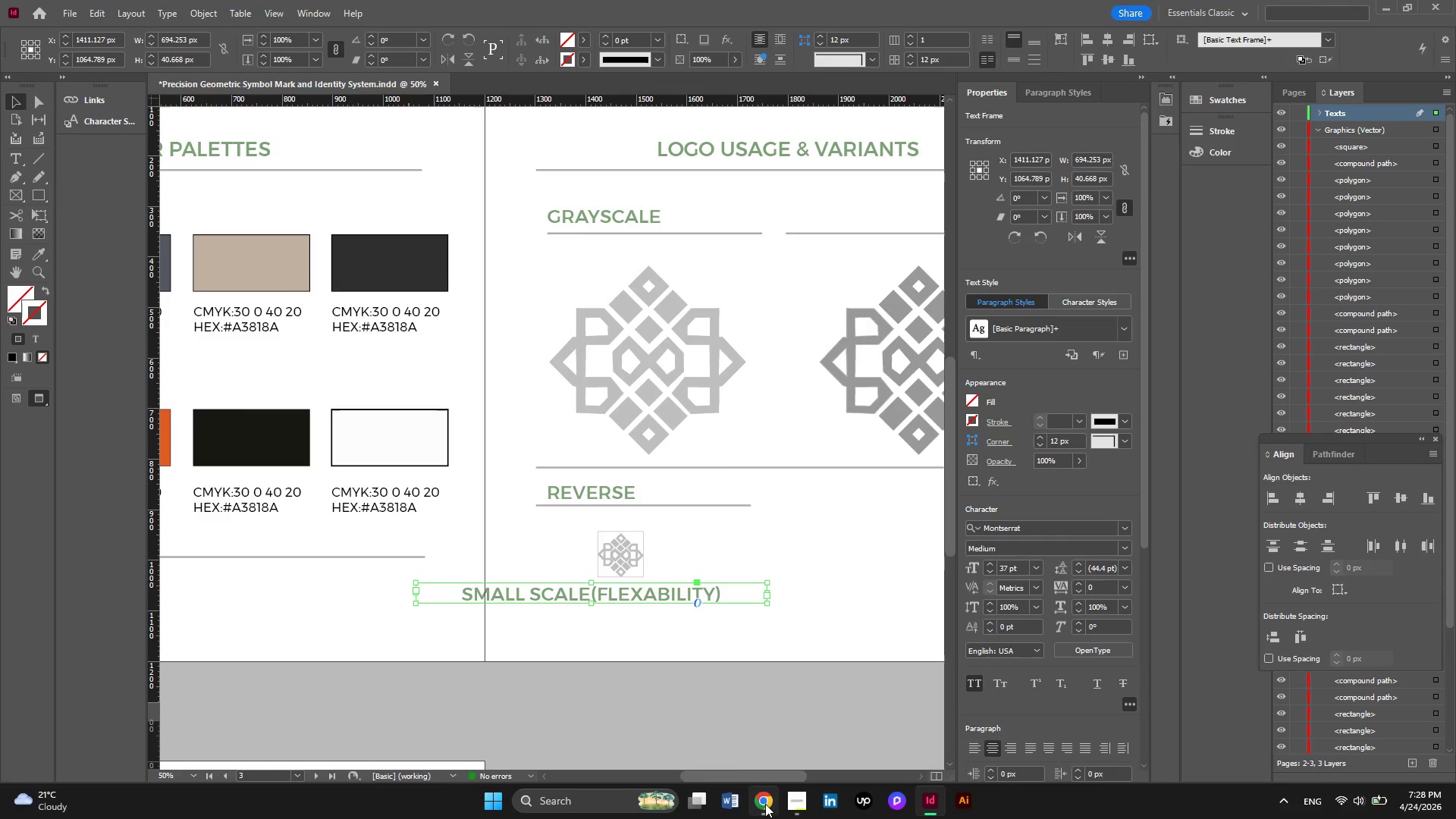 
wait(5.11)
 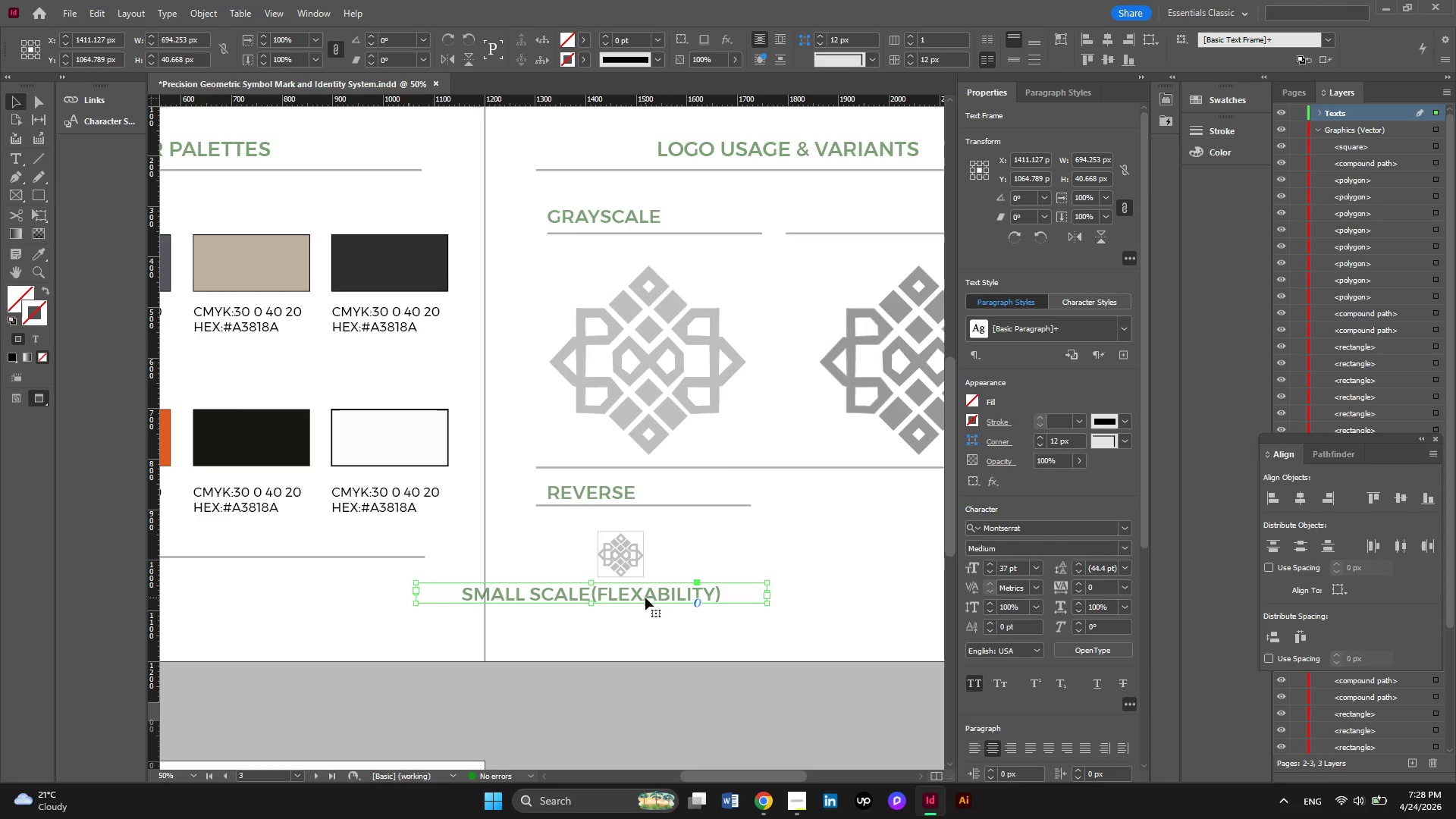 
left_click([765, 723])
 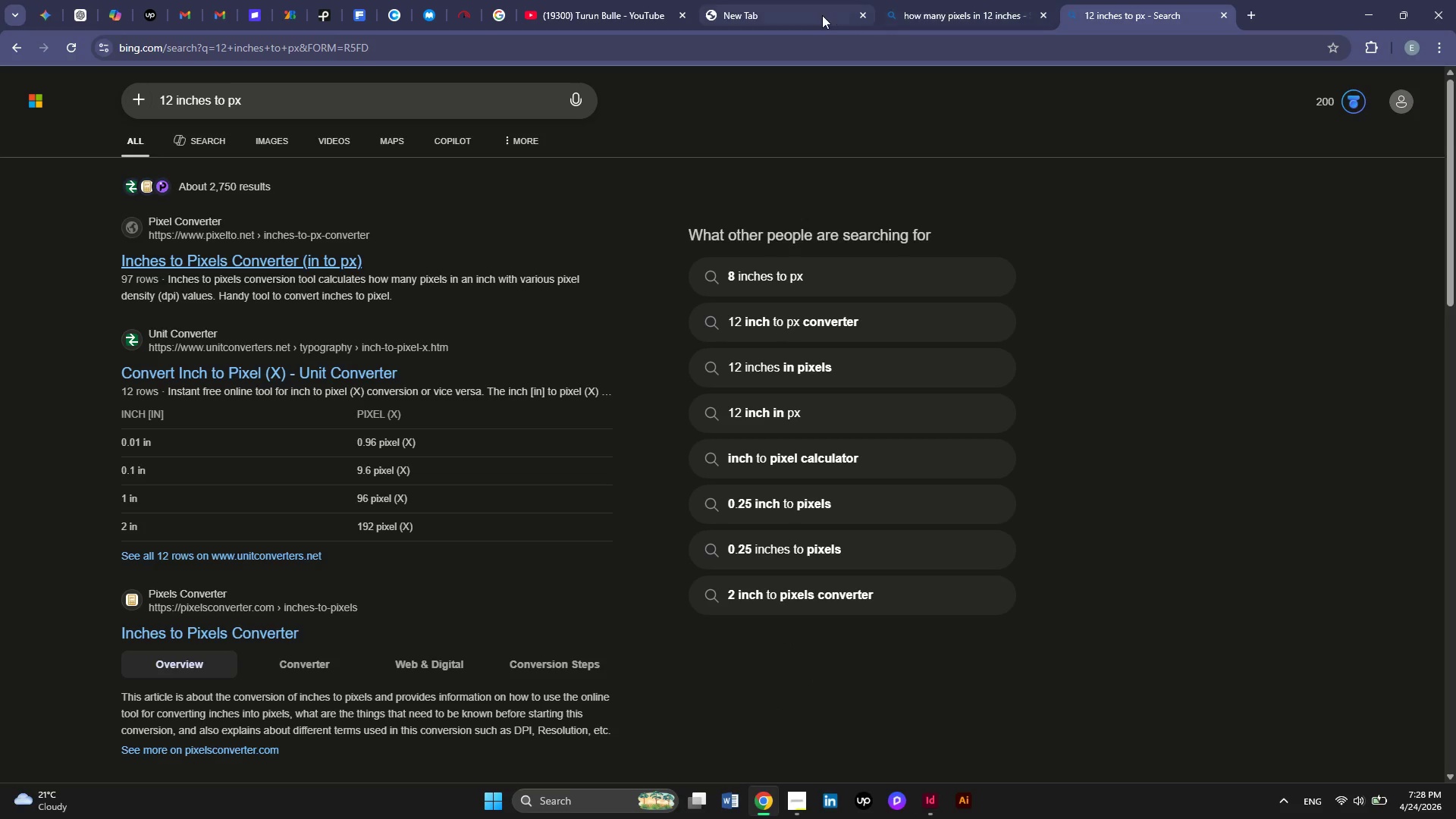 
left_click([822, 15])
 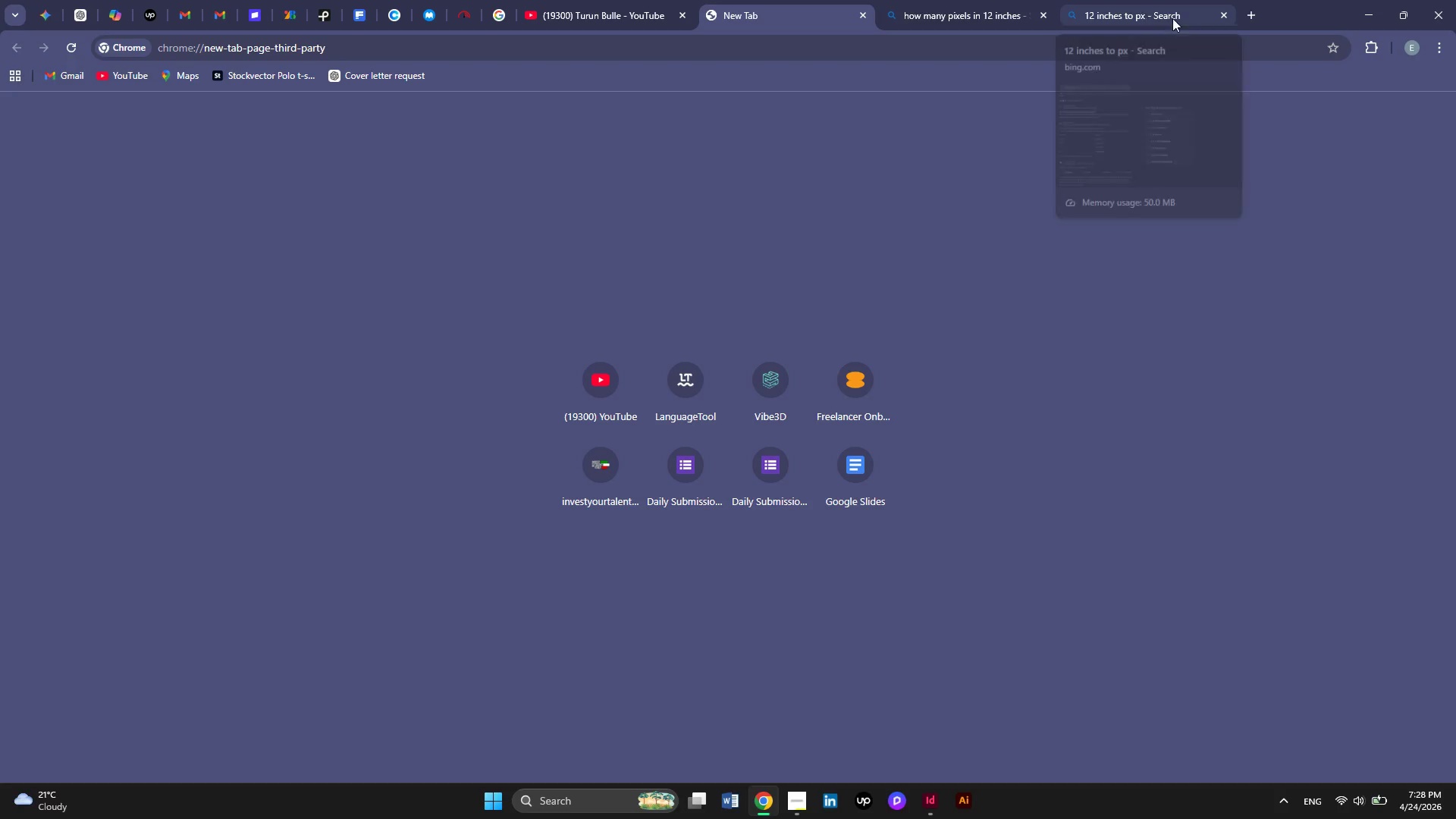 
left_click([1178, 13])
 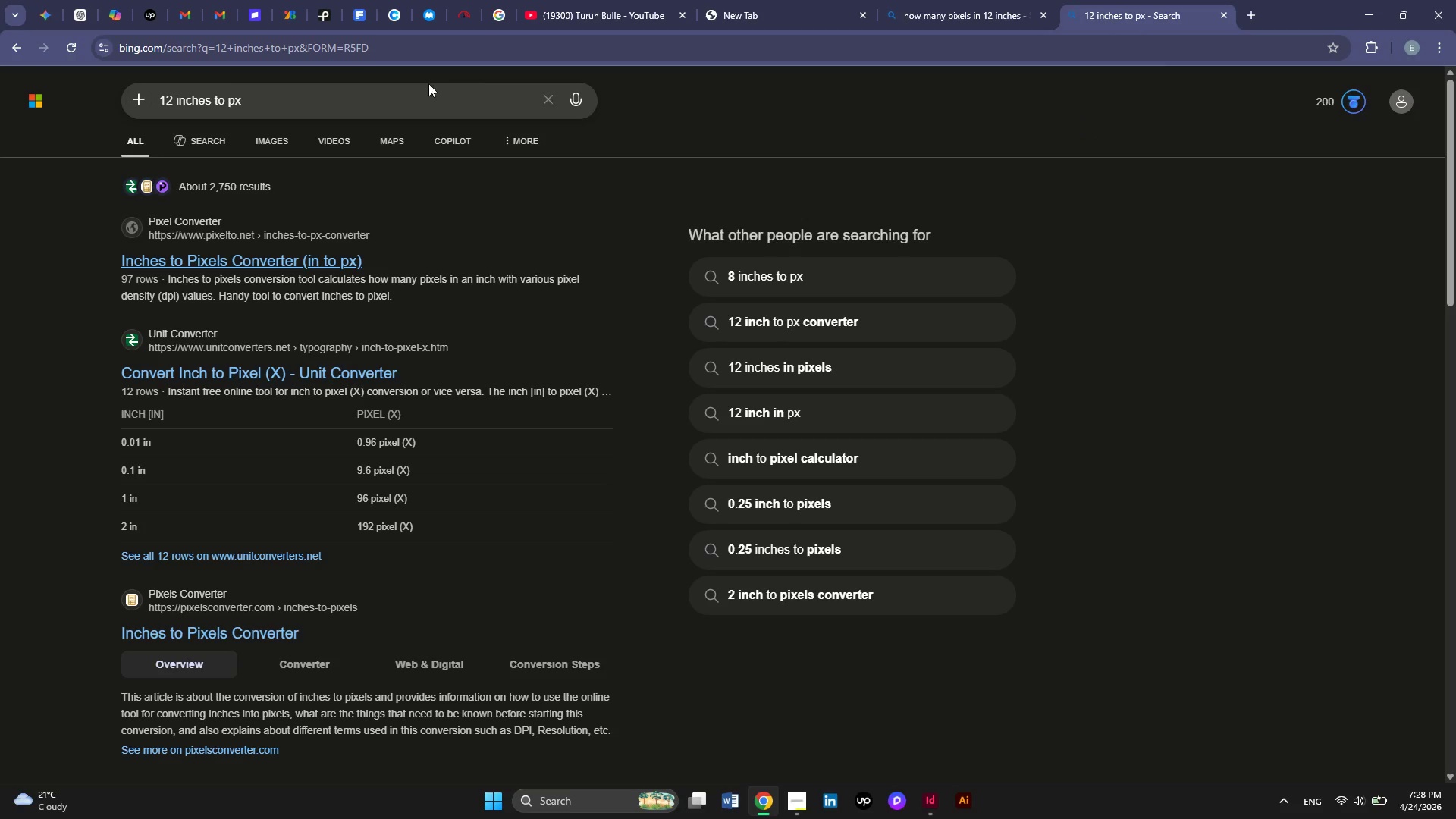 
left_click([385, 99])
 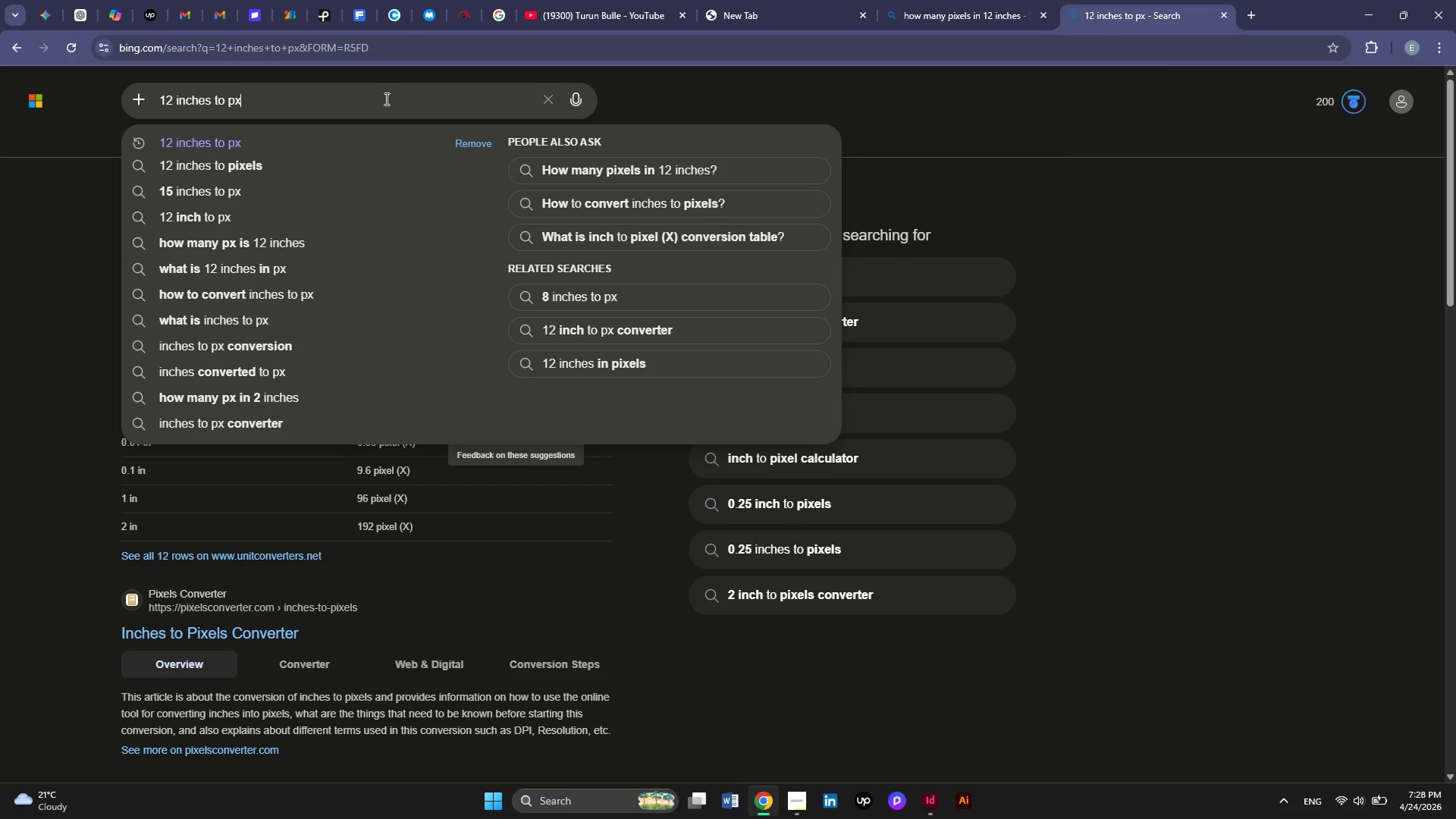 
left_click_drag(start_coordinate=[385, 99], to_coordinate=[48, 86])
 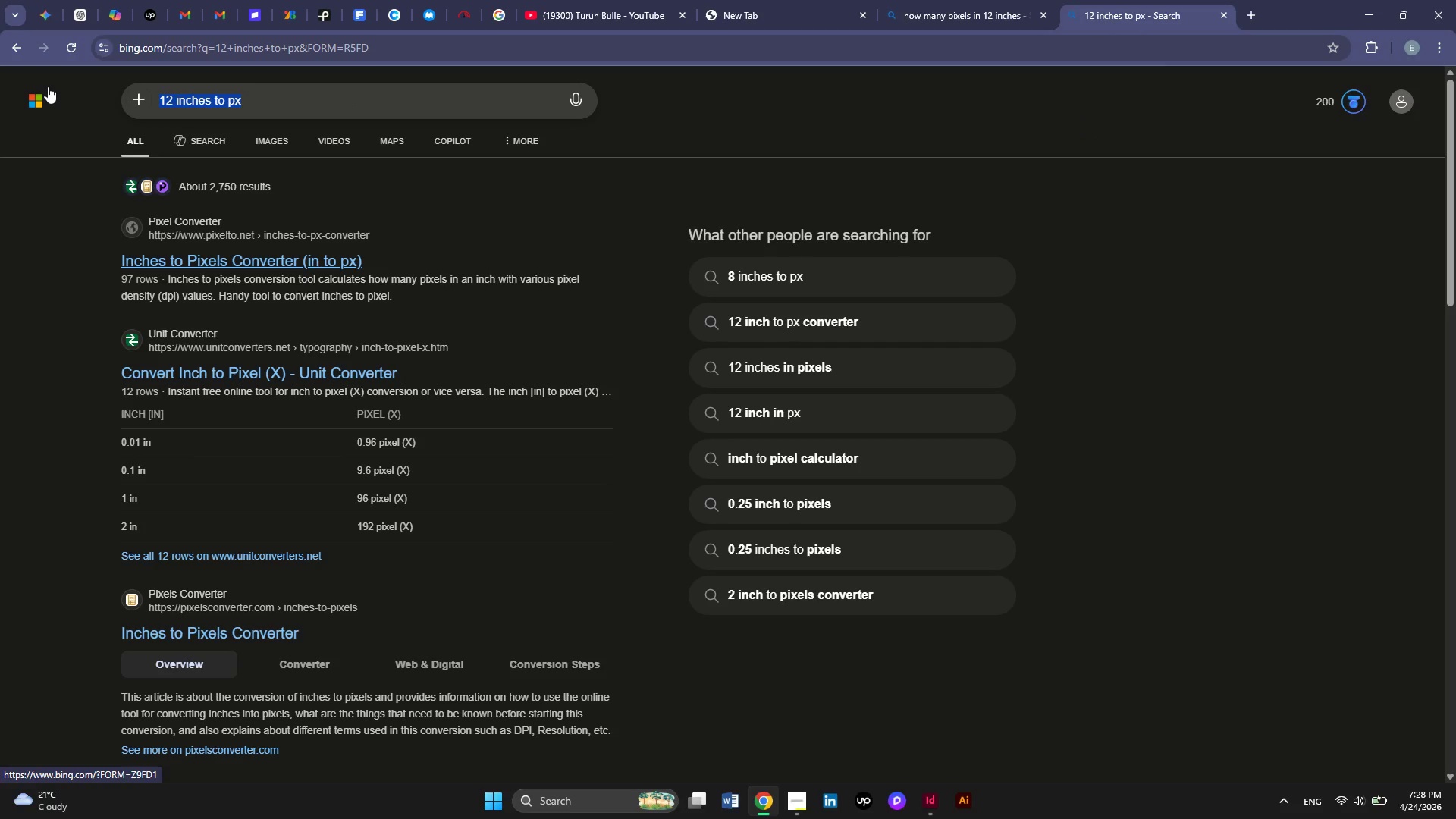 
type(flexability)
 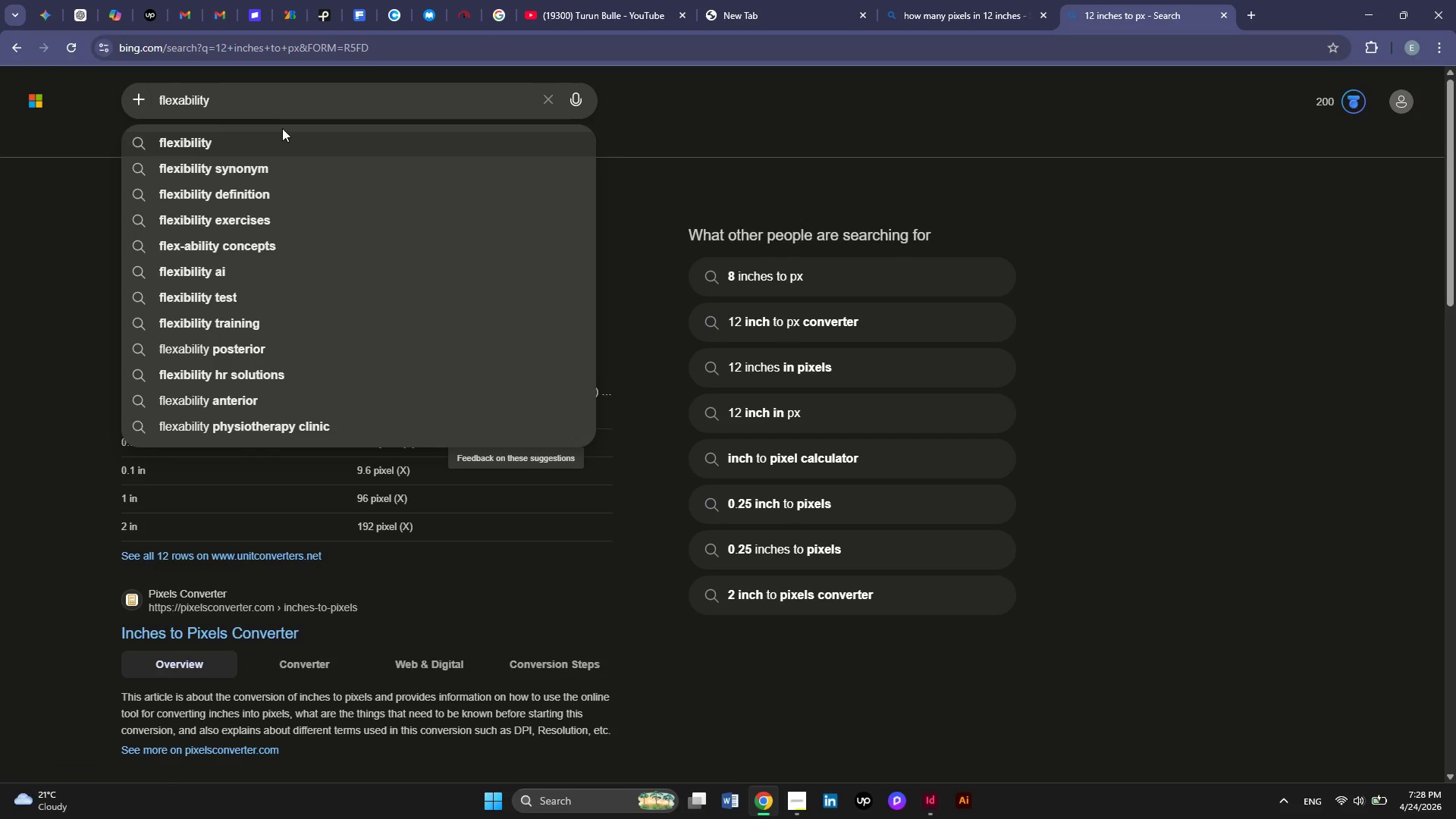 
left_click_drag(start_coordinate=[220, 146], to_coordinate=[157, 142])
 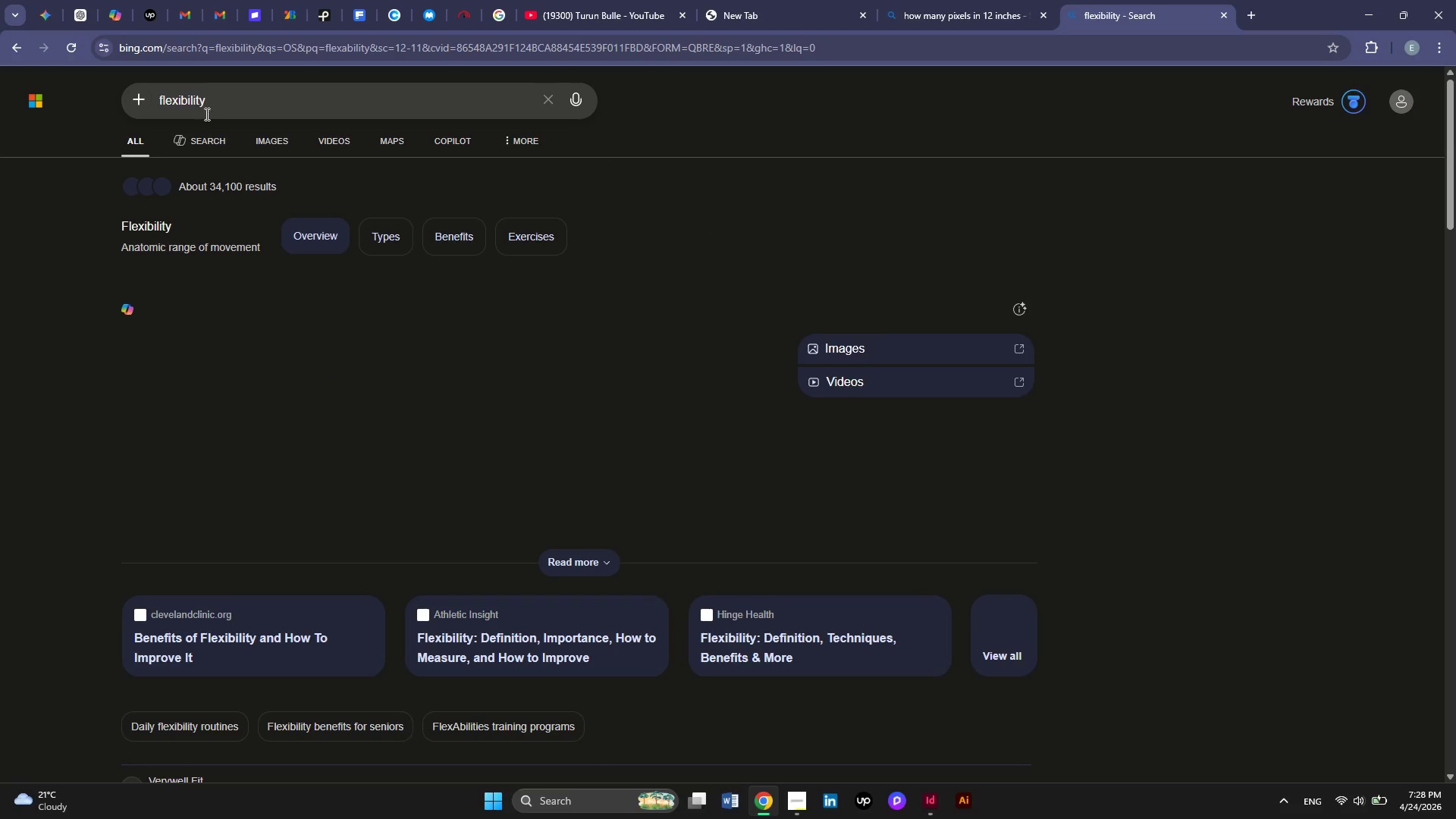 
left_click_drag(start_coordinate=[217, 108], to_coordinate=[141, 99])
 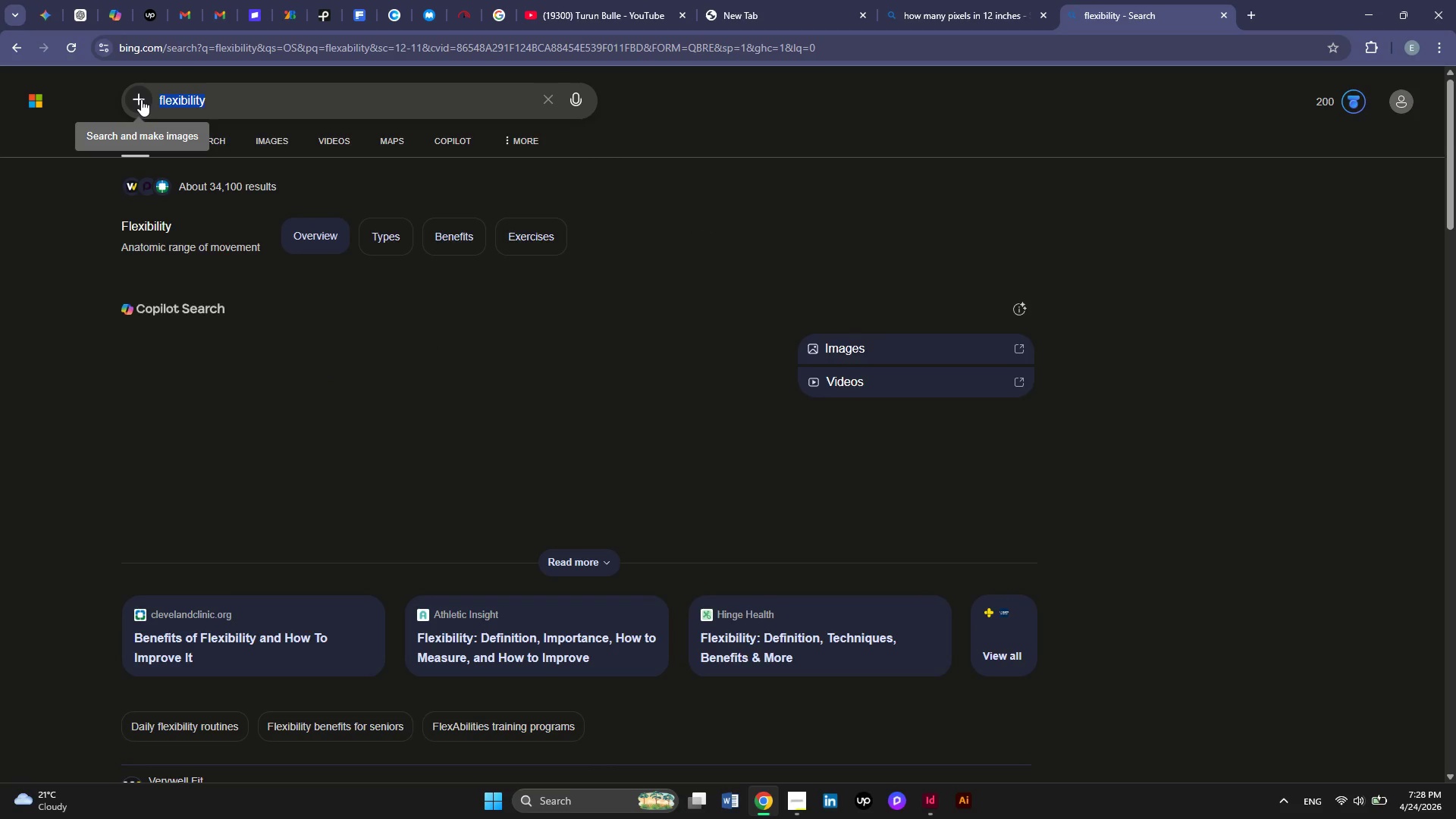 
key(Control+X)
 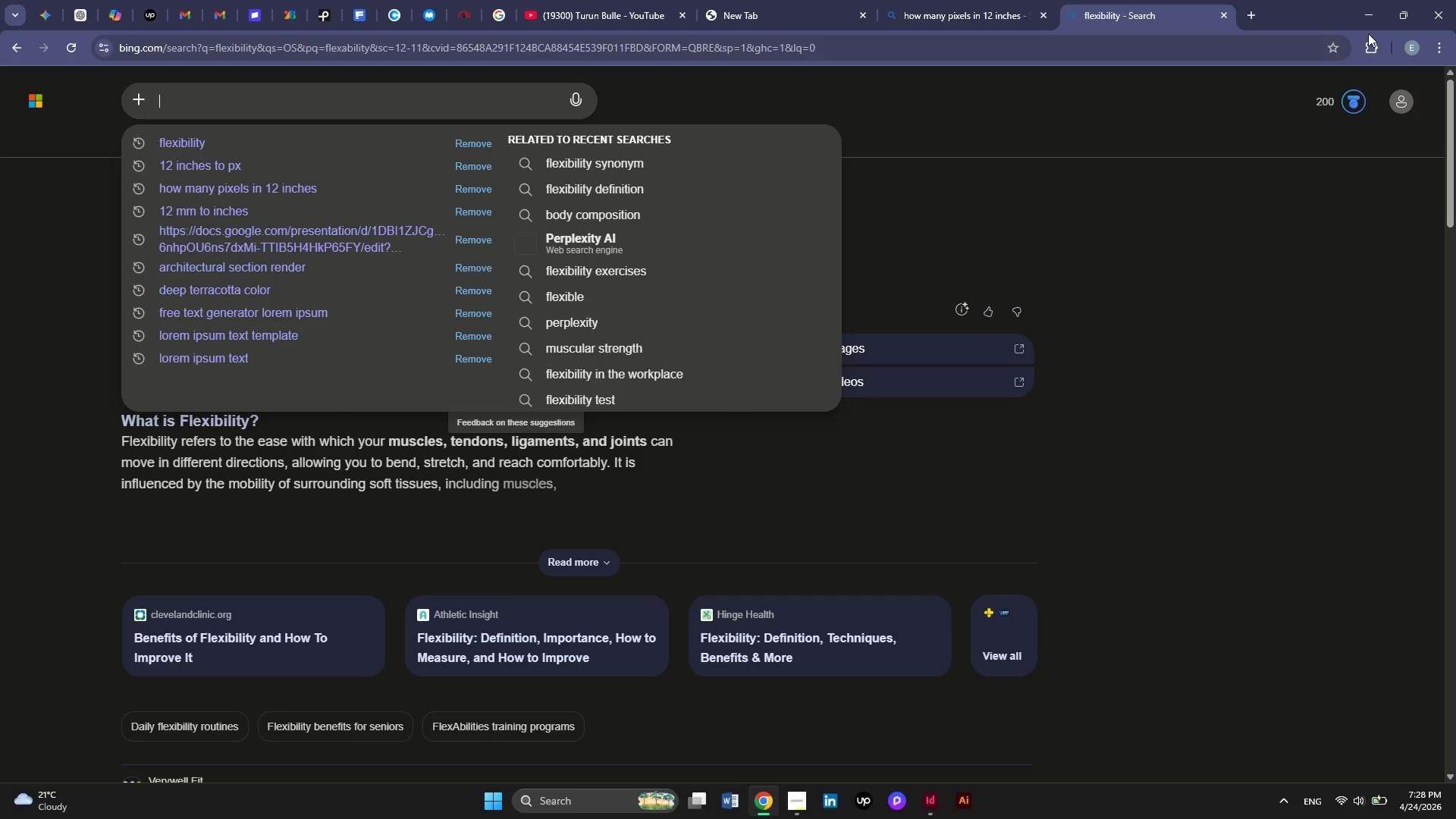 
left_click([1367, 21])
 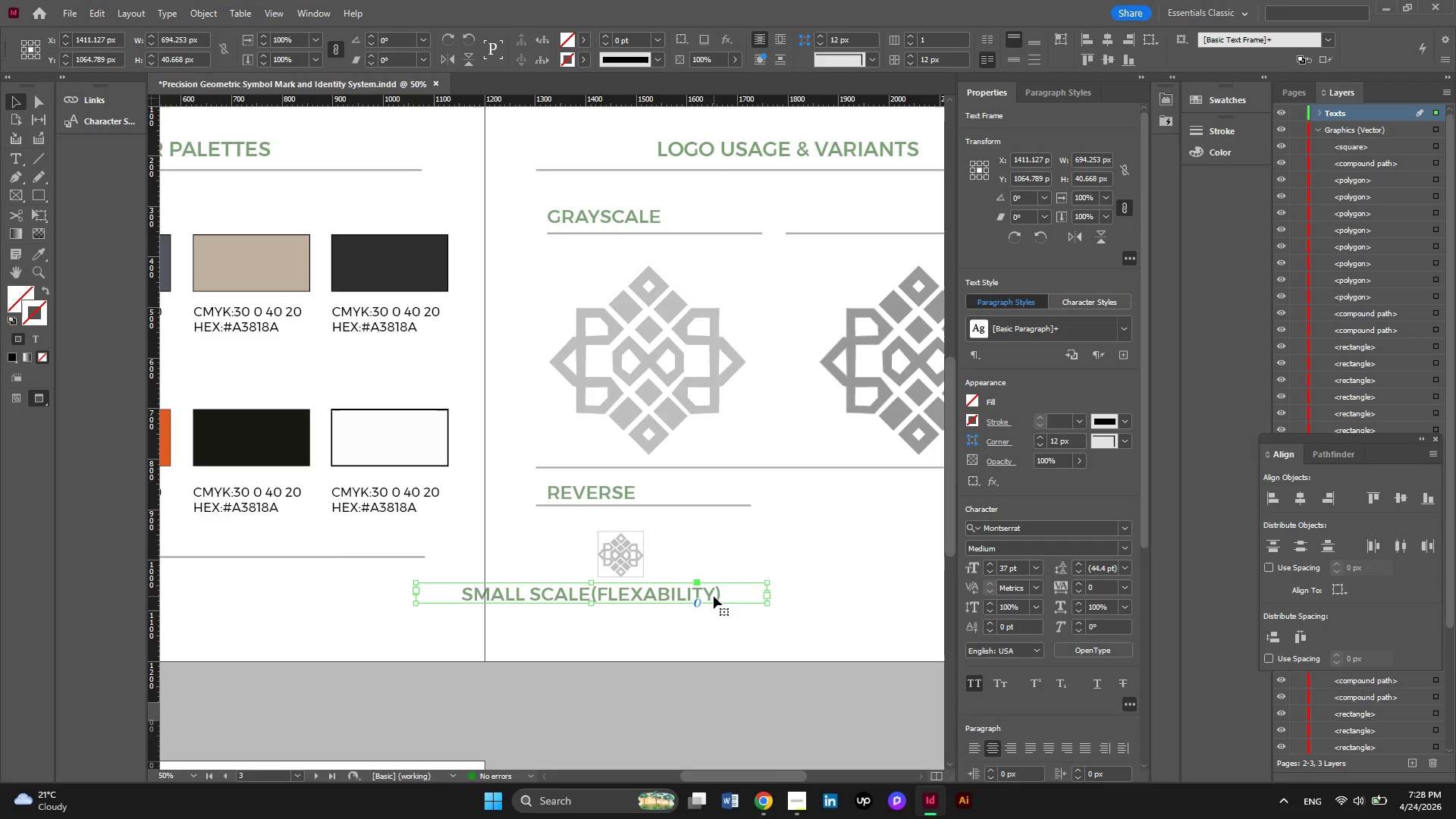 
double_click([714, 596])
 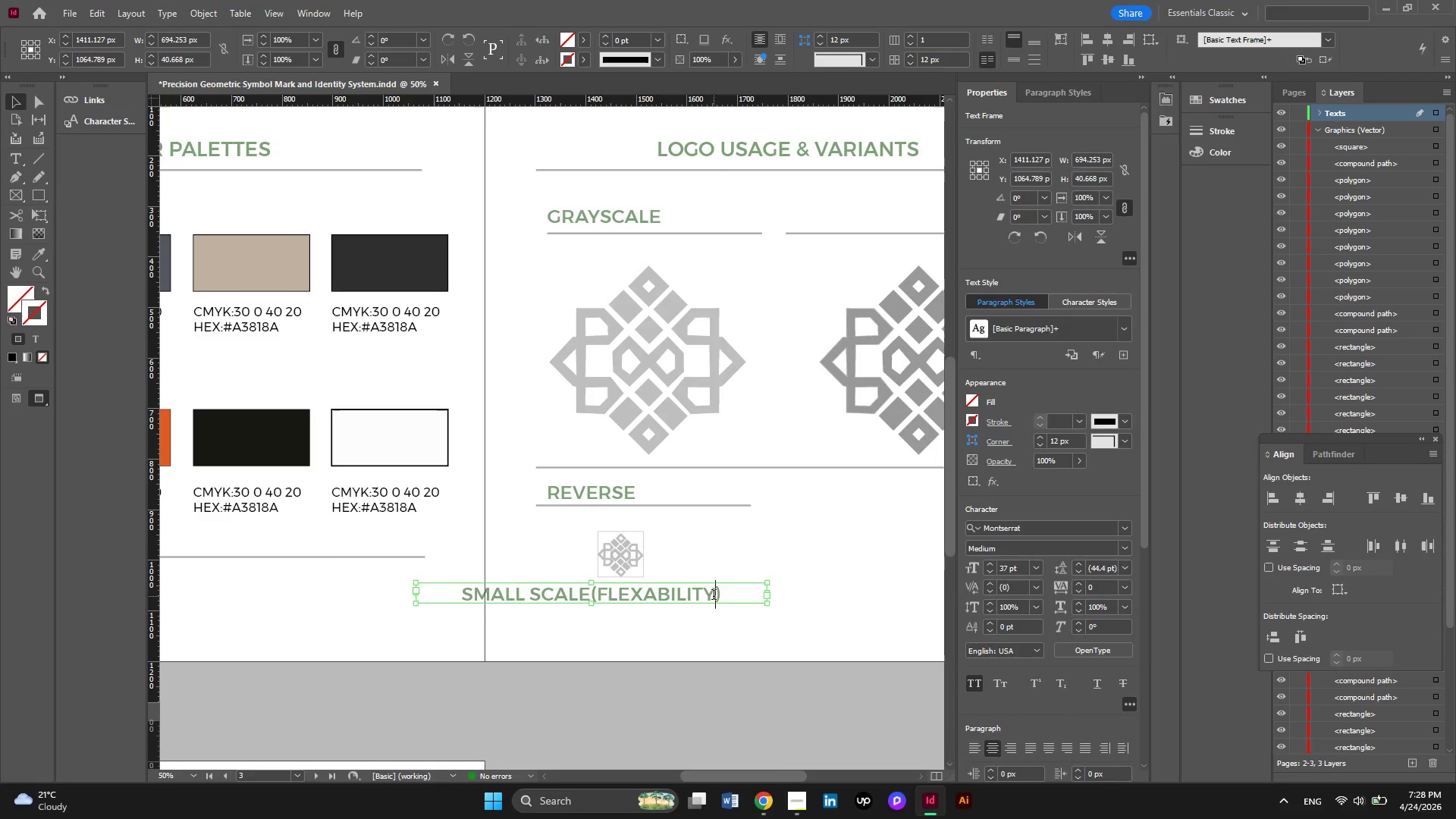 
left_click_drag(start_coordinate=[714, 596], to_coordinate=[629, 605])
 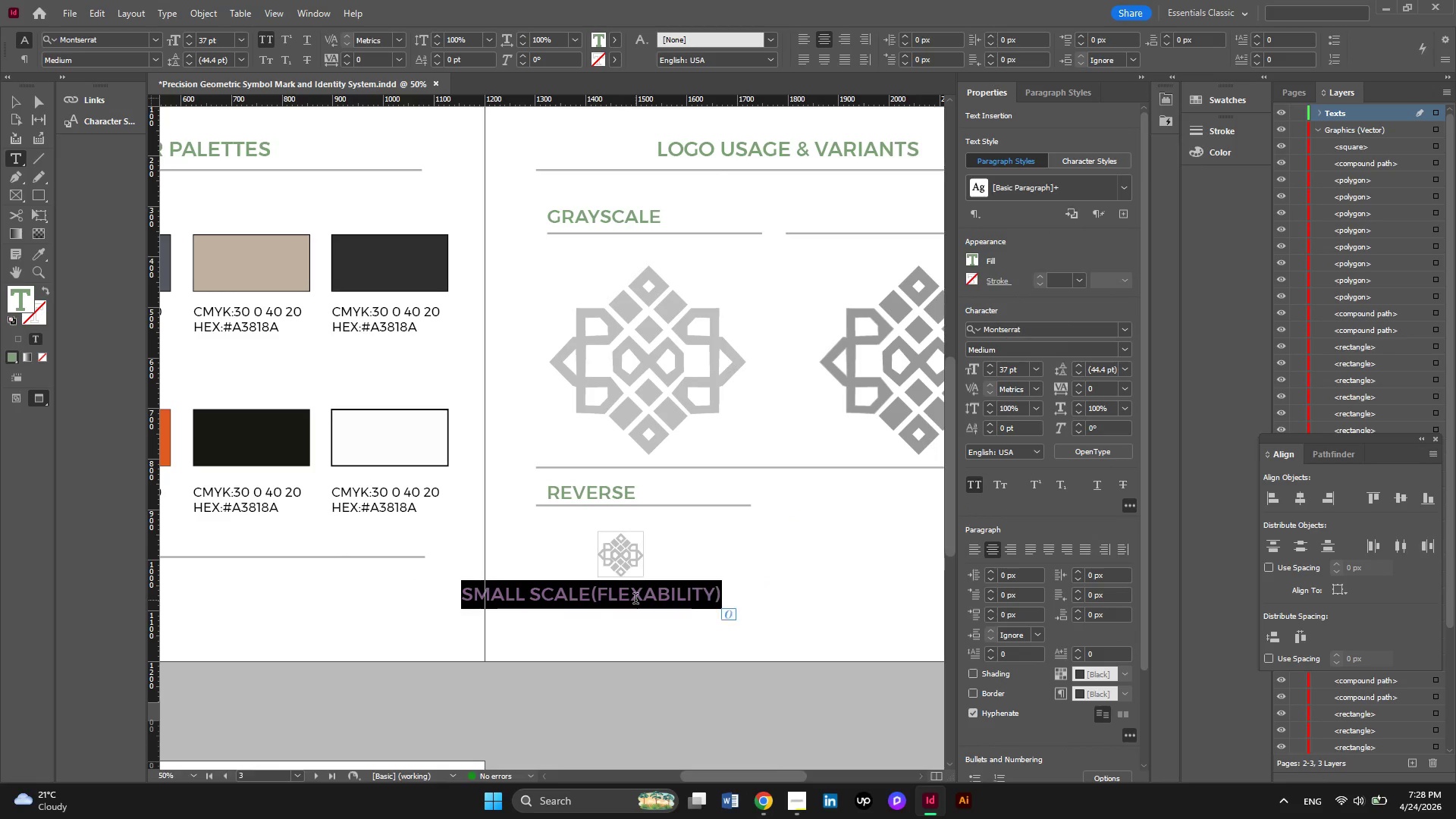 
left_click([635, 600])
 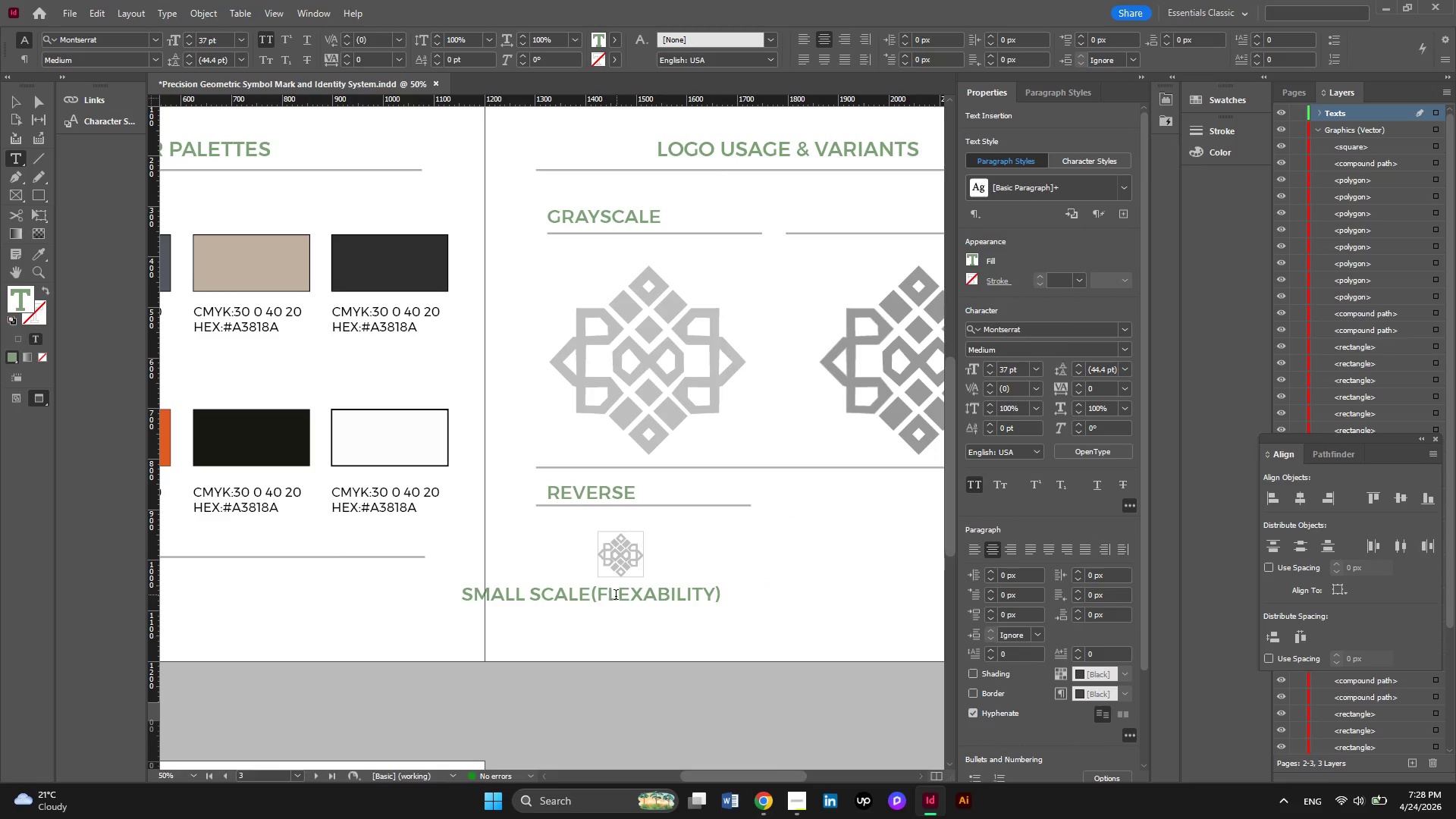 
left_click_drag(start_coordinate=[613, 602], to_coordinate=[672, 601])
 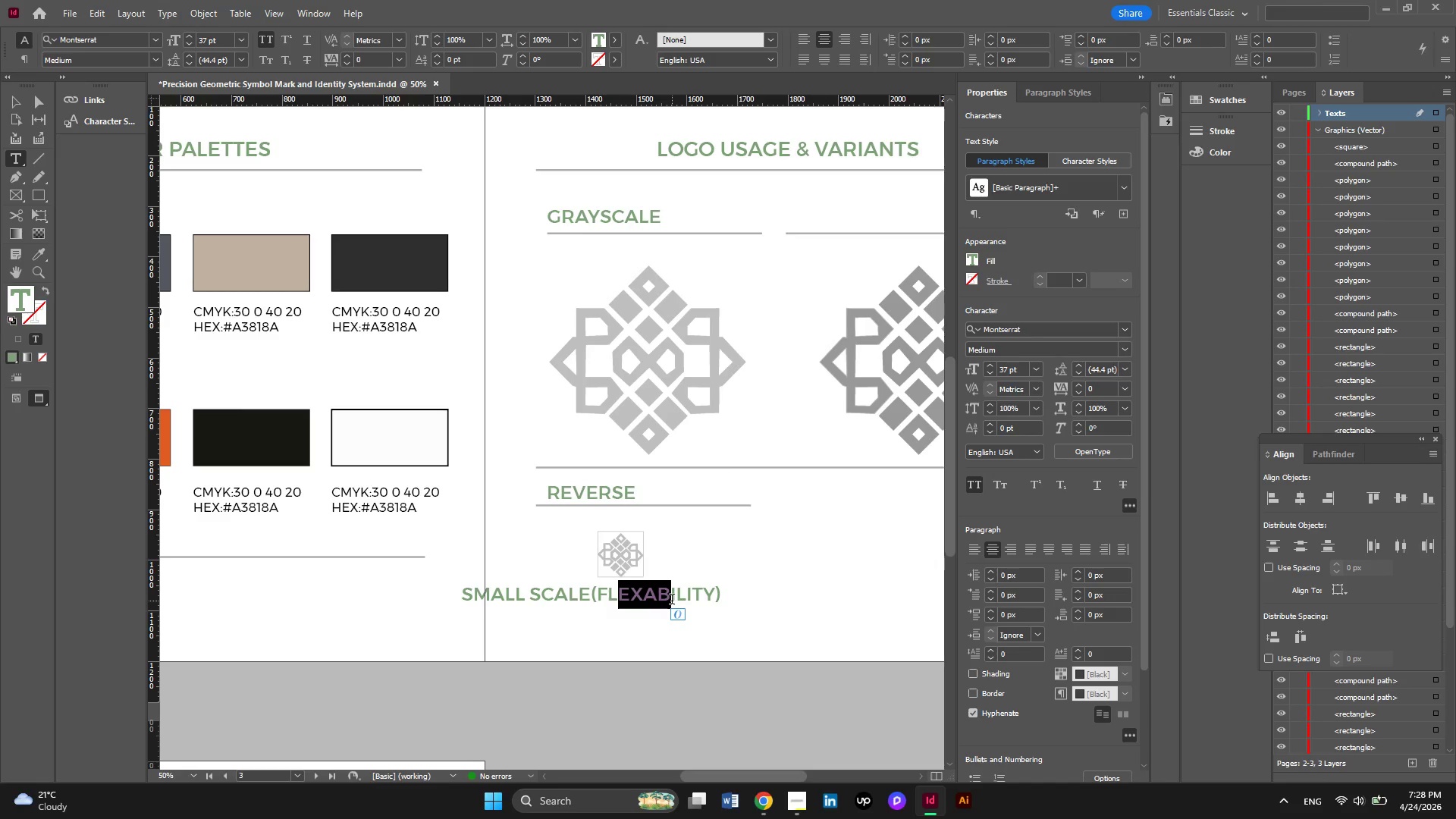 
key(Backspace)
 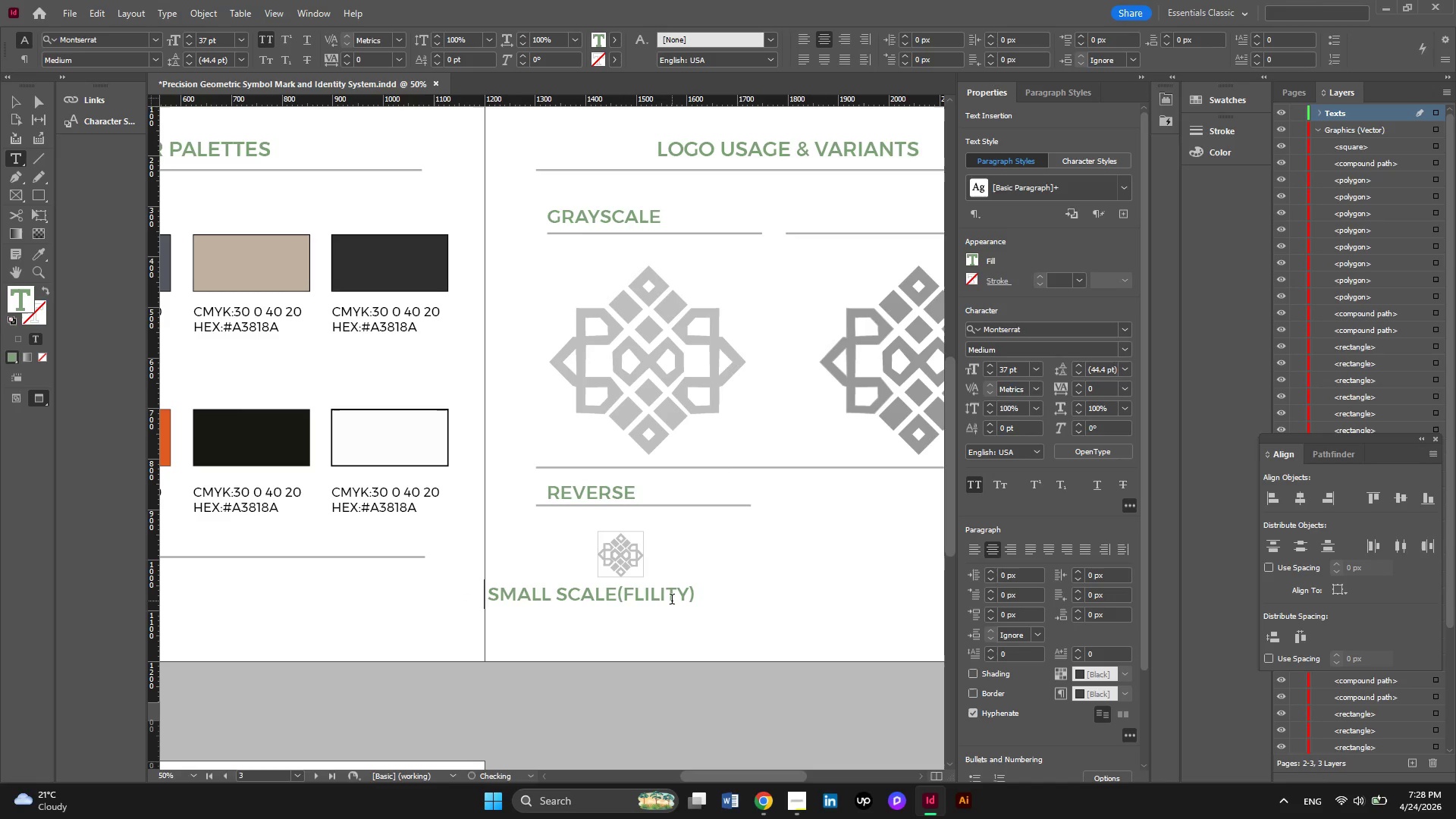 
key(Delete)
 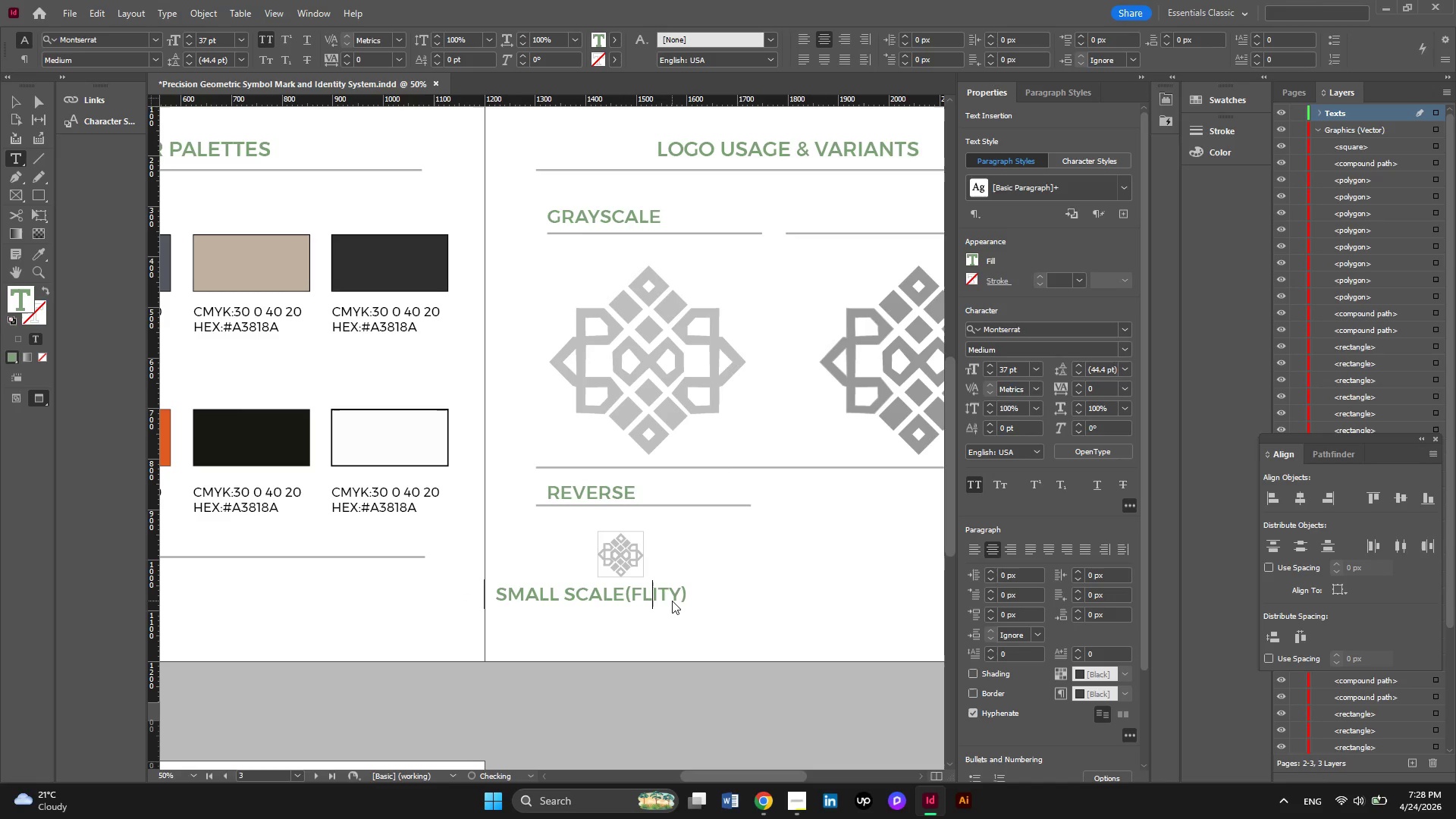 
key(Delete)
 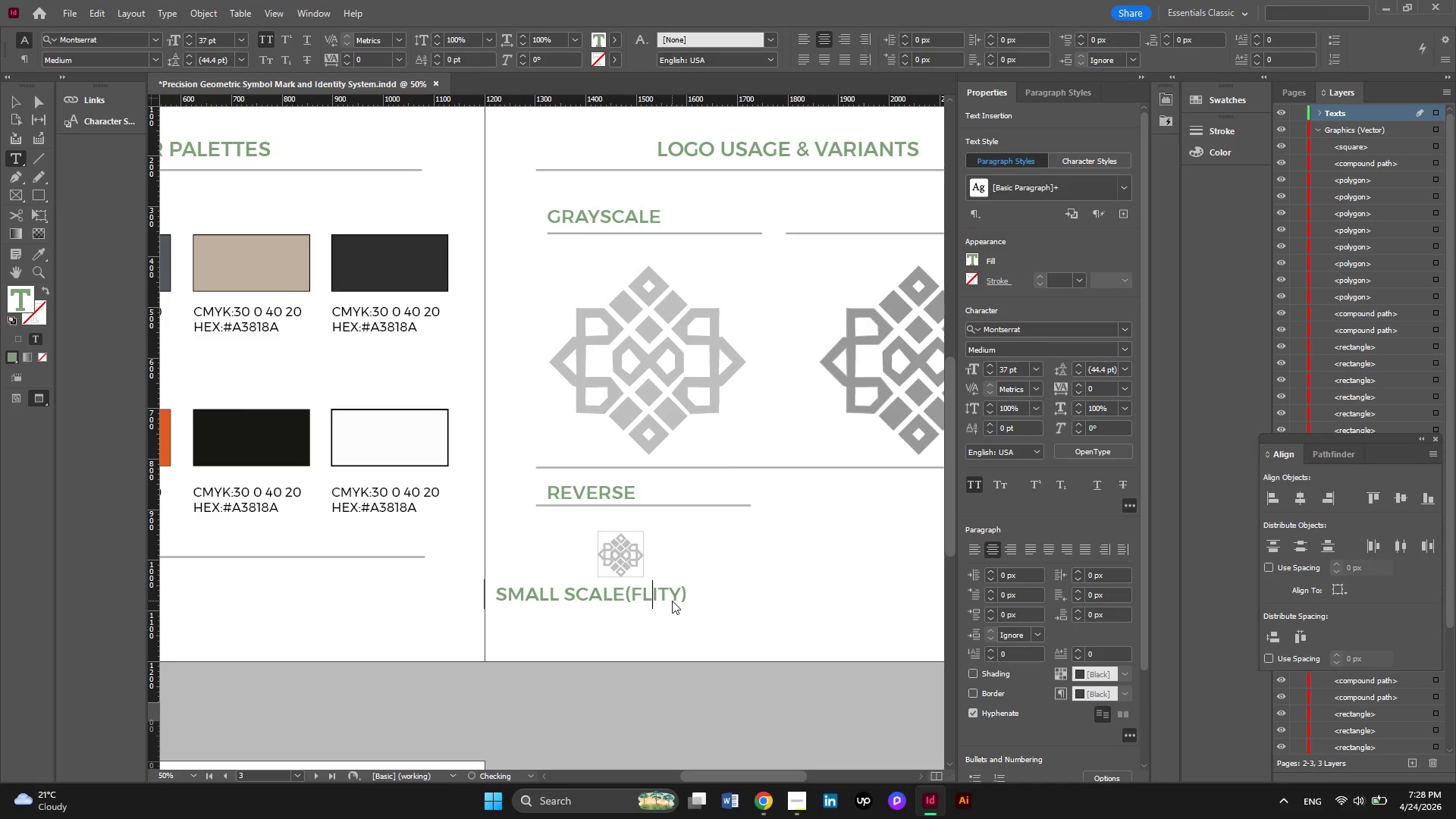 
key(Delete)
 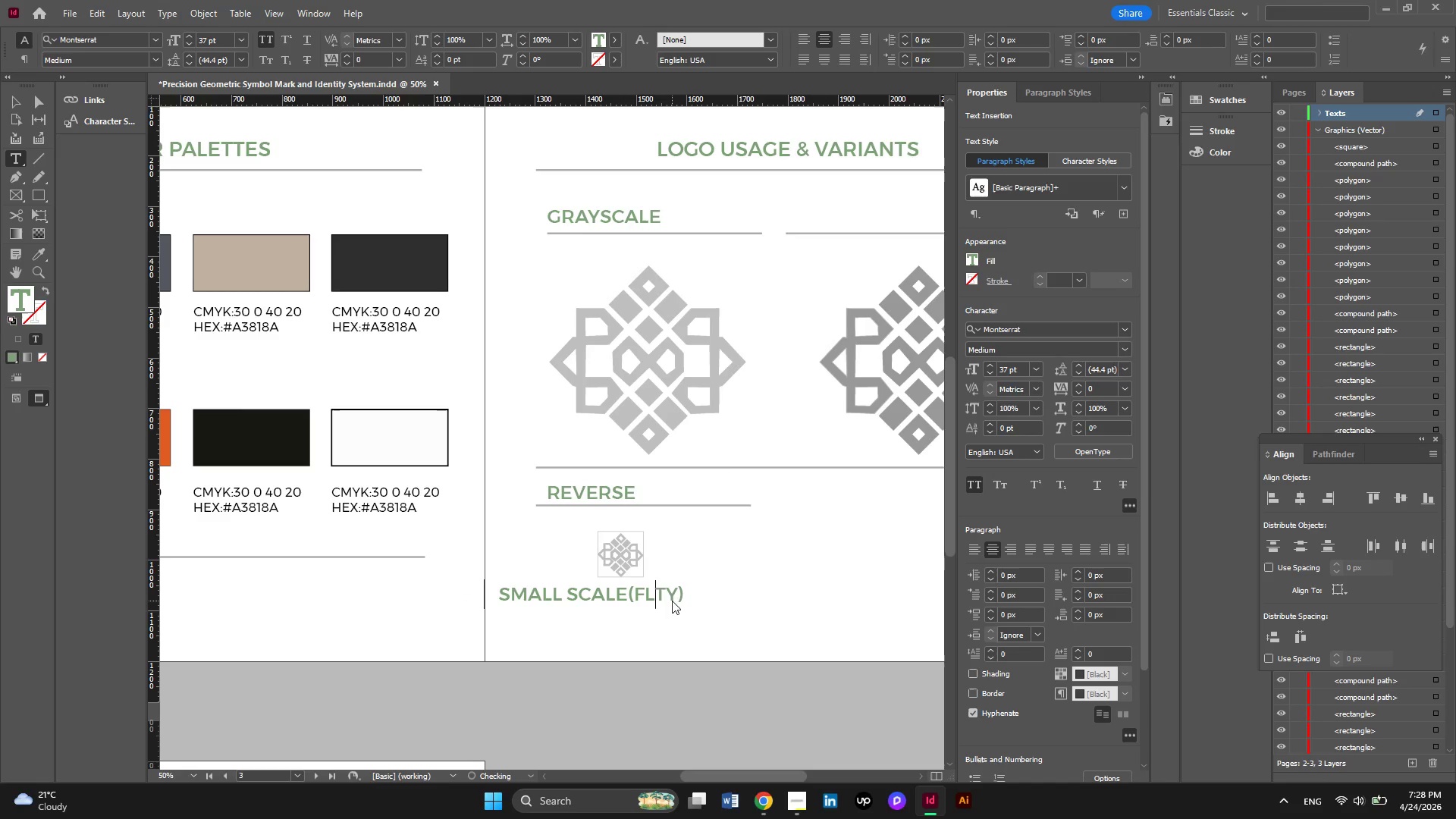 
key(Delete)
 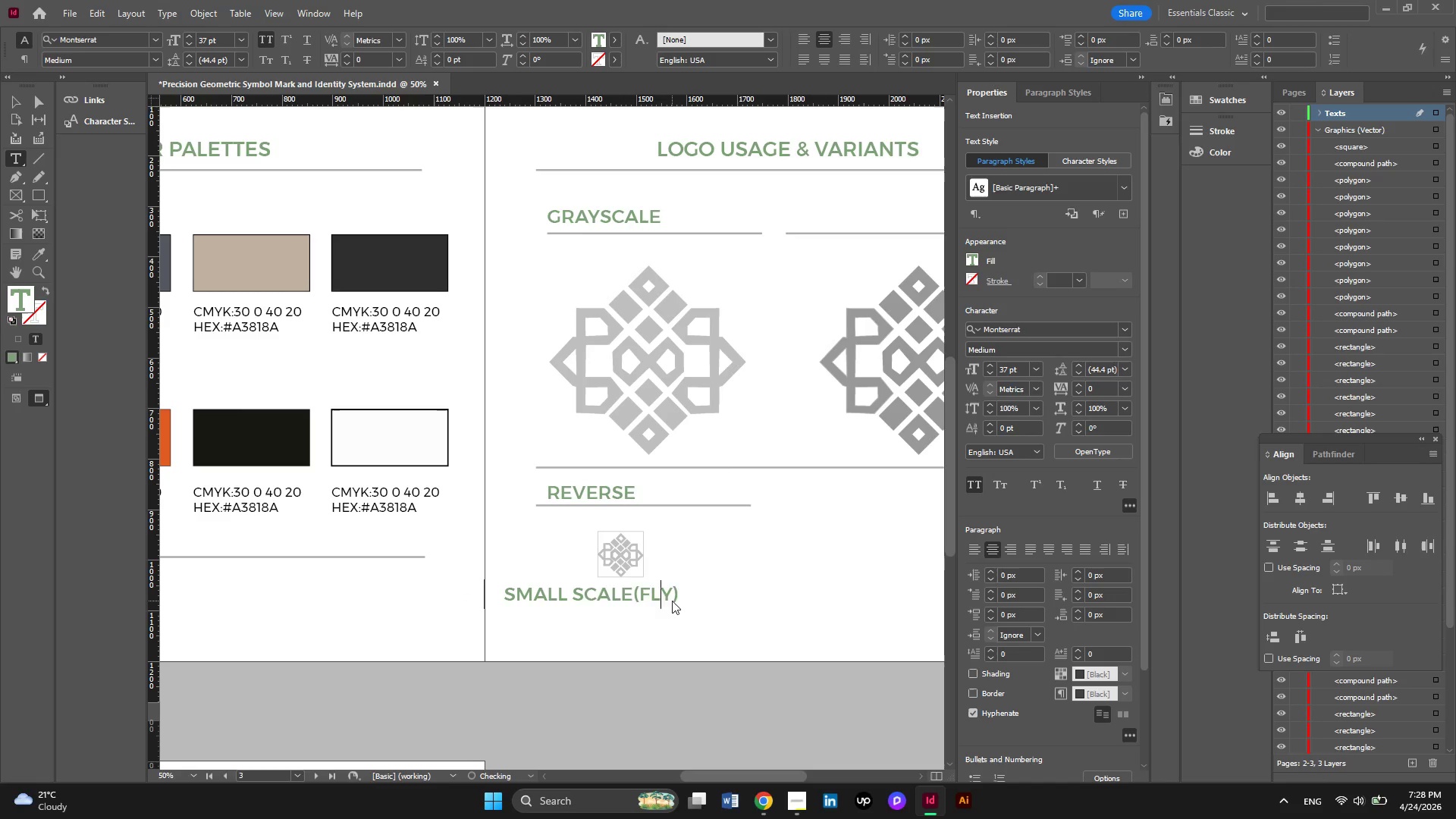 
key(Delete)
 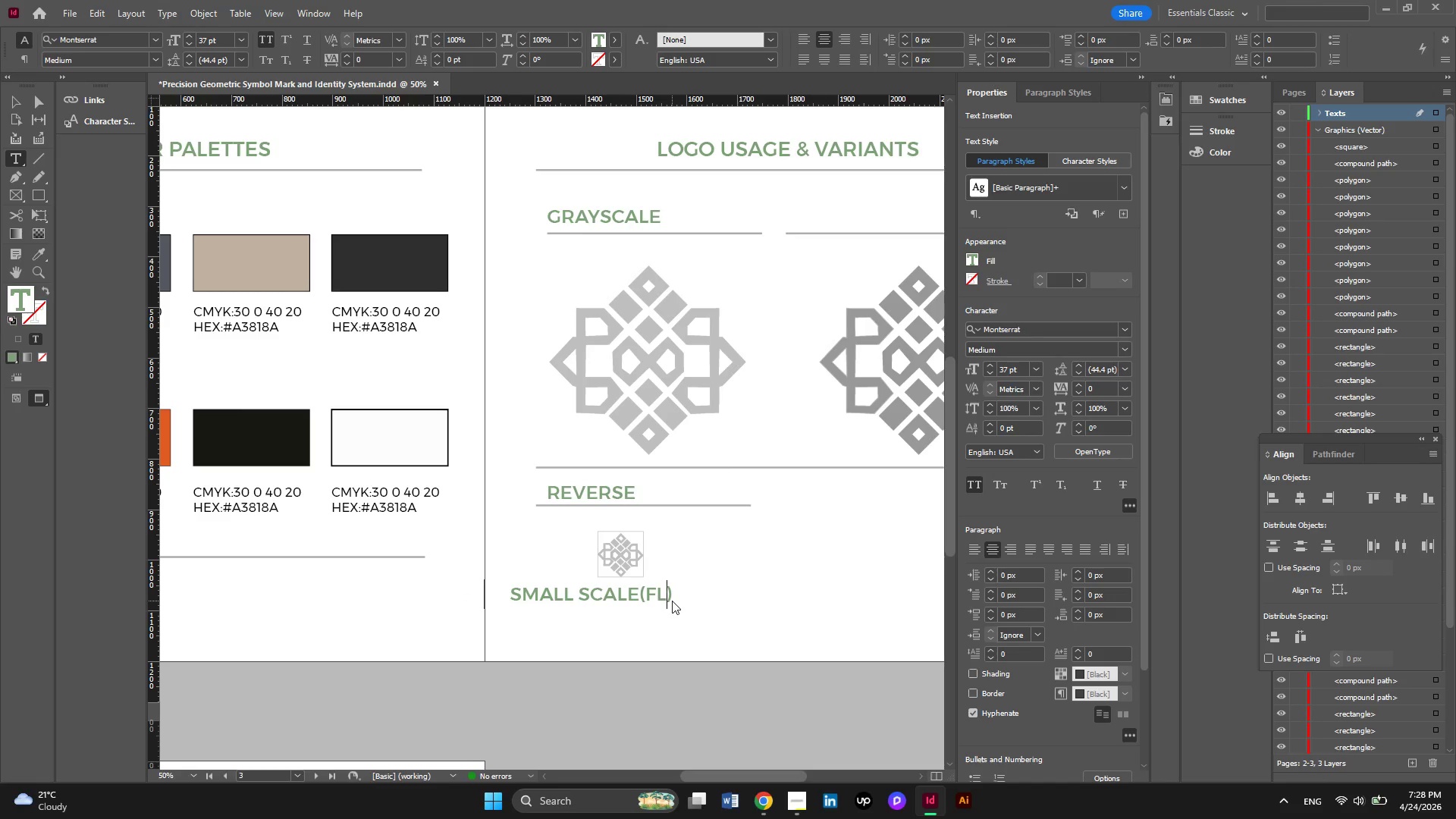 
key(Backspace)
 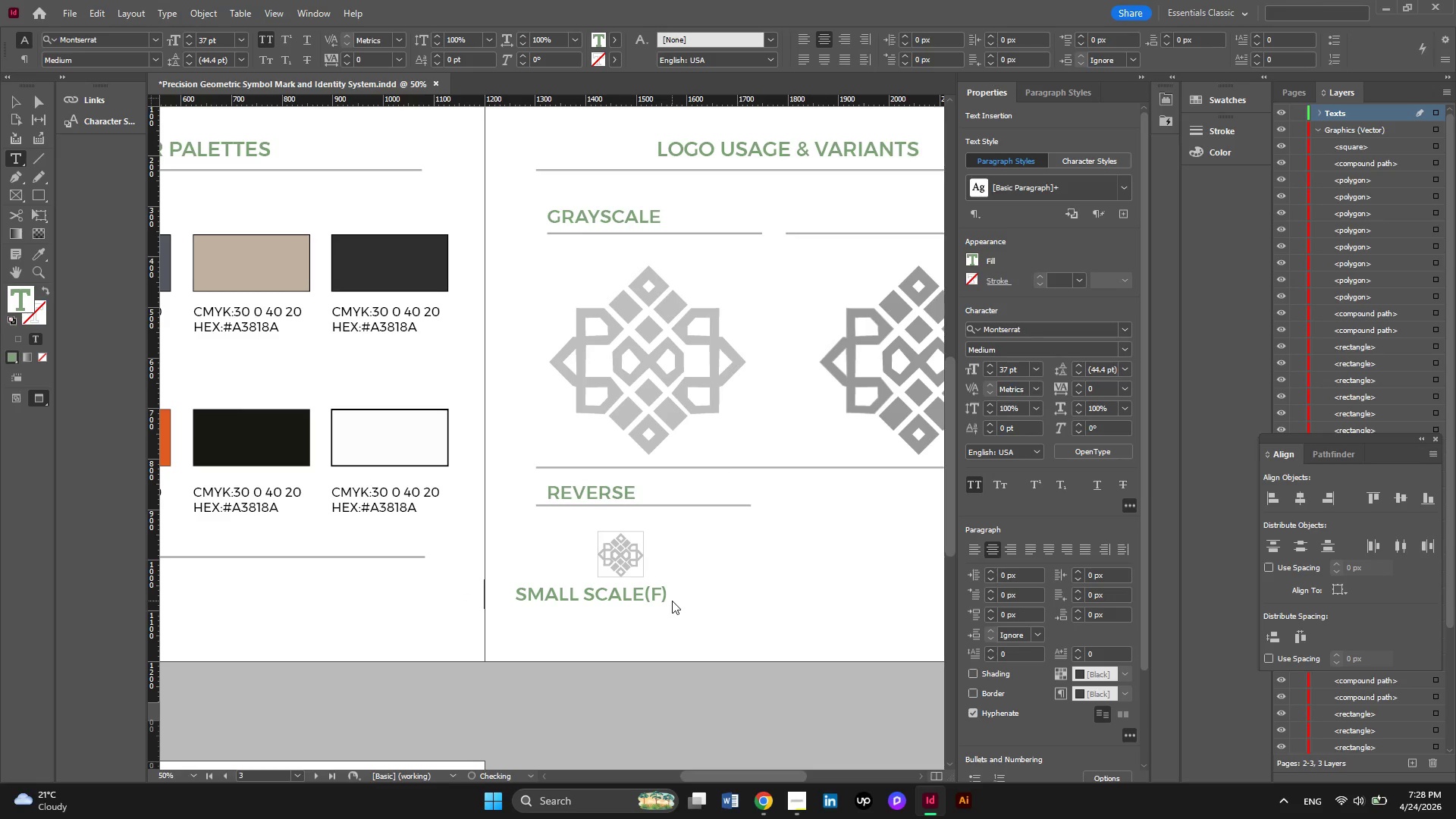 
key(Control+V)
 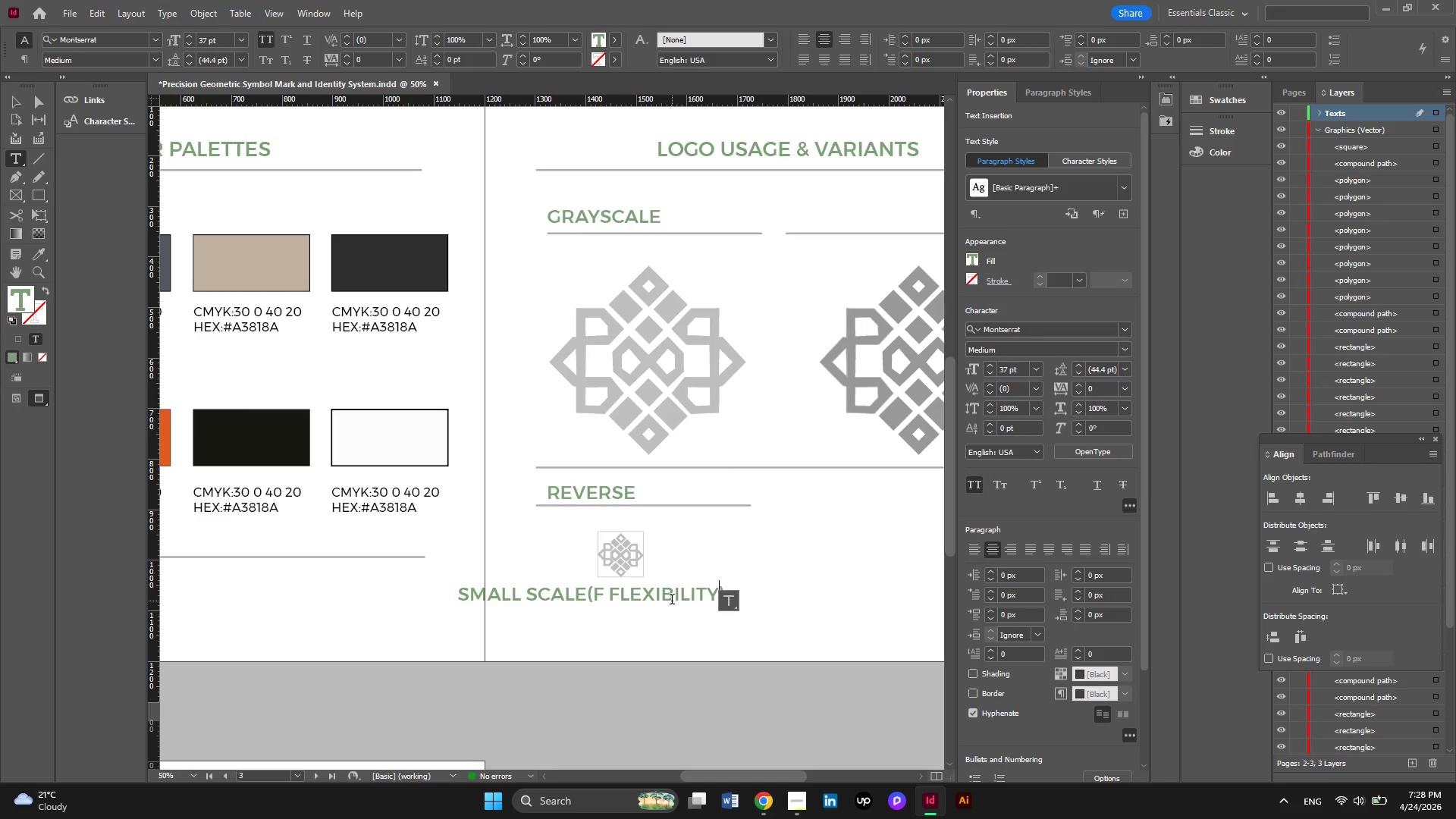 
key(ArrowLeft)
 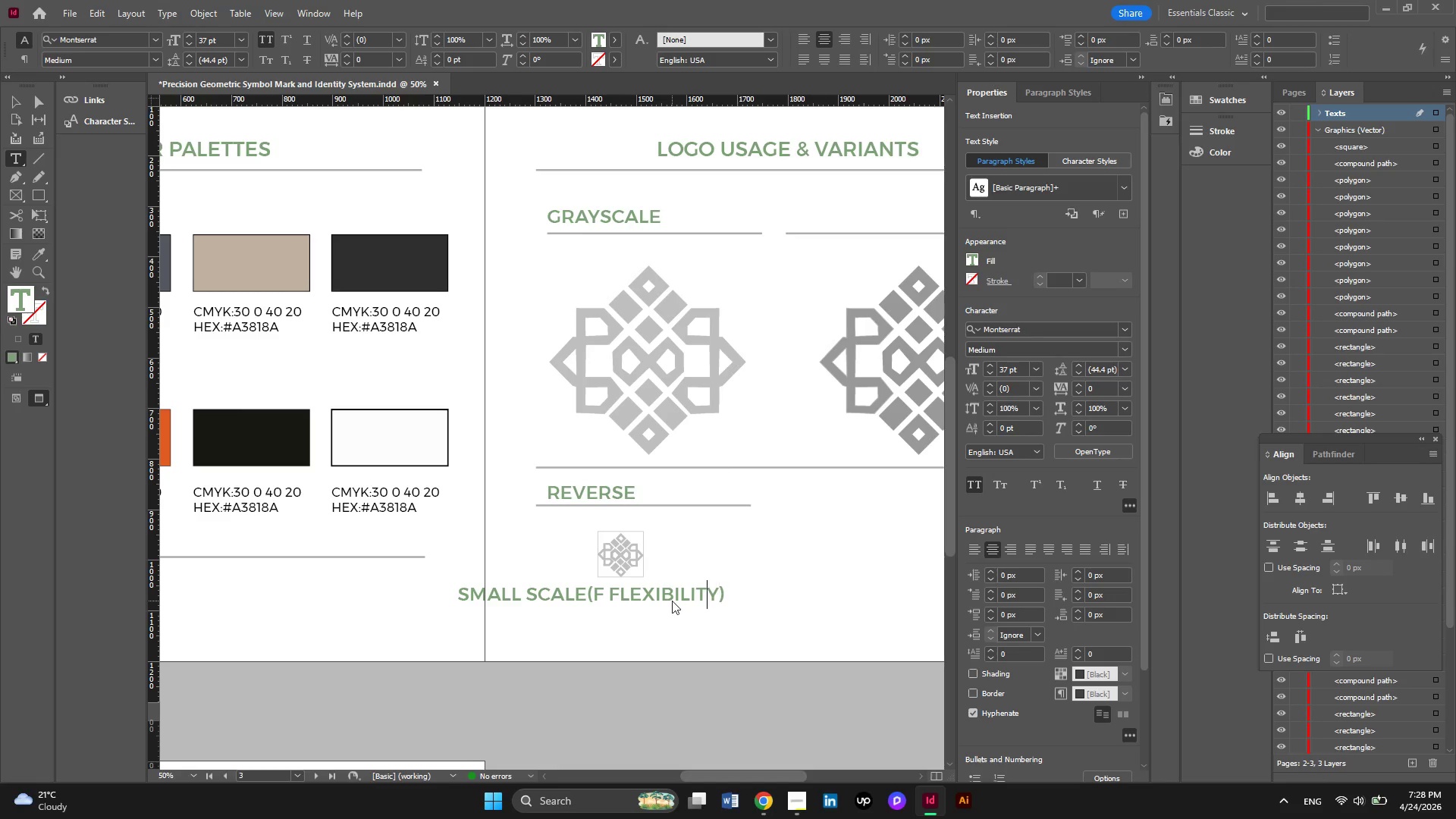 
key(ArrowLeft)
 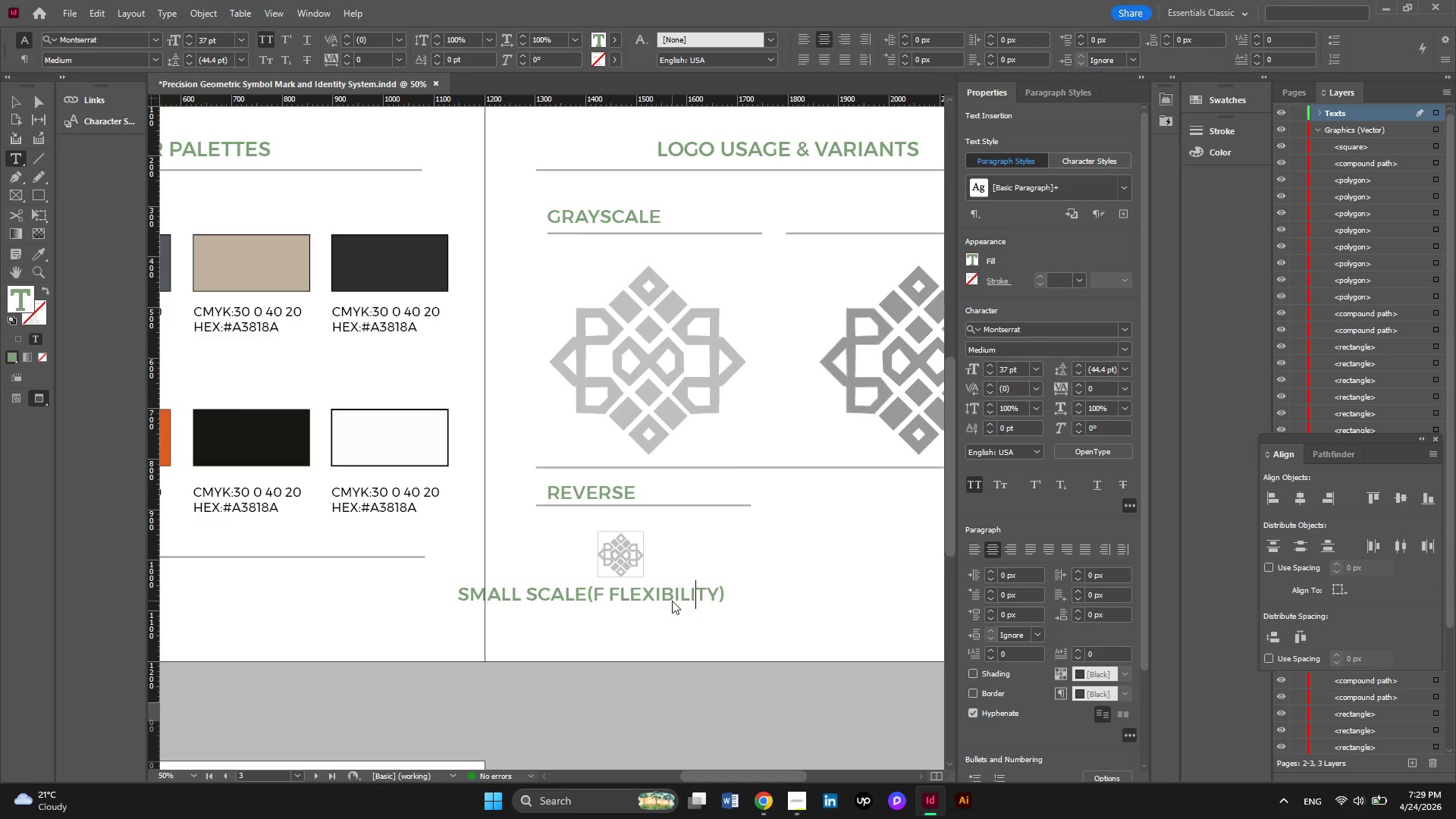 
key(ArrowLeft)
 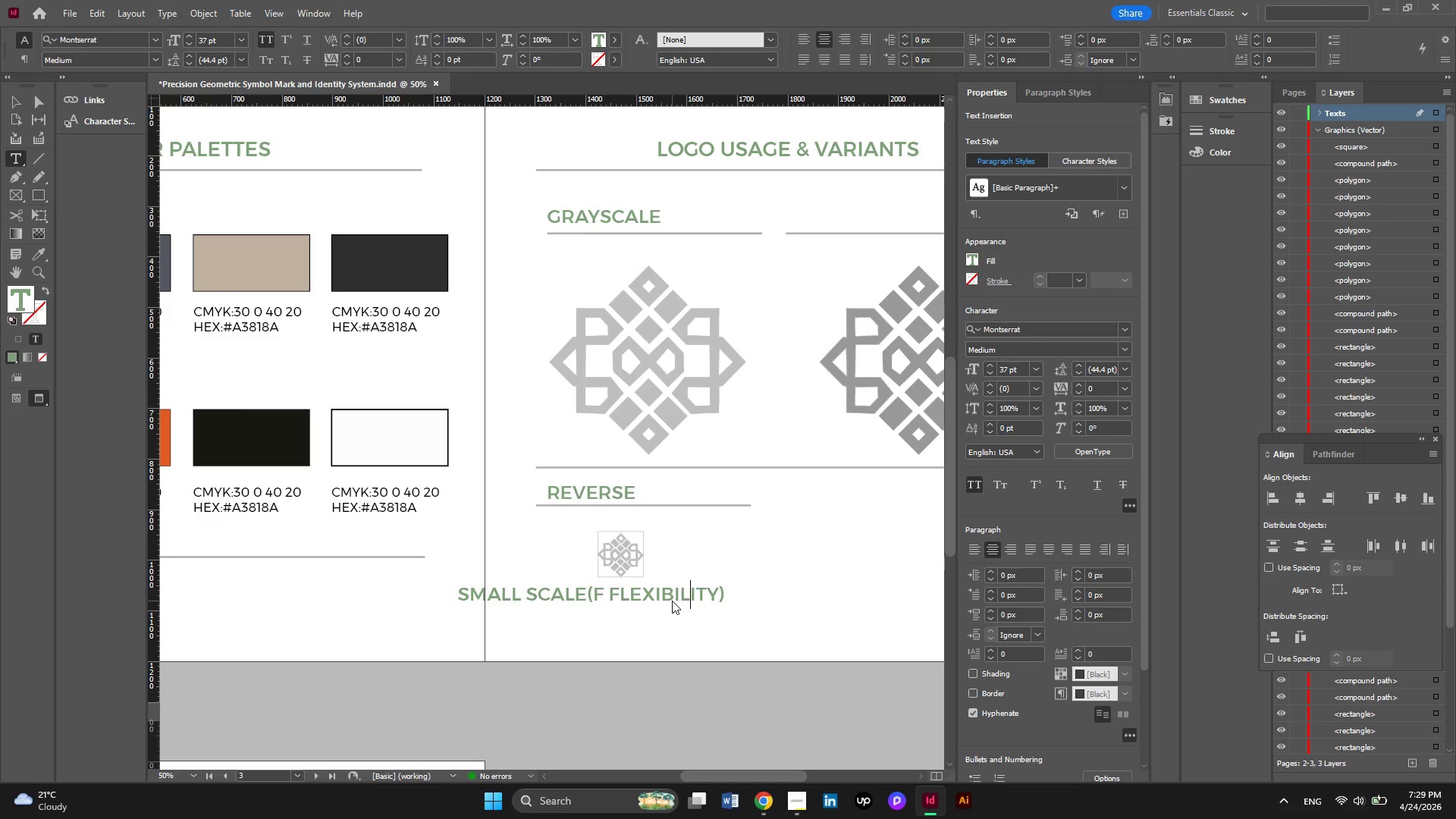 
key(ArrowLeft)
 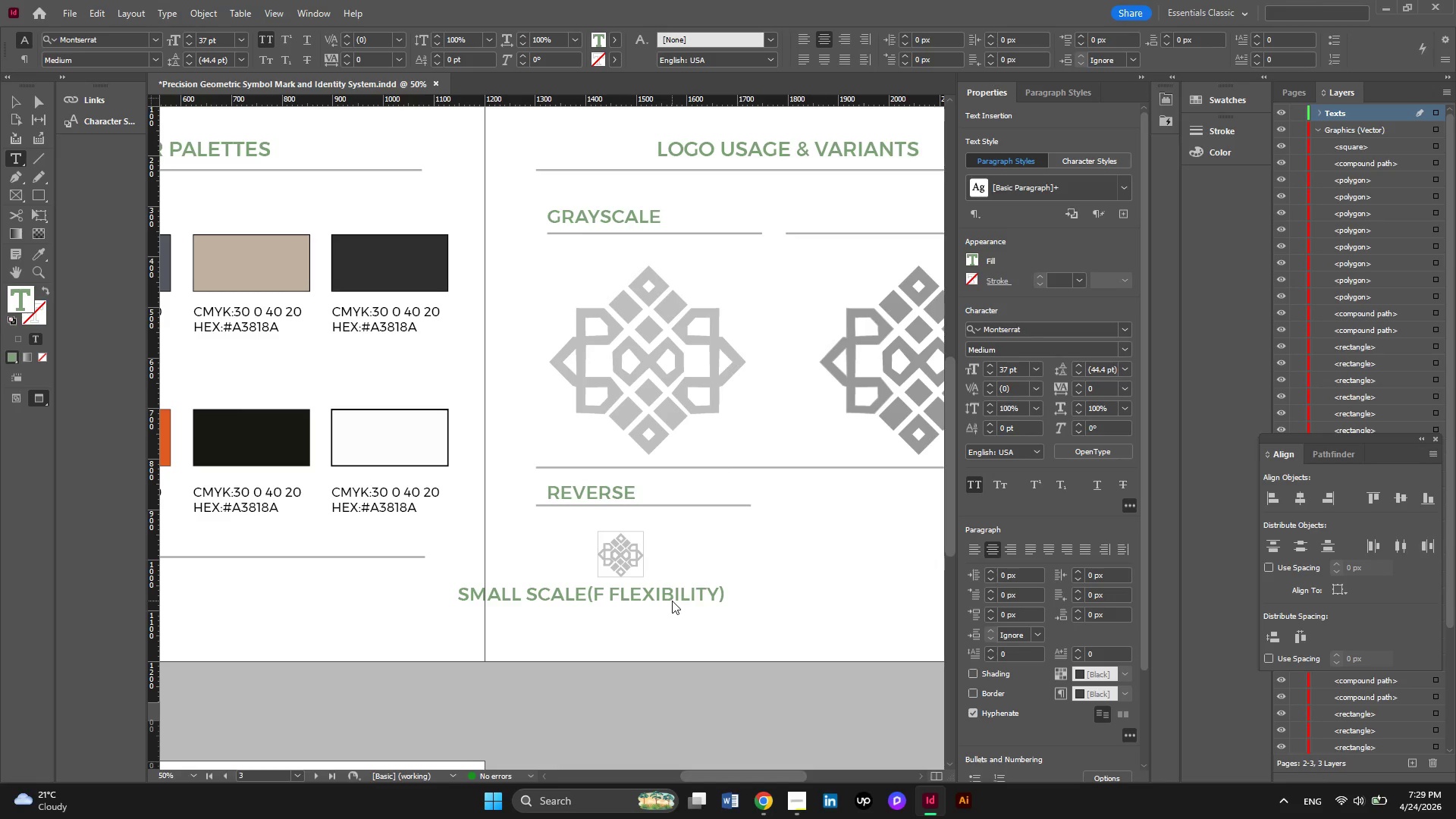 
key(ArrowLeft)
 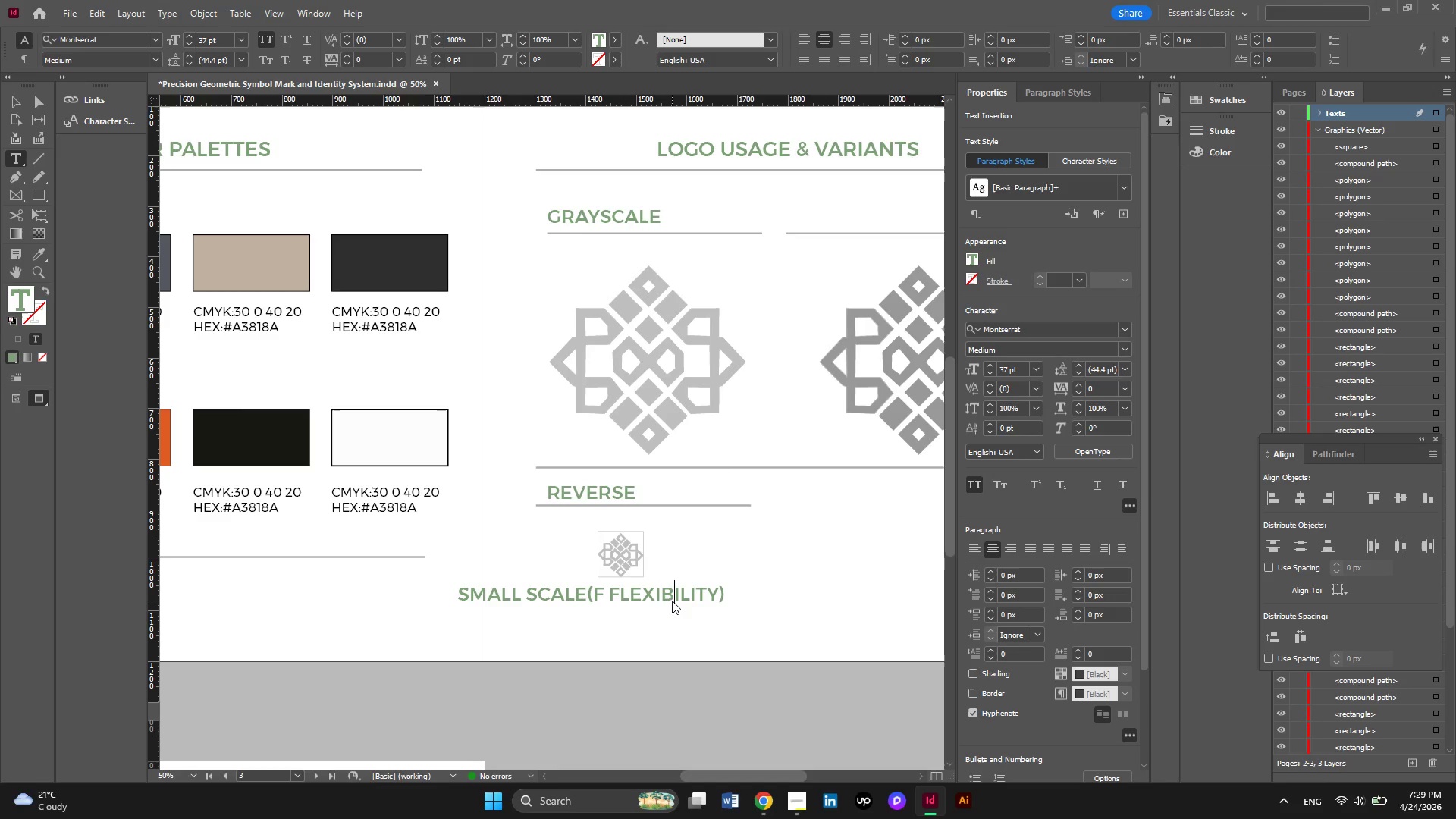 
key(ArrowLeft)
 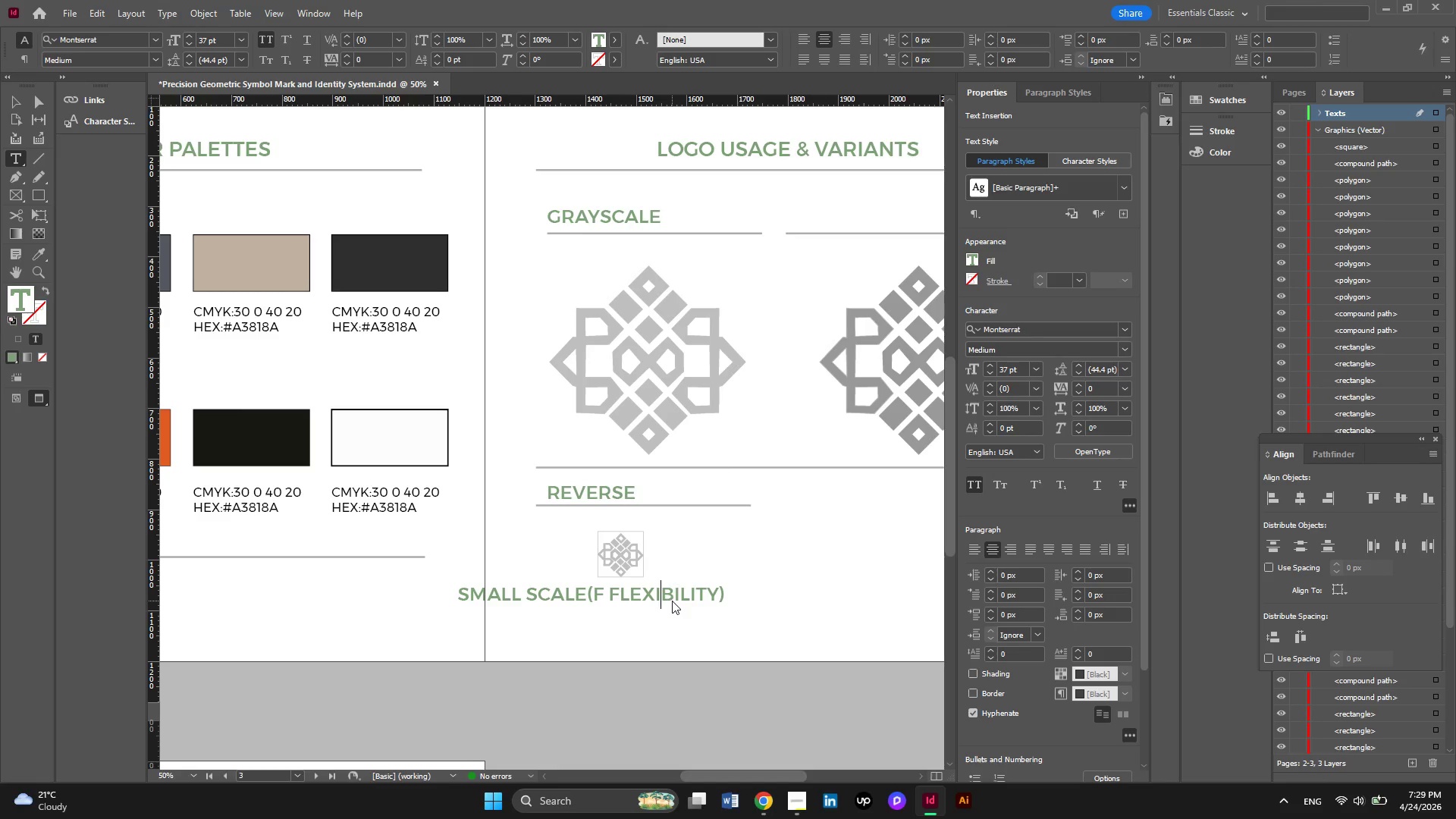 
key(ArrowLeft)
 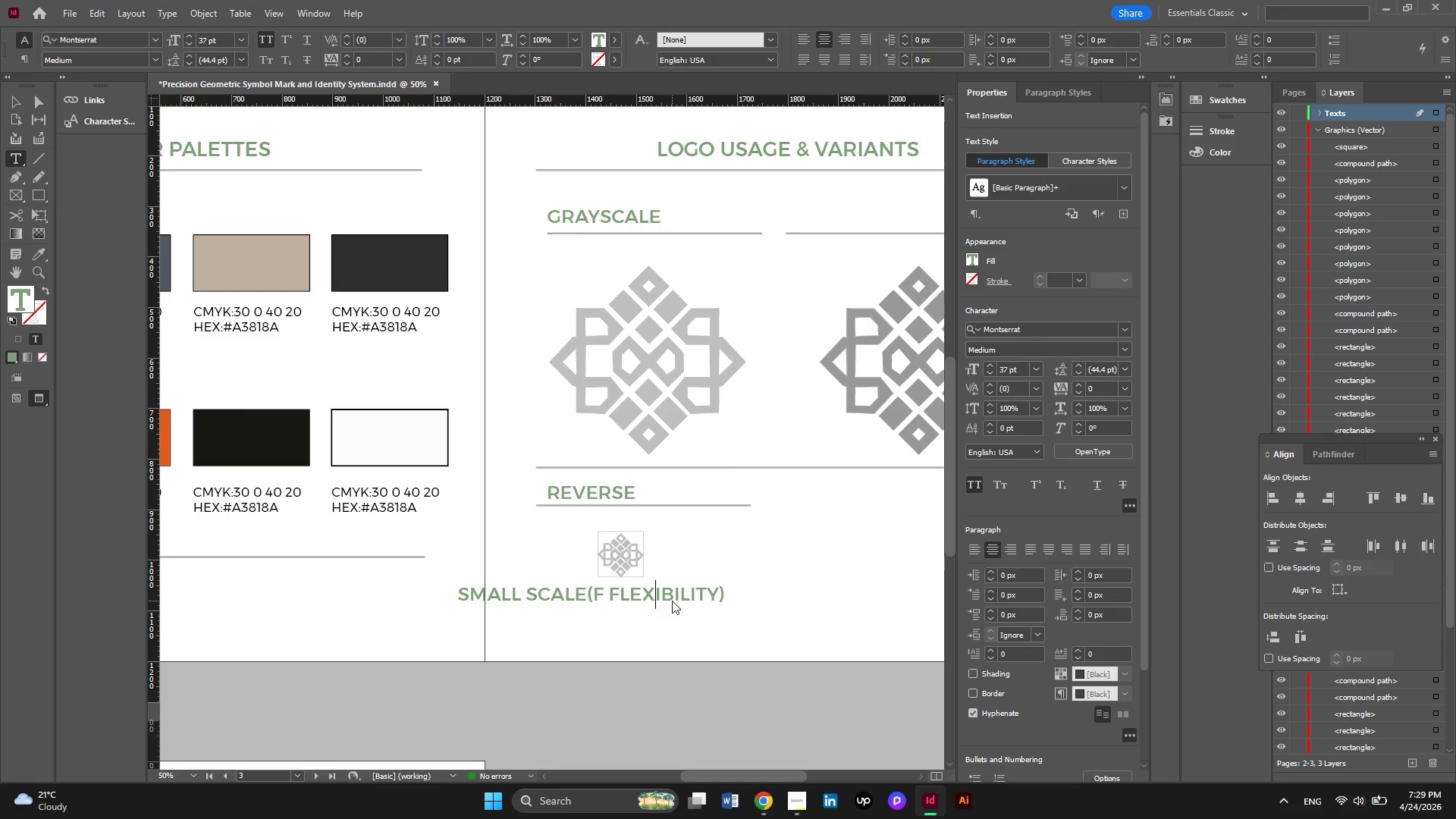 
key(ArrowLeft)
 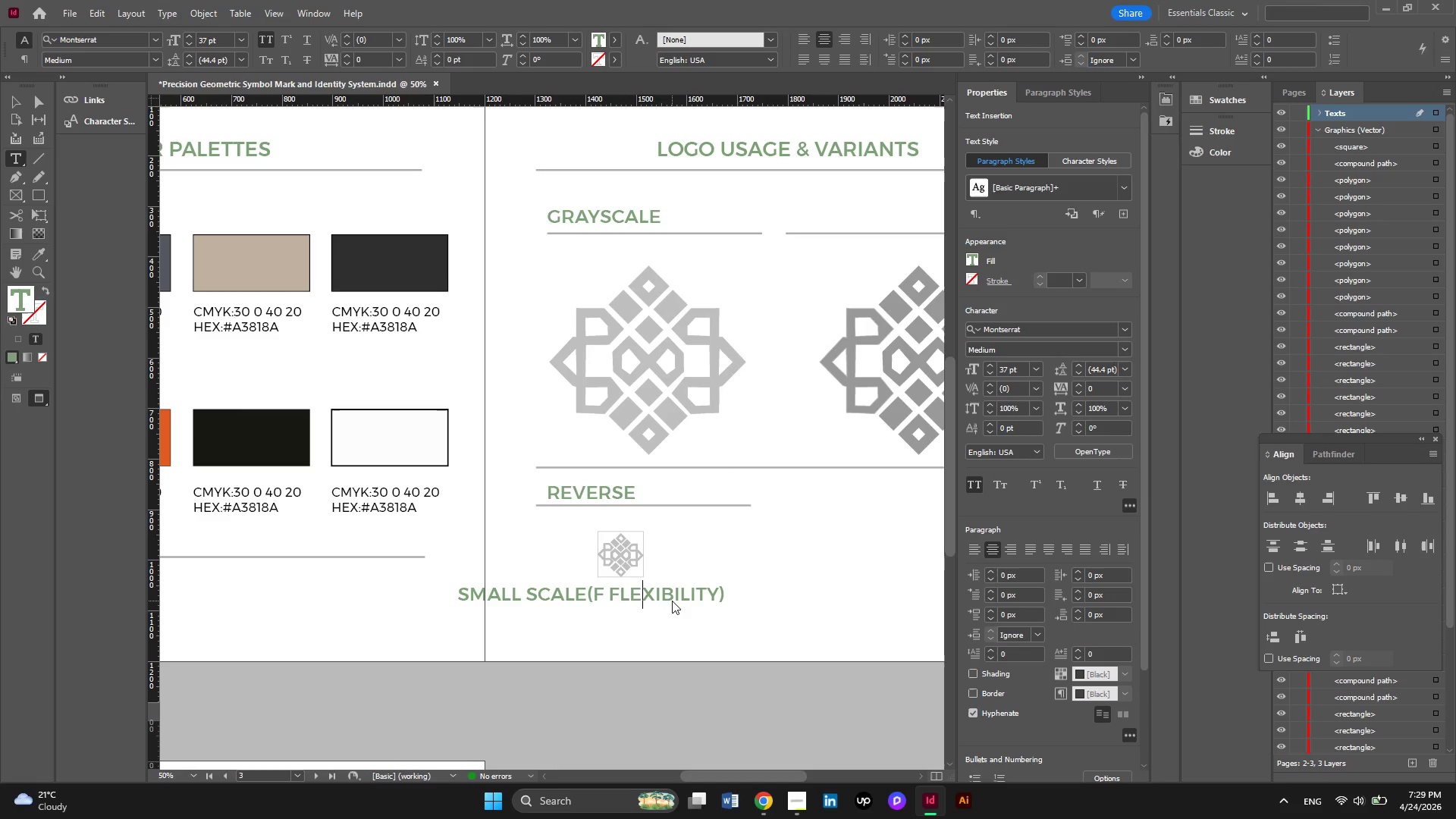 
key(ArrowLeft)
 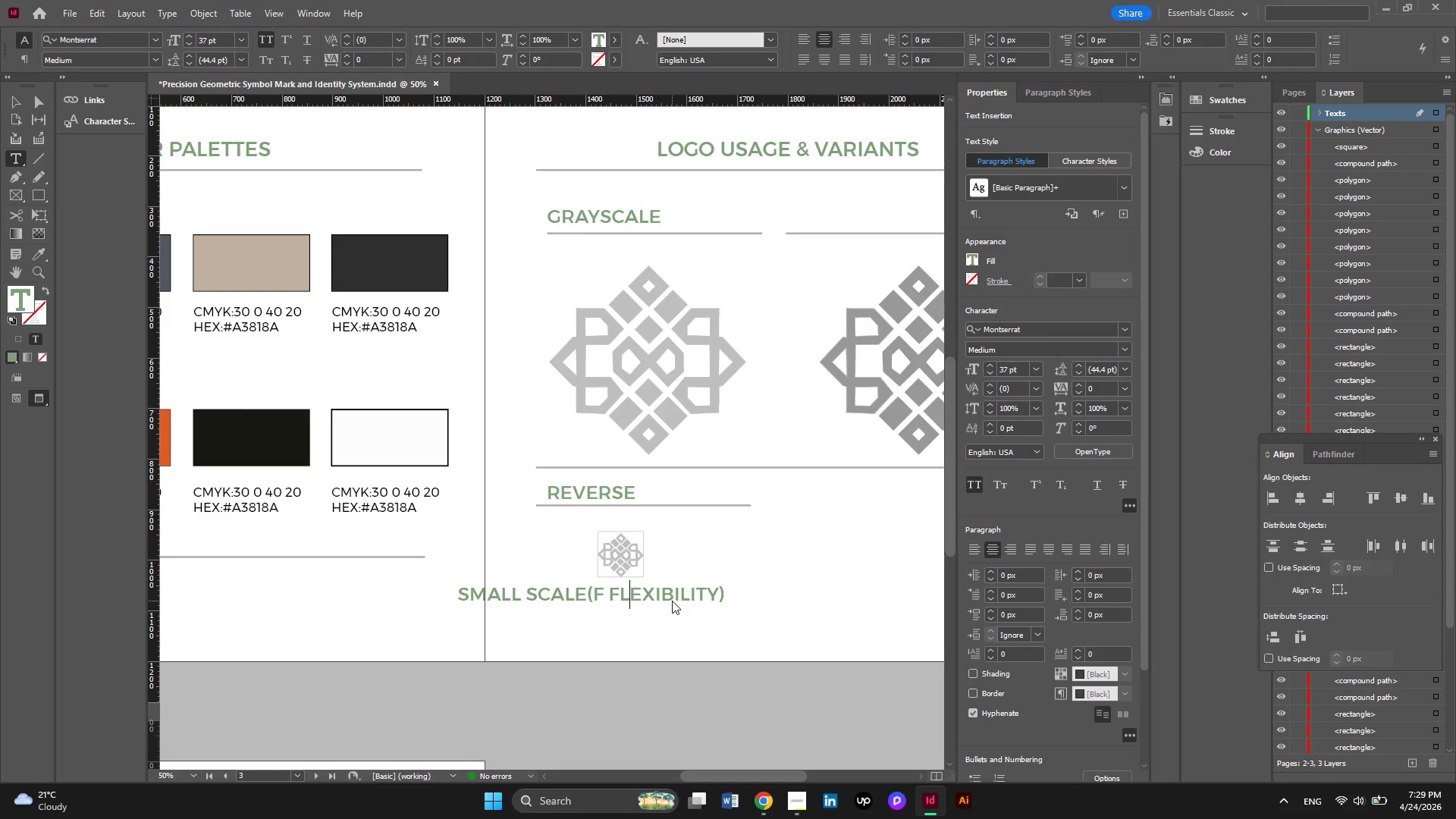 
key(ArrowLeft)
 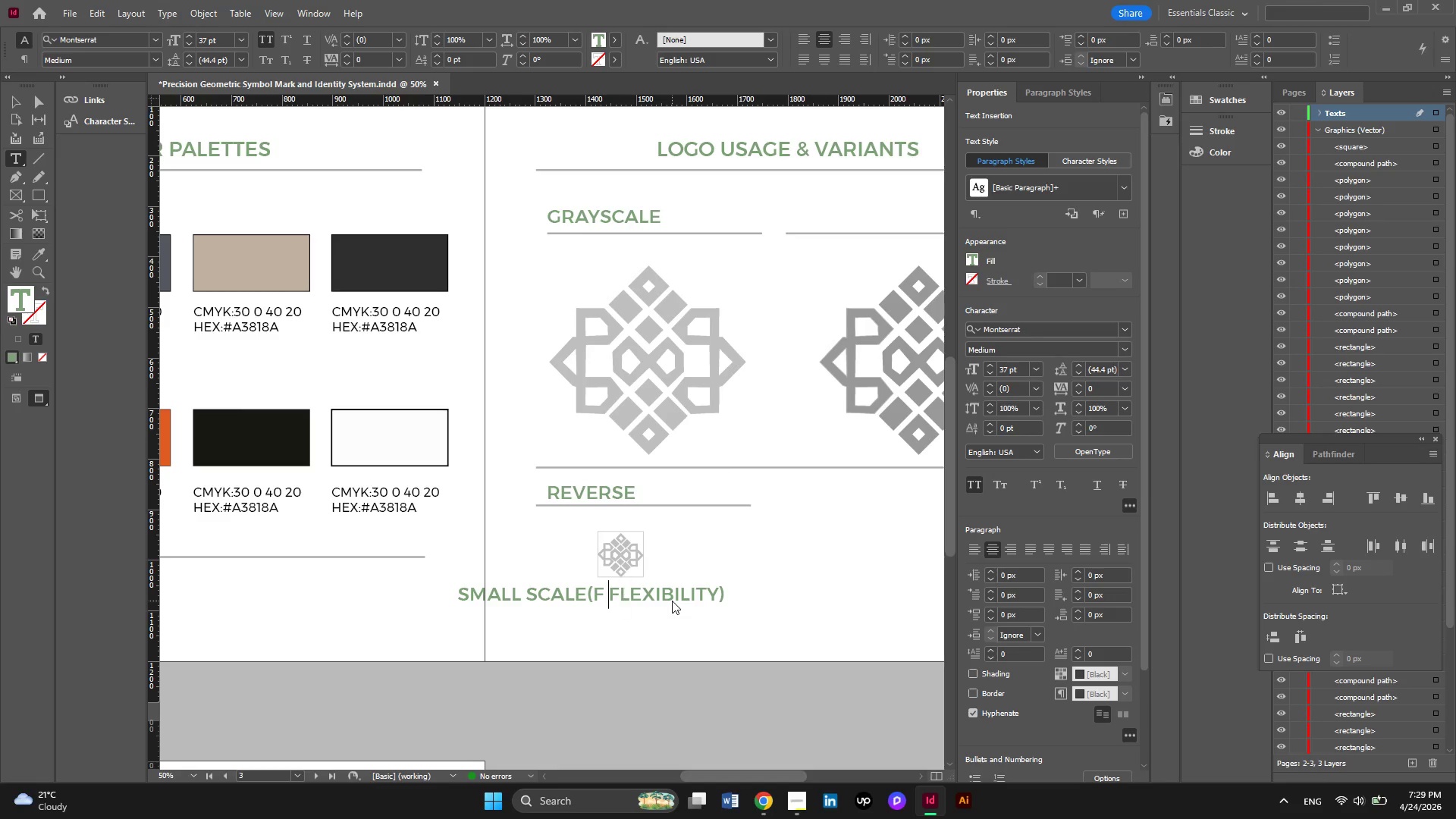 
key(ArrowLeft)
 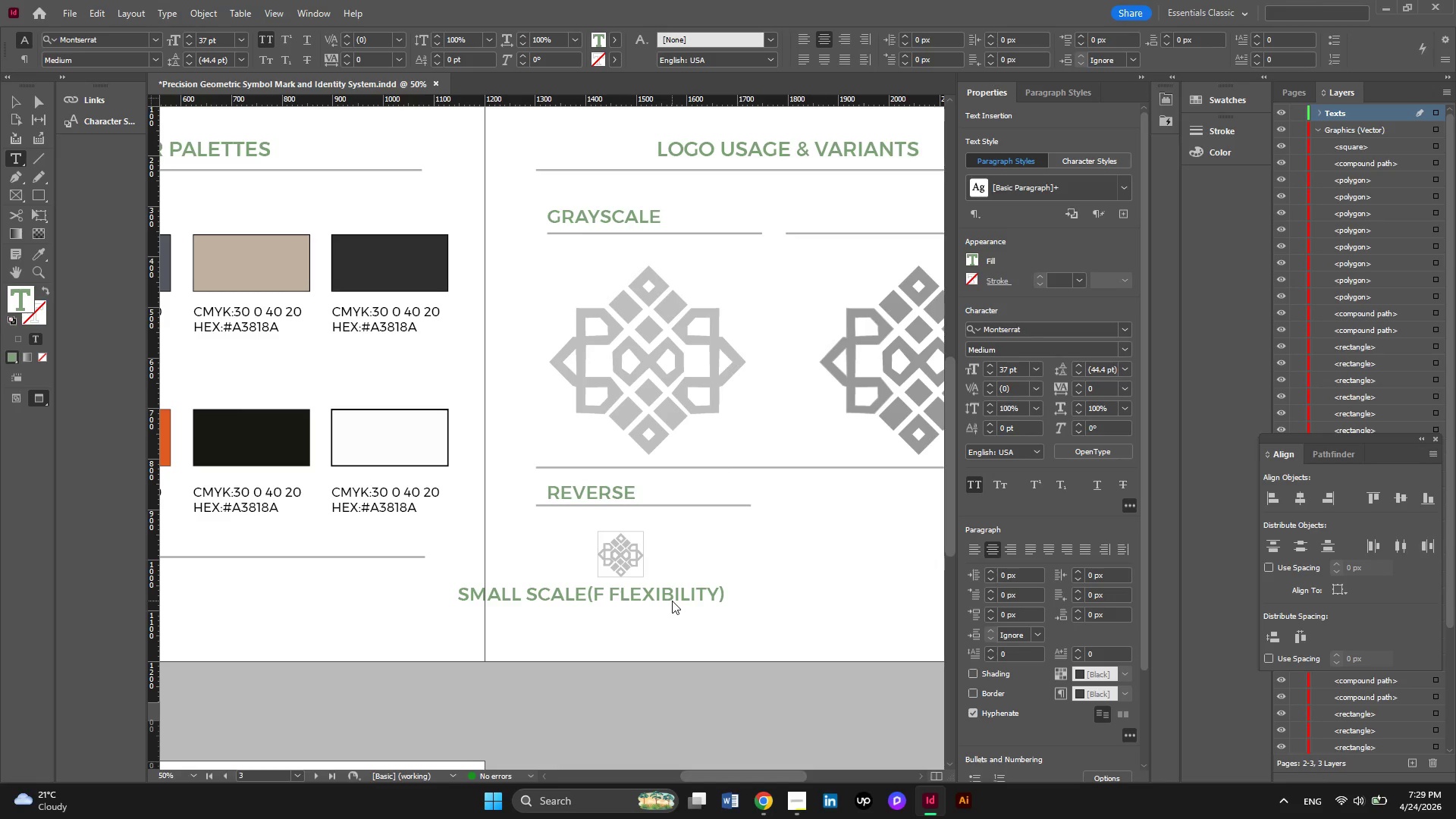 
key(Backspace)
 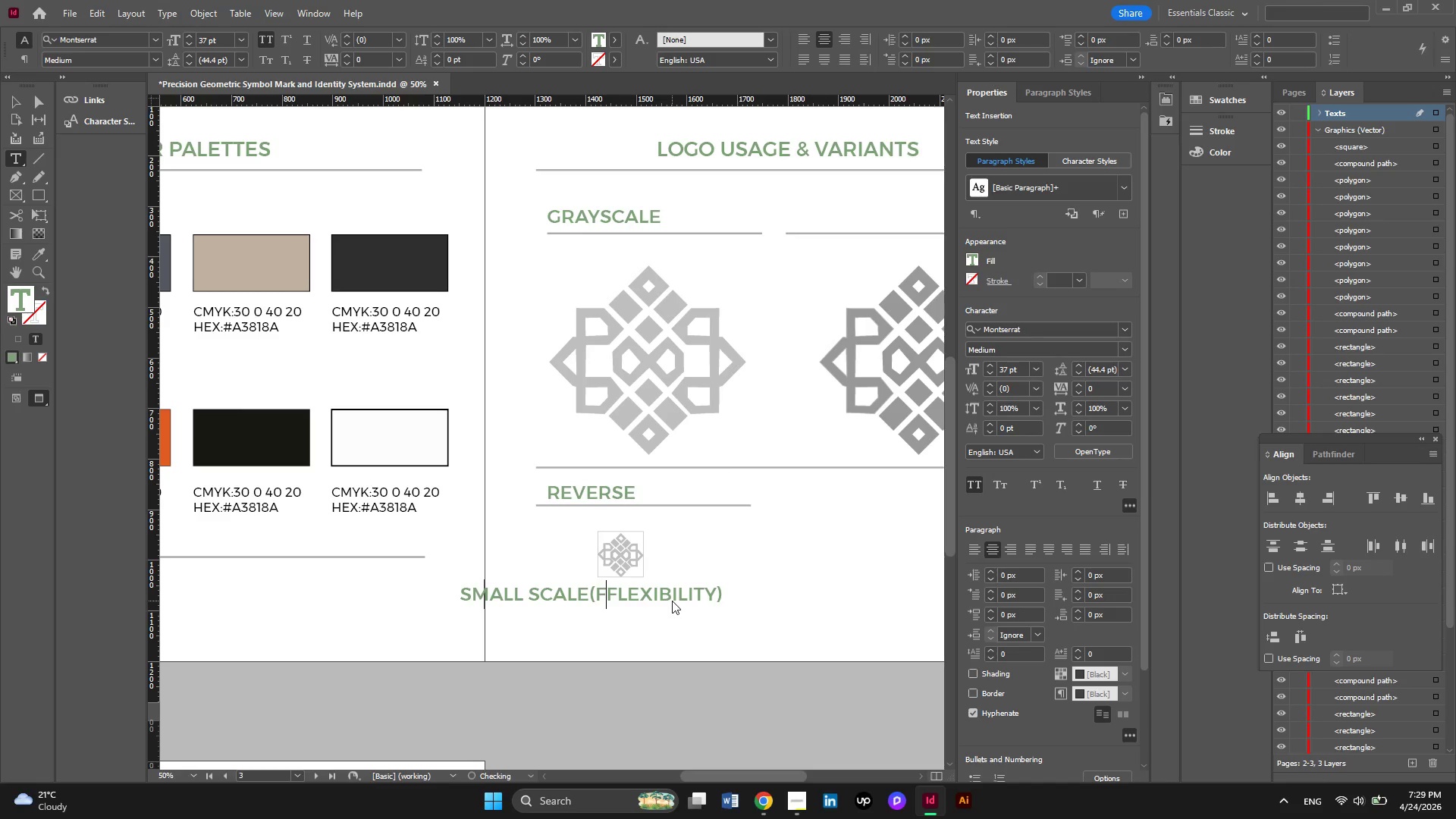 
key(Backspace)
 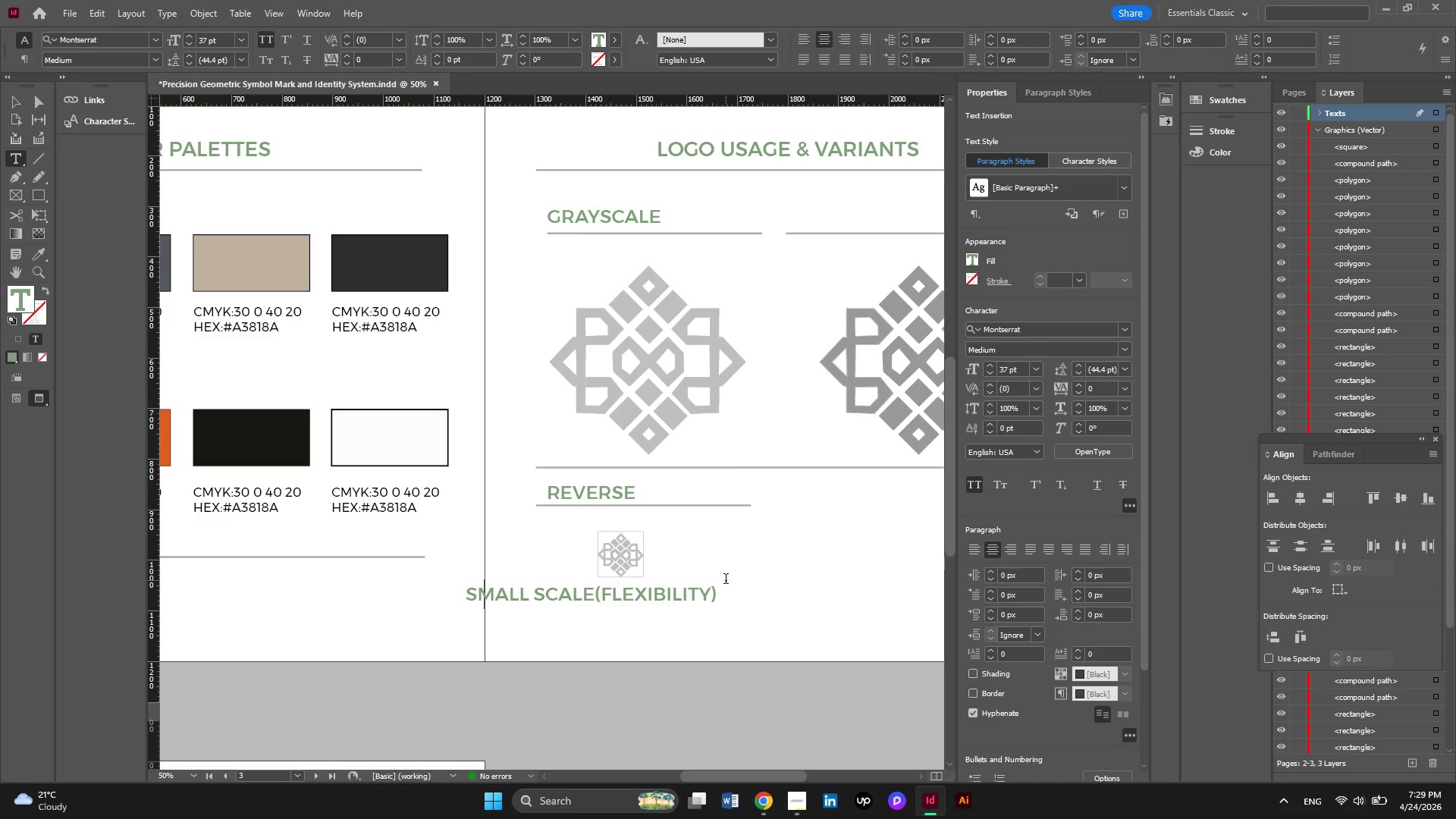 
left_click_drag(start_coordinate=[725, 591], to_coordinate=[426, 601])
 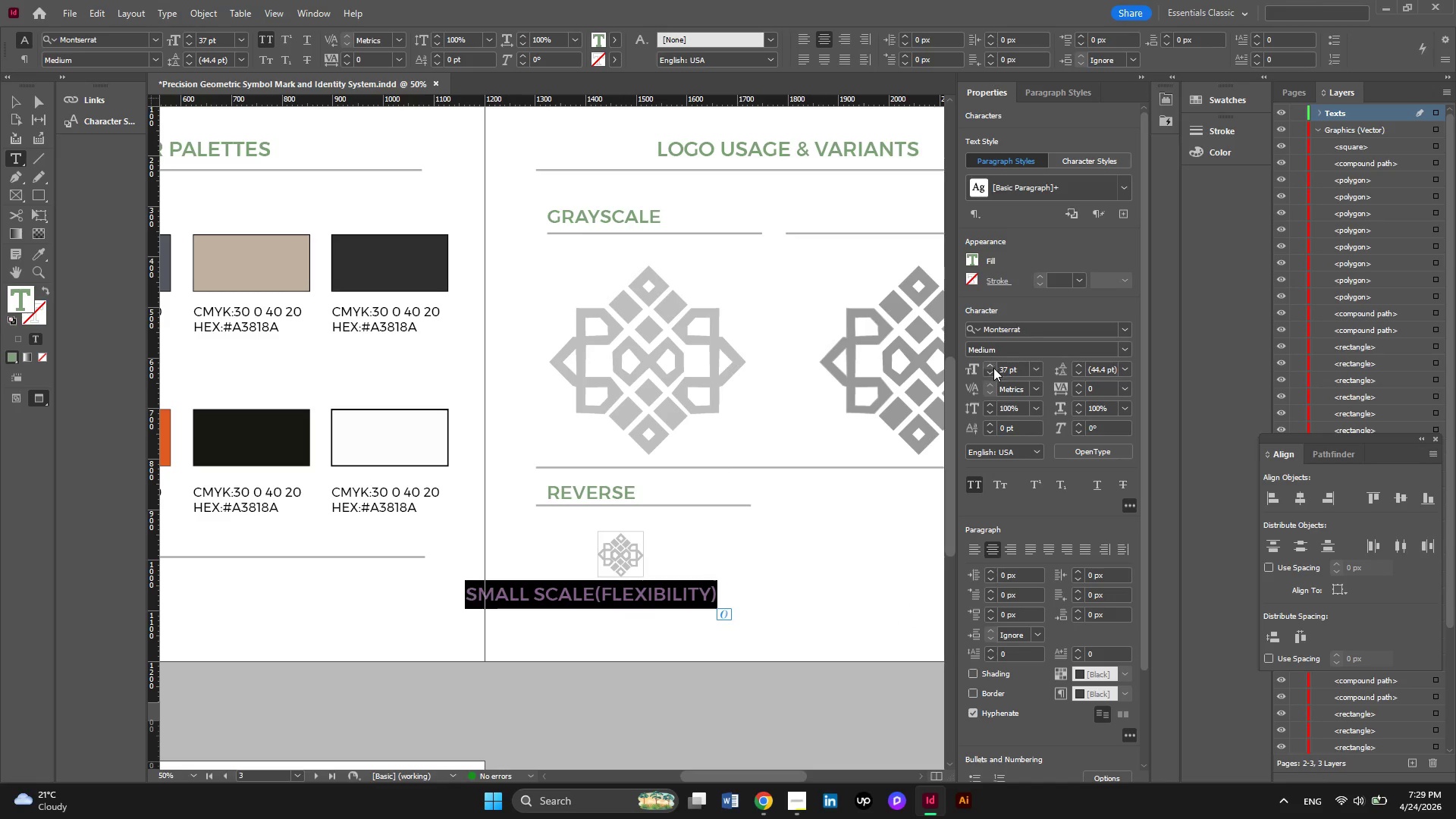 
double_click([989, 372])
 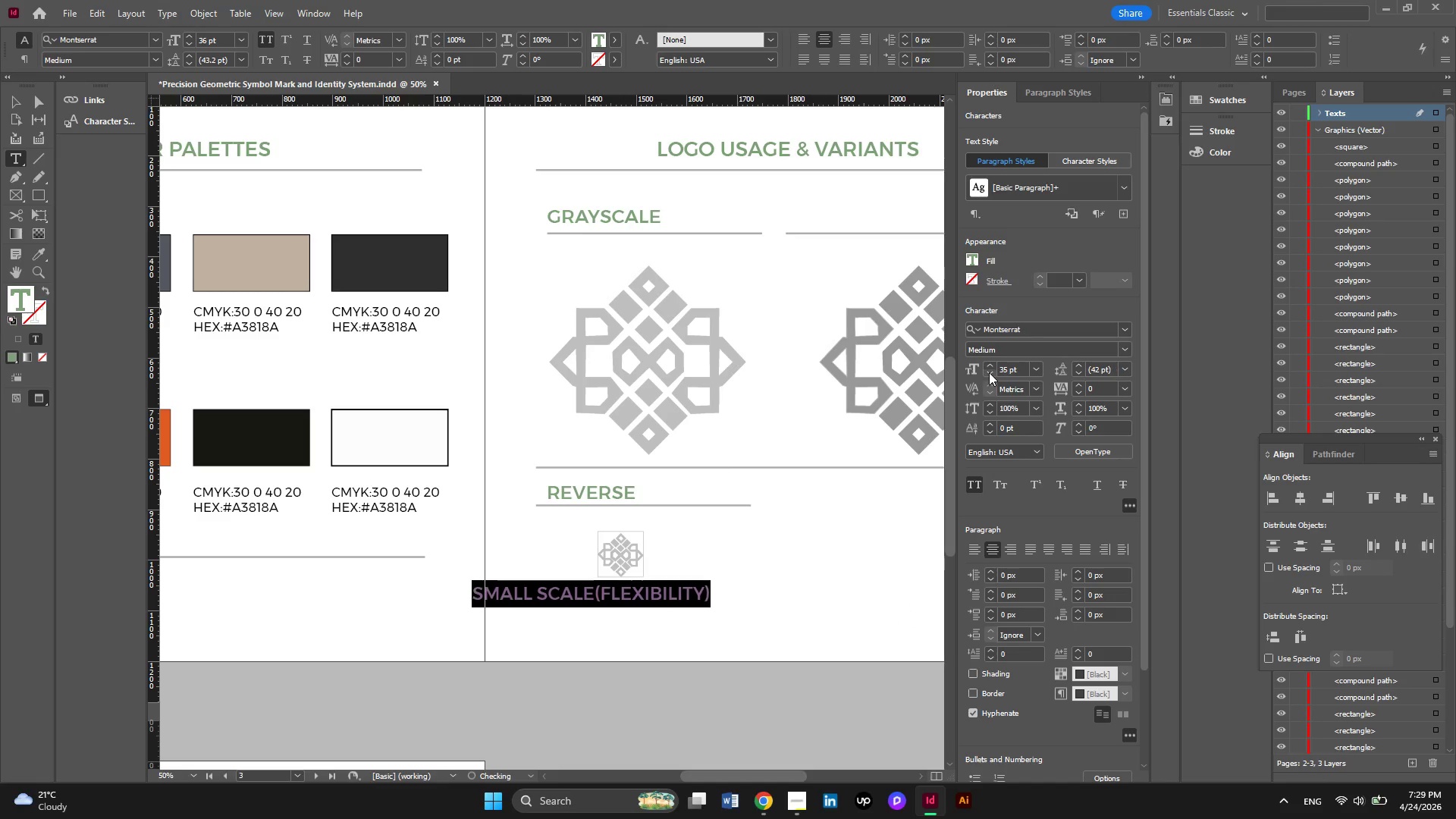 
triple_click([989, 372])
 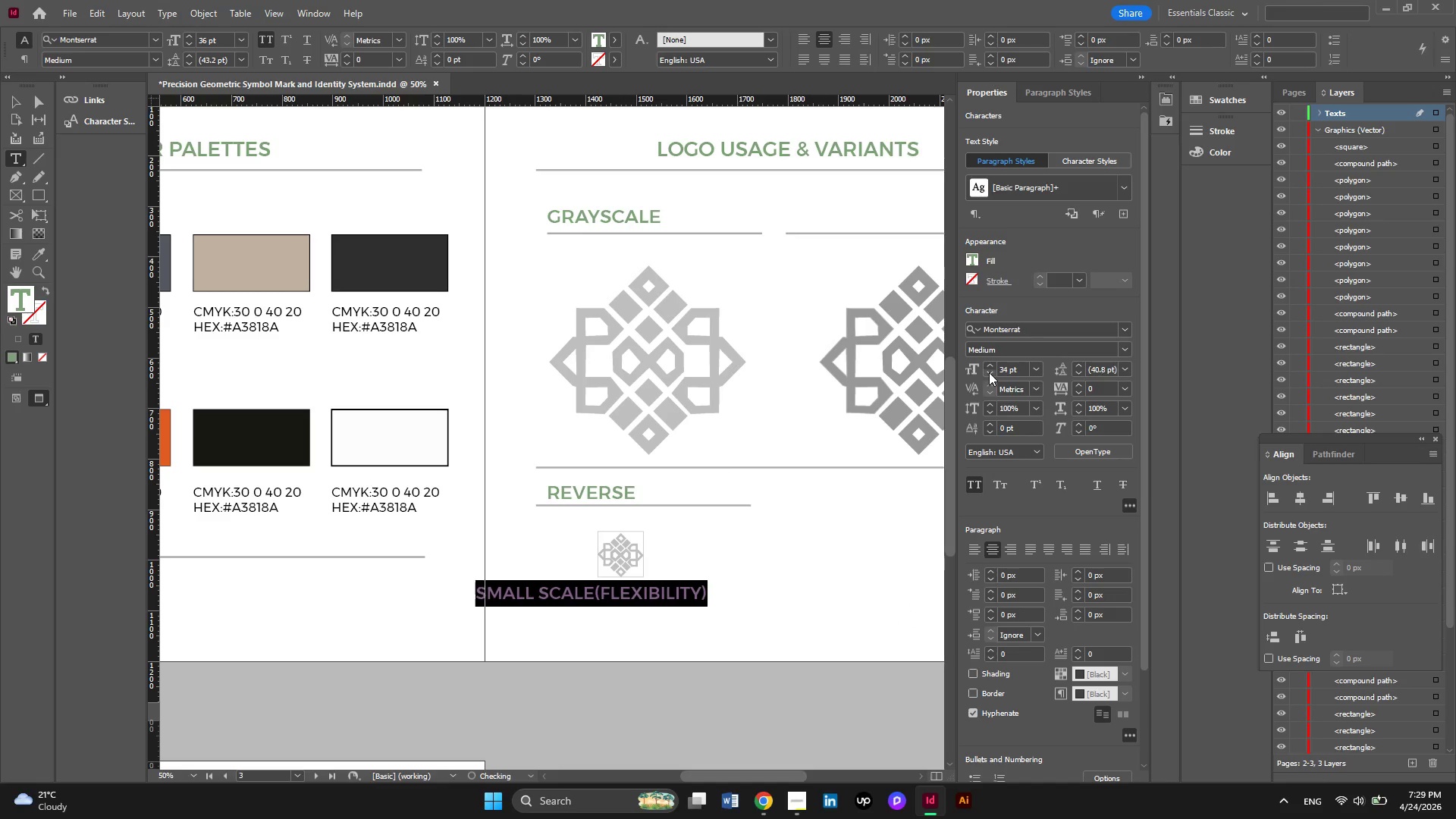 
triple_click([989, 372])
 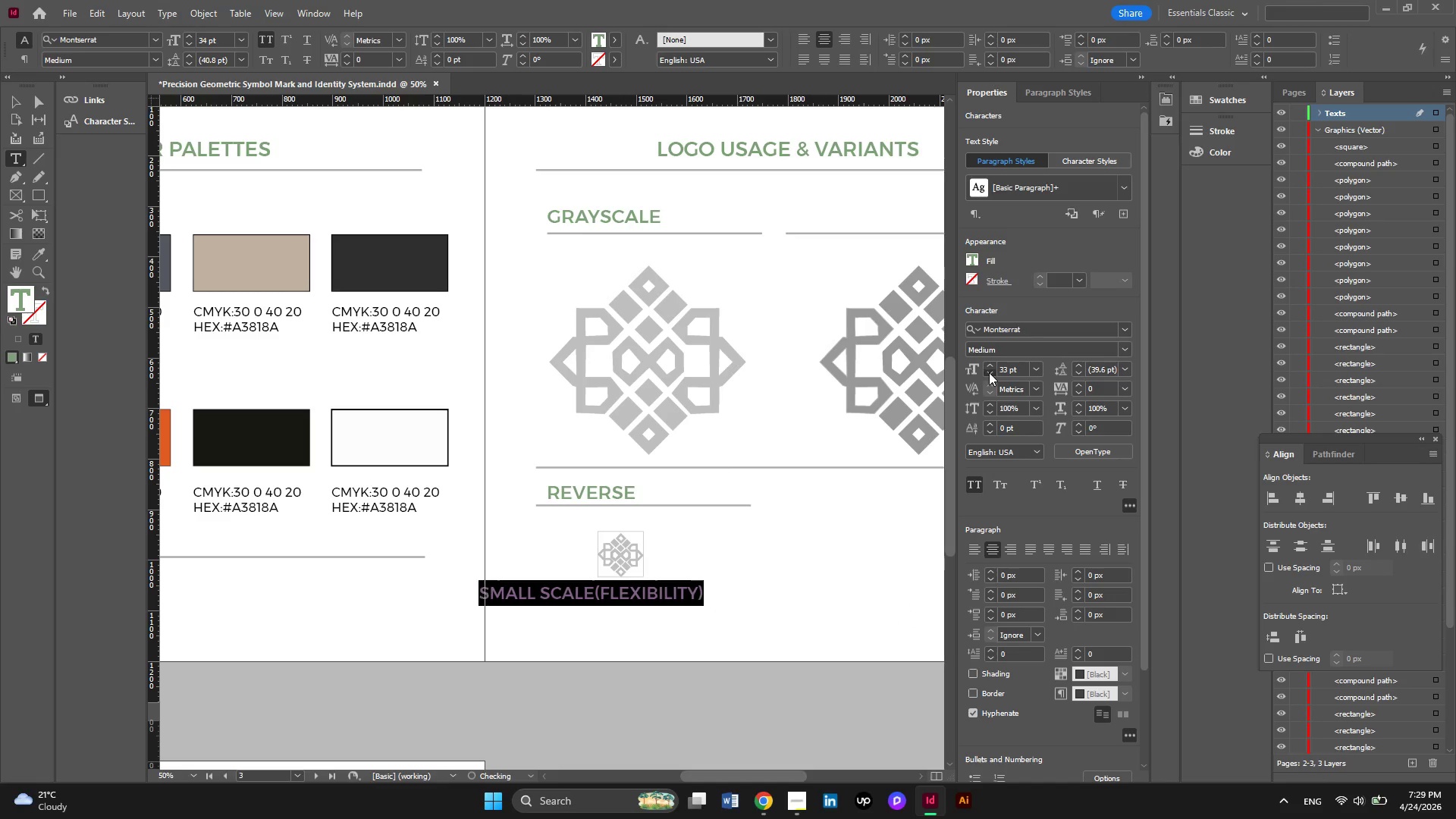 
triple_click([989, 372])
 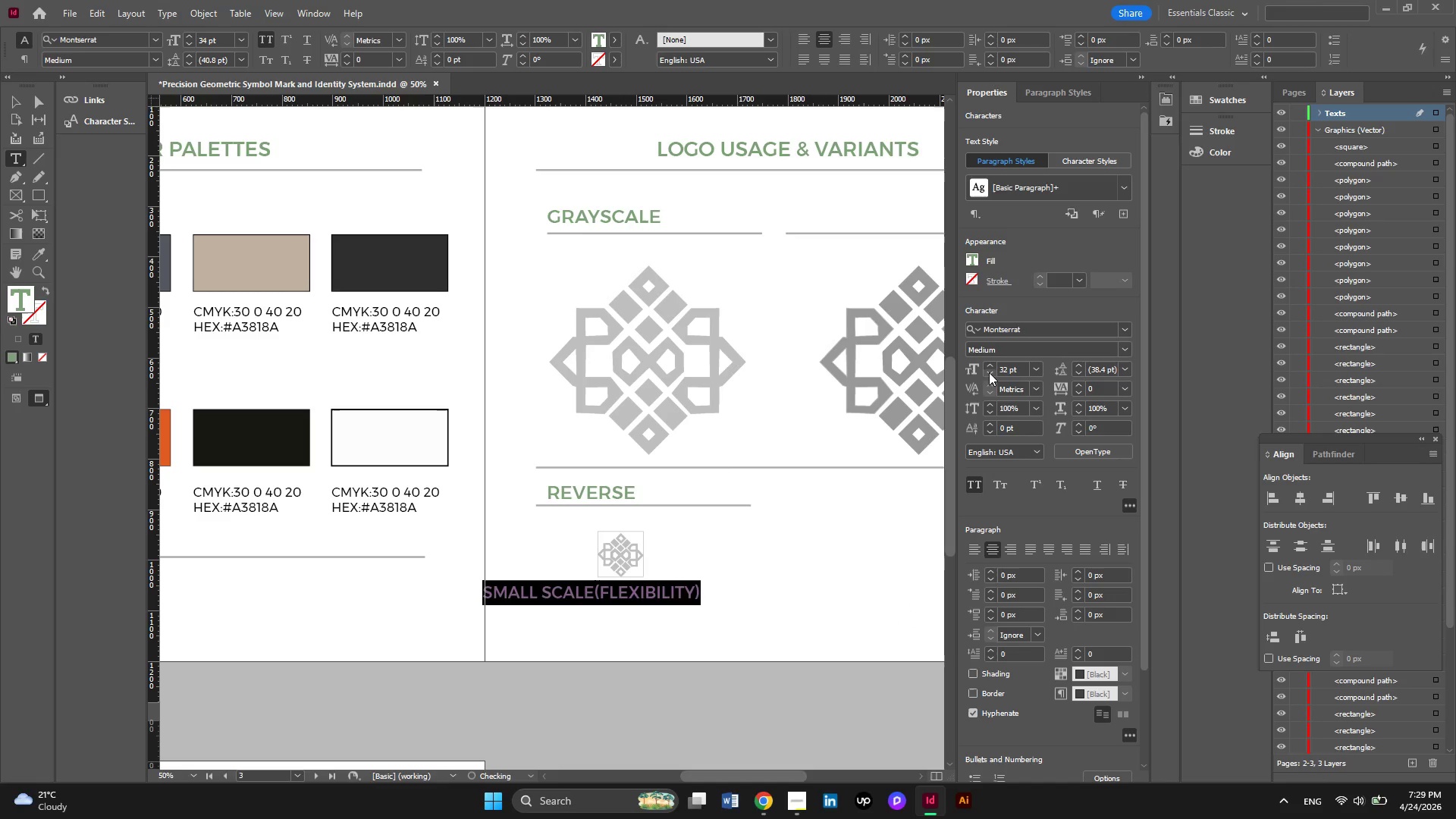 
triple_click([989, 372])
 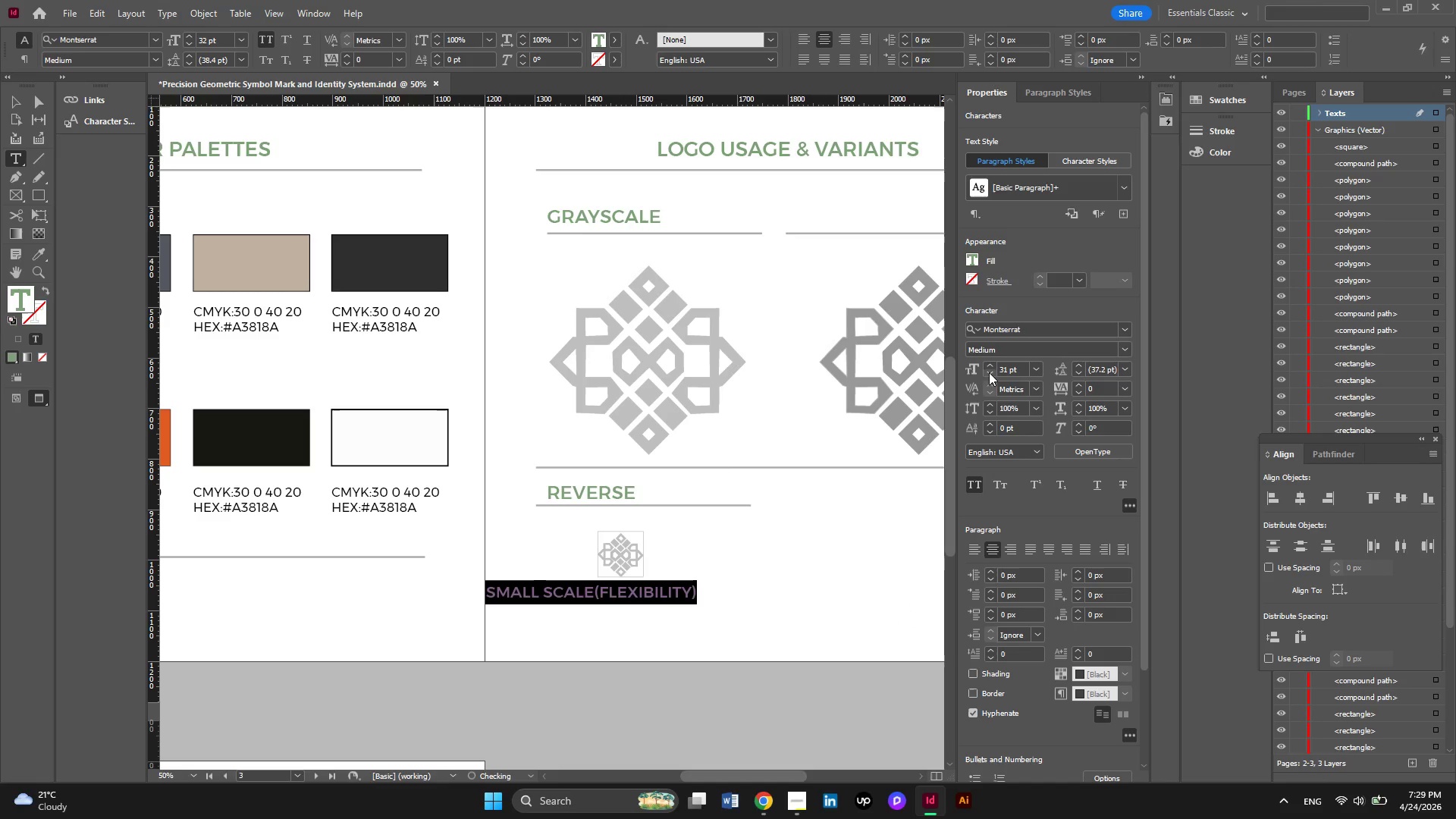 
triple_click([989, 372])
 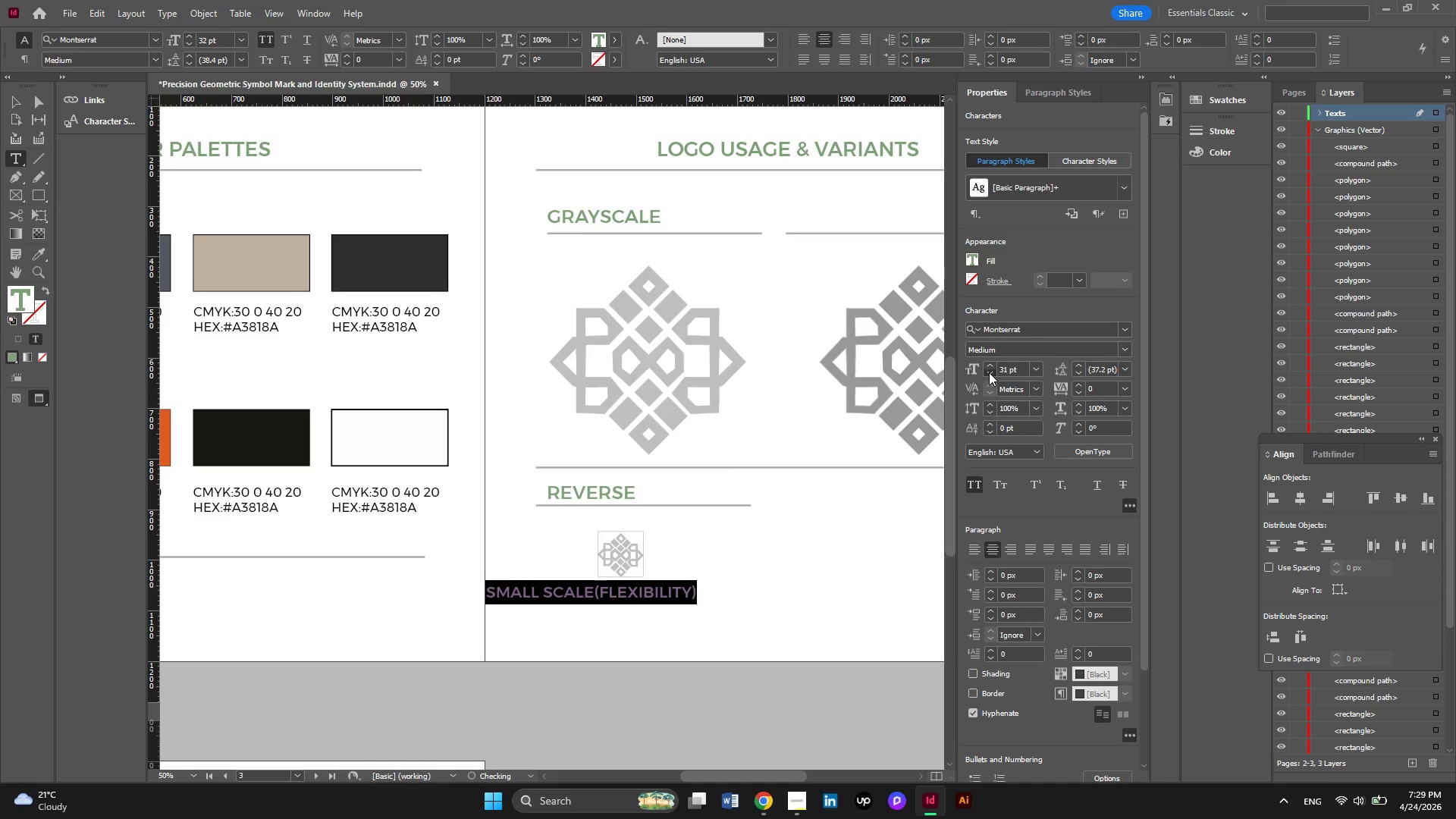 
triple_click([989, 372])
 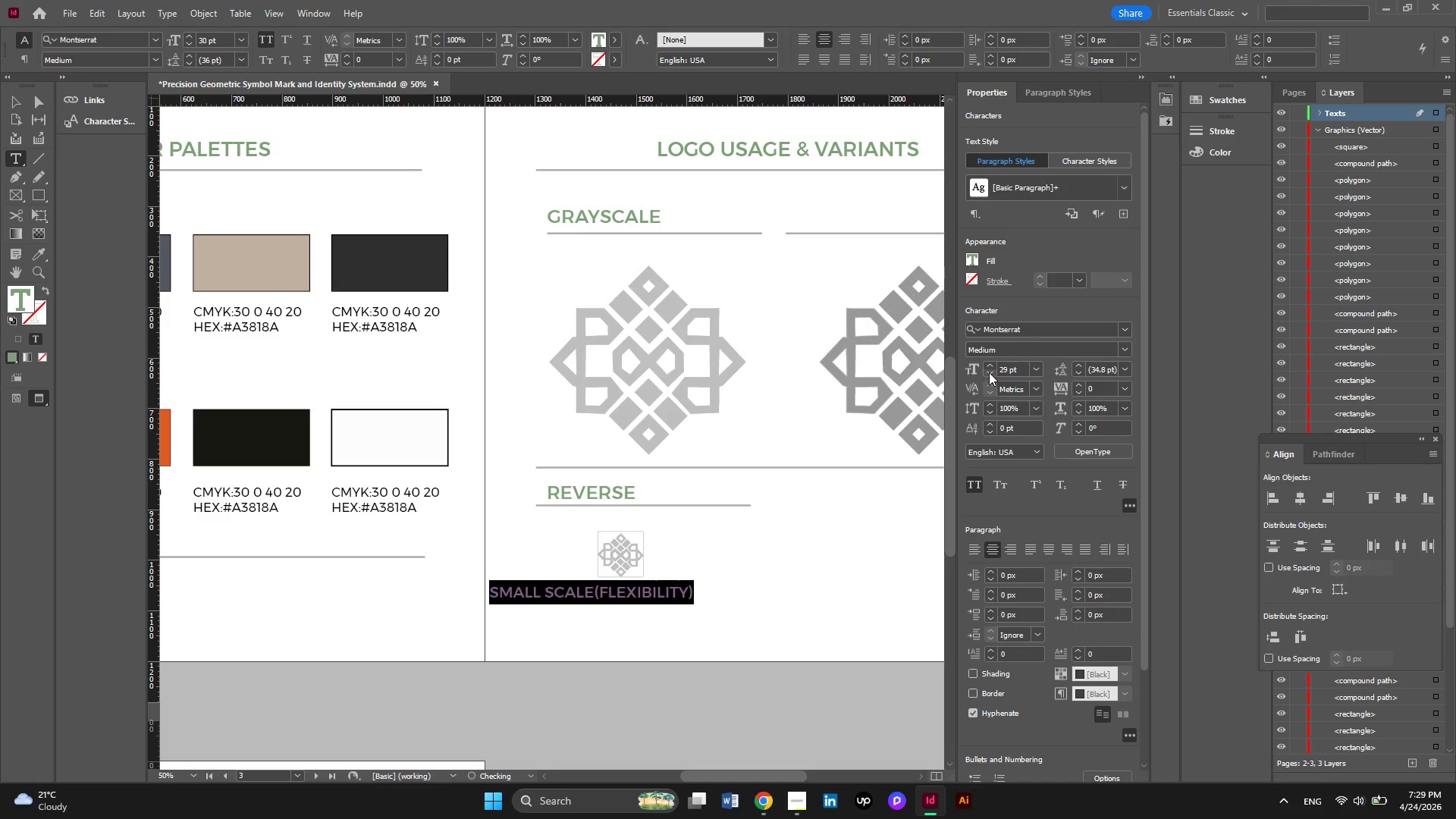 
triple_click([989, 372])
 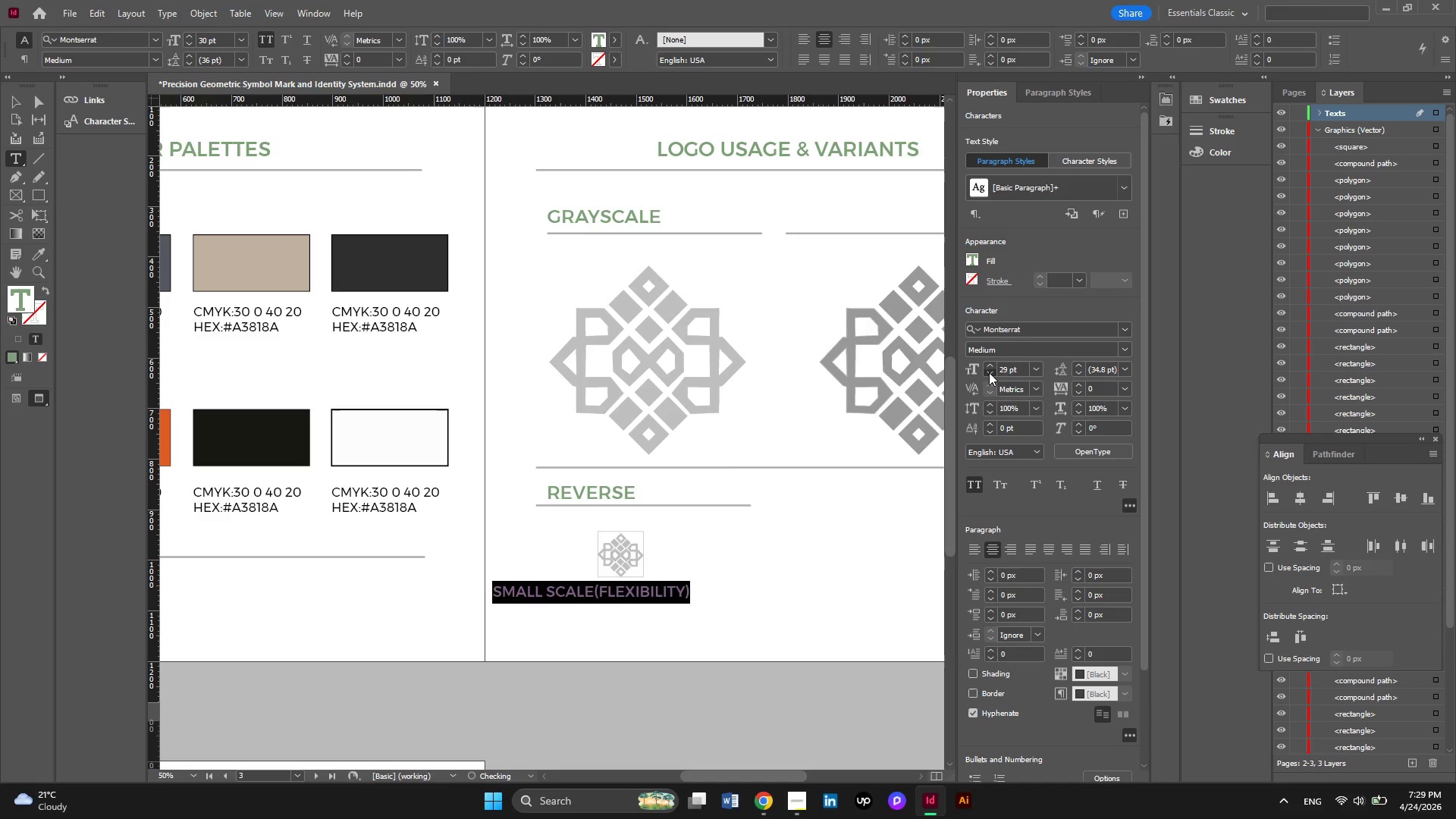 
triple_click([989, 372])
 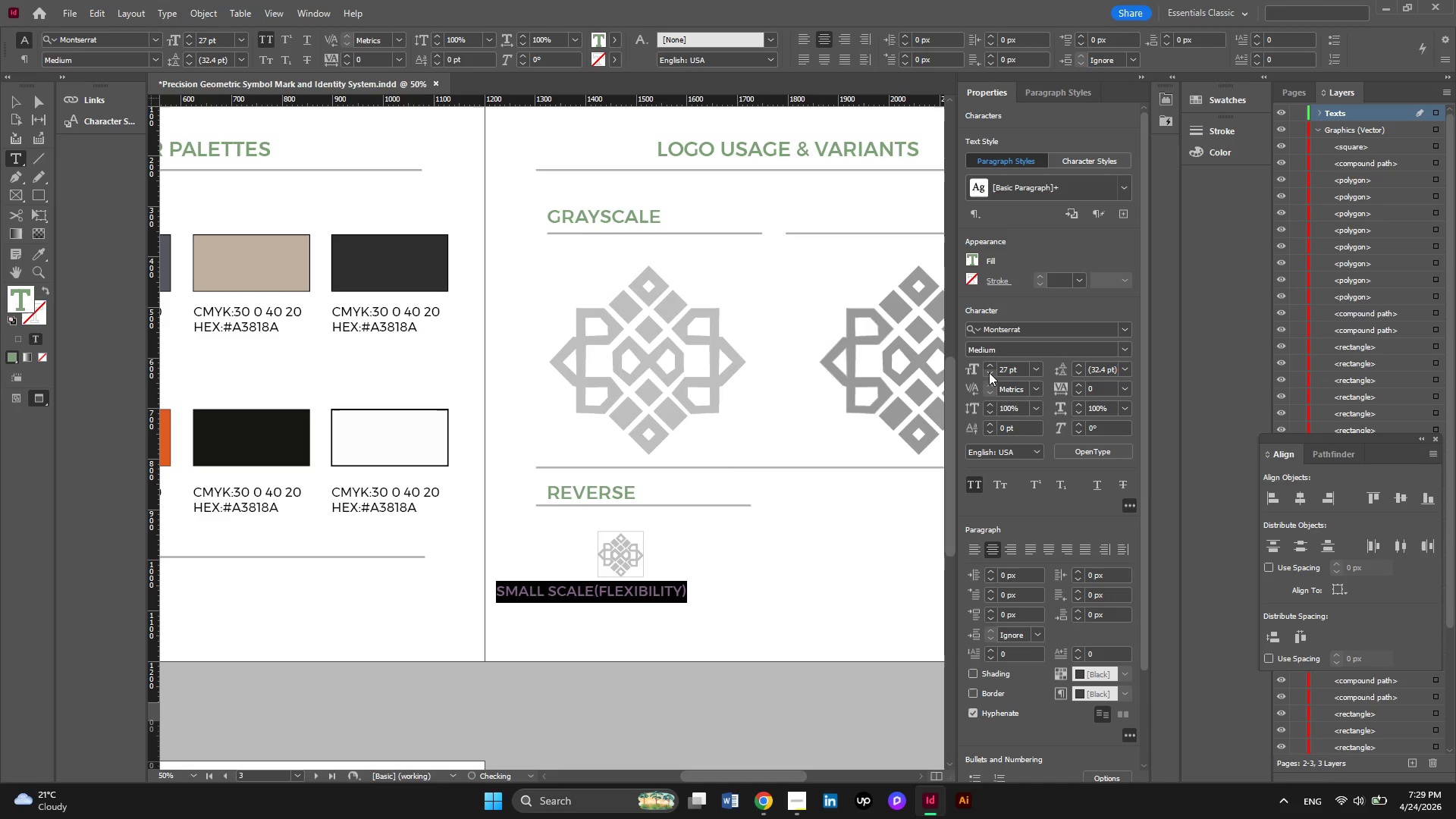 
triple_click([989, 372])
 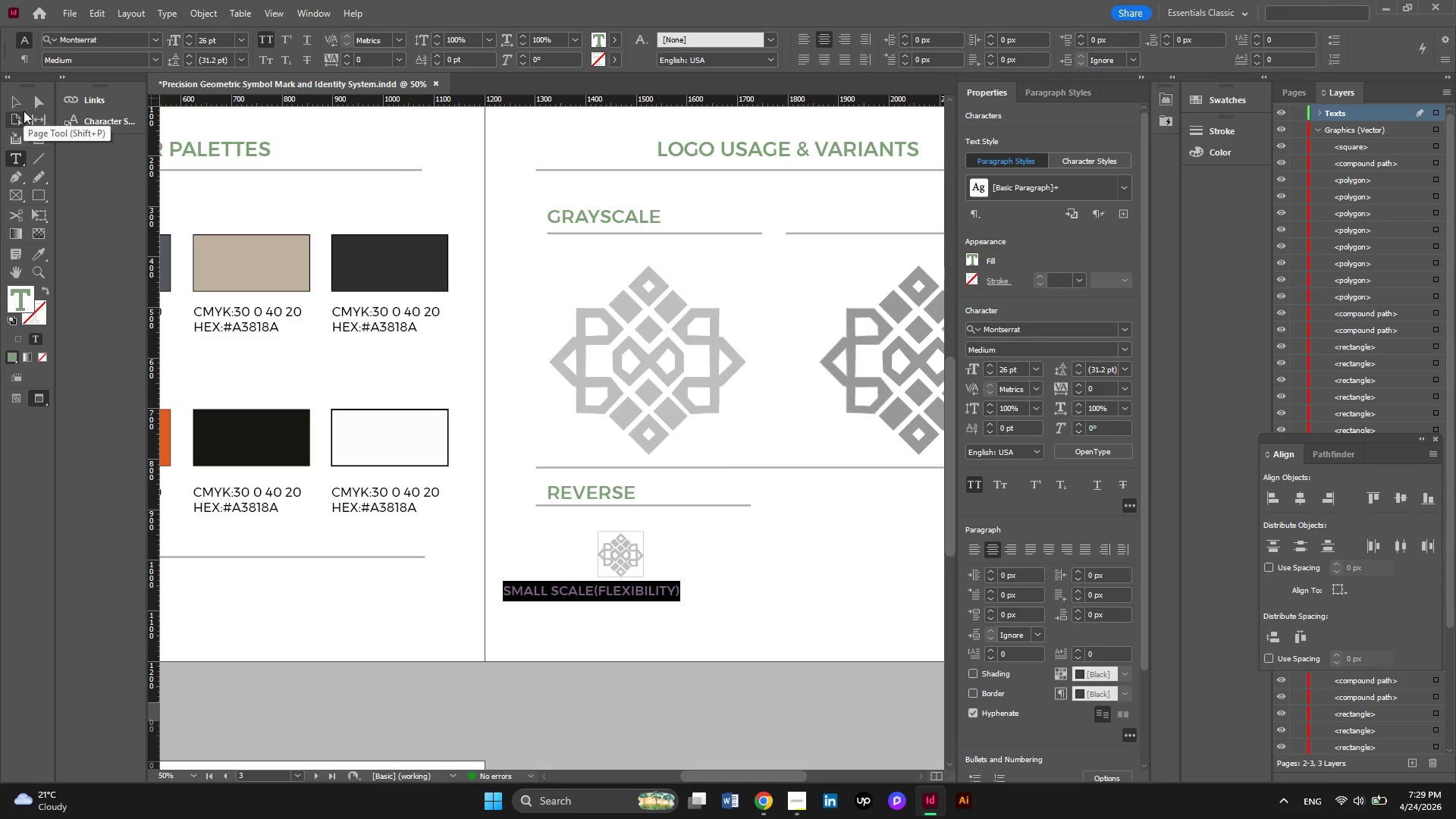 
left_click([14, 99])
 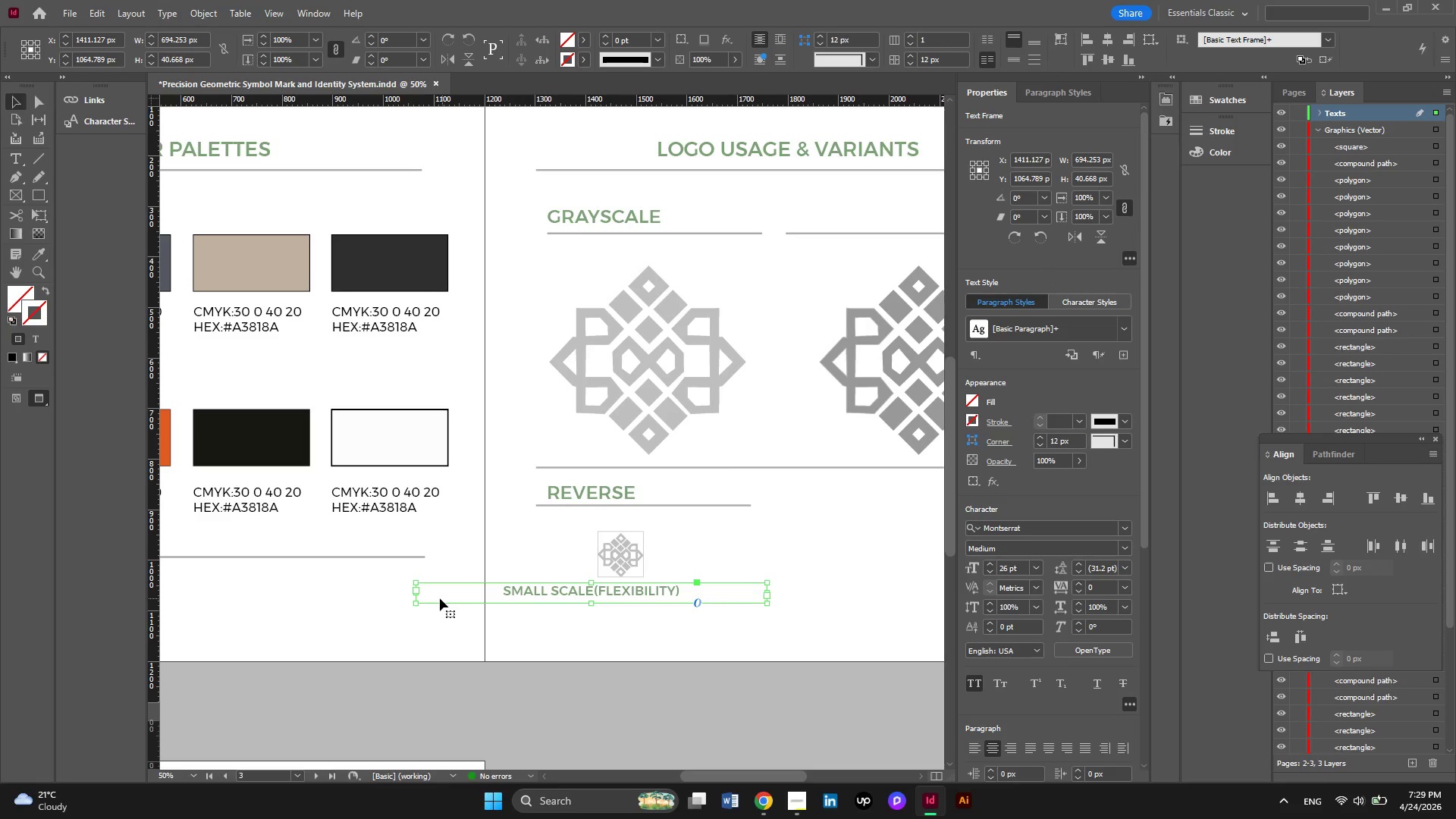 
left_click_drag(start_coordinate=[416, 601], to_coordinate=[489, 607])
 